 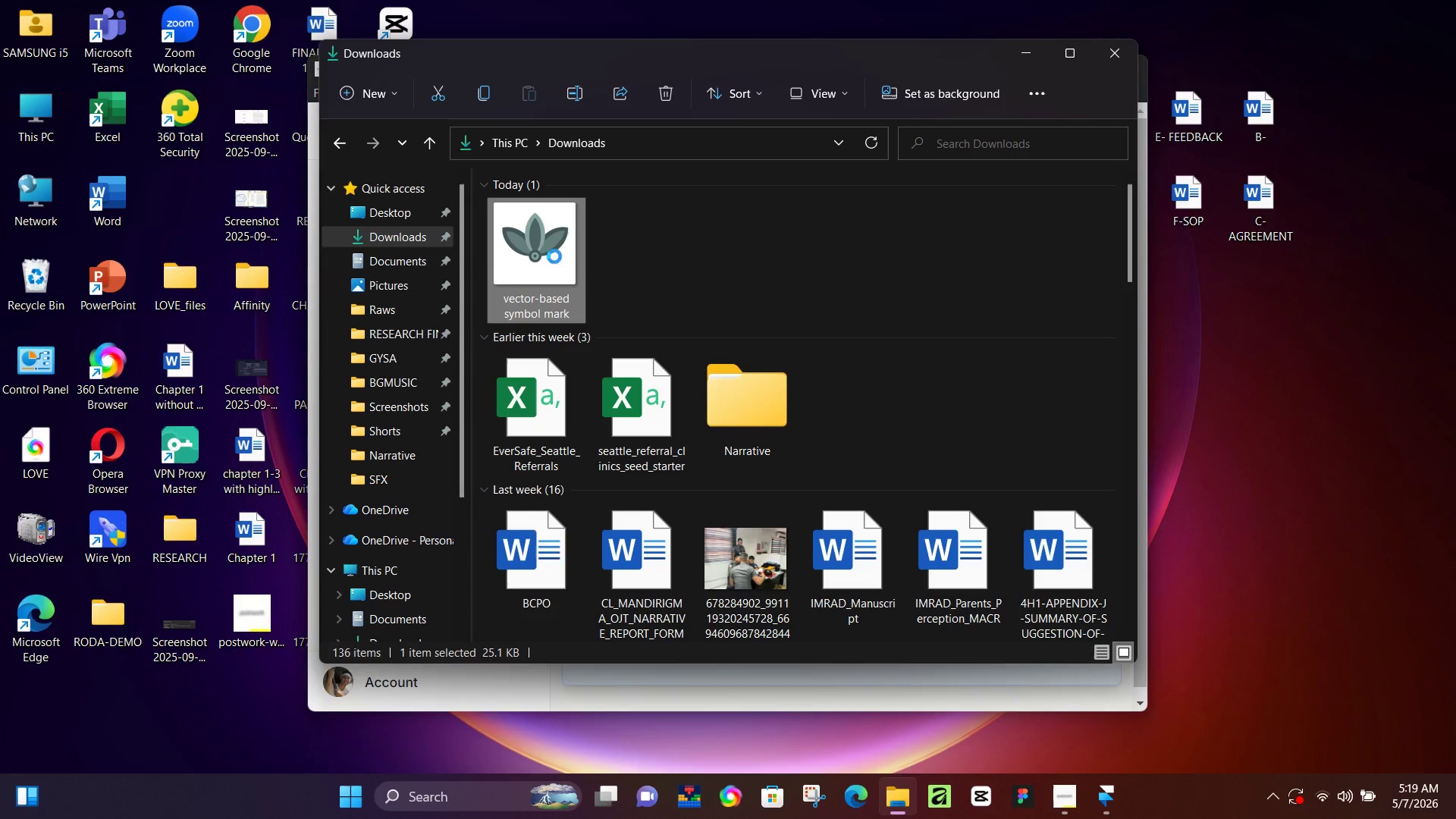 
mouse_move([598, 253])
 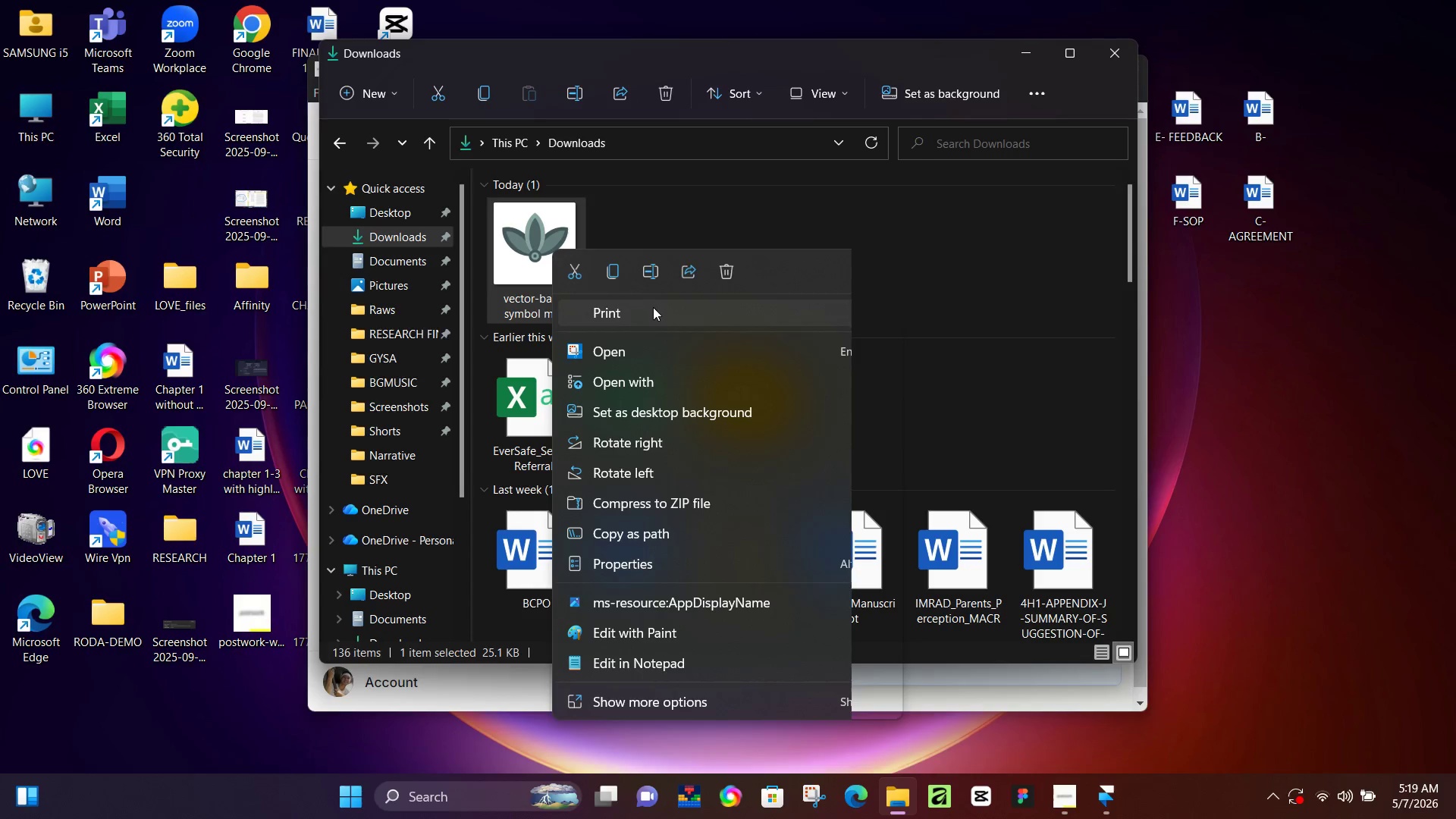 
left_click([652, 307])
 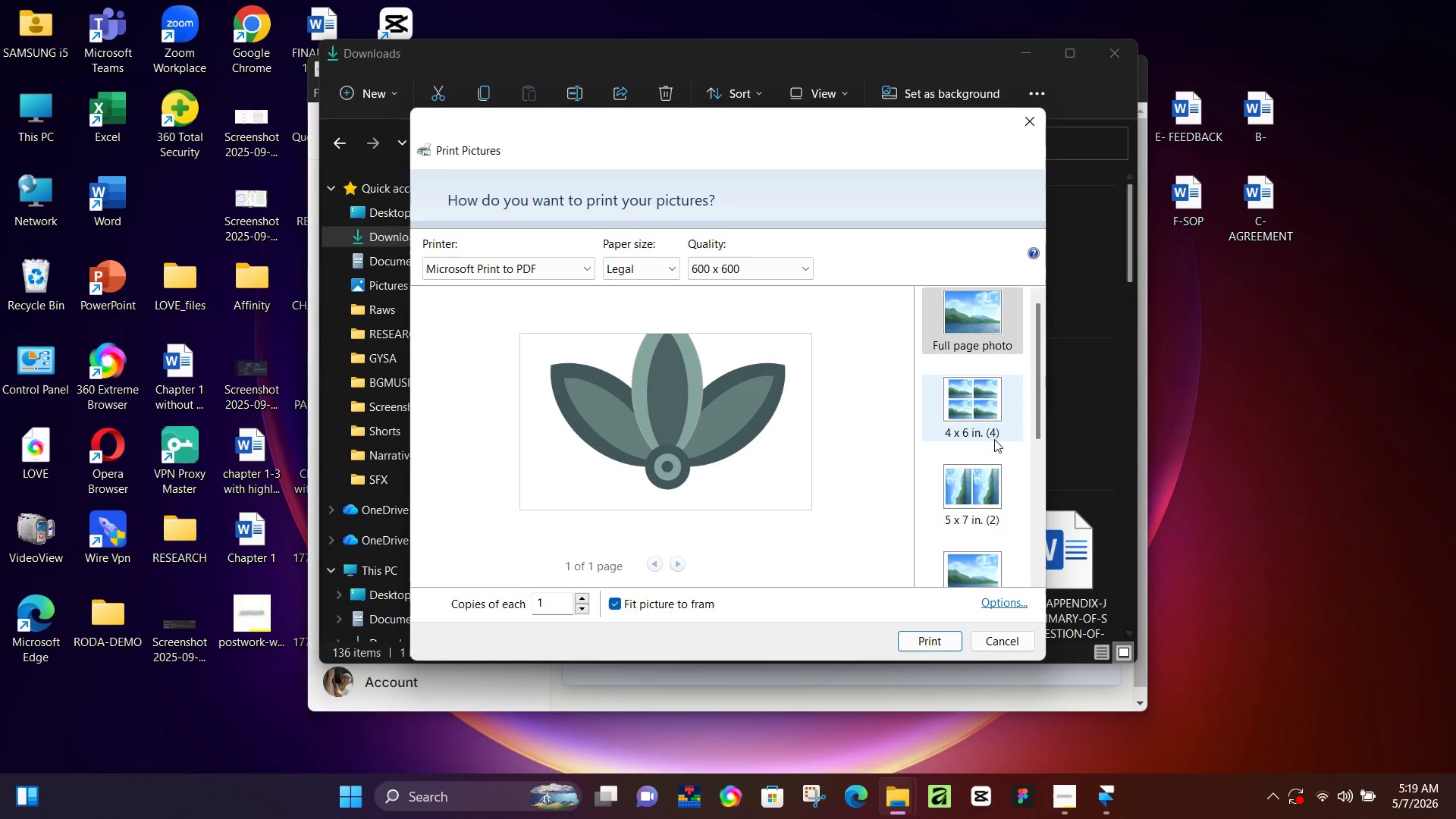 
left_click([991, 605])
 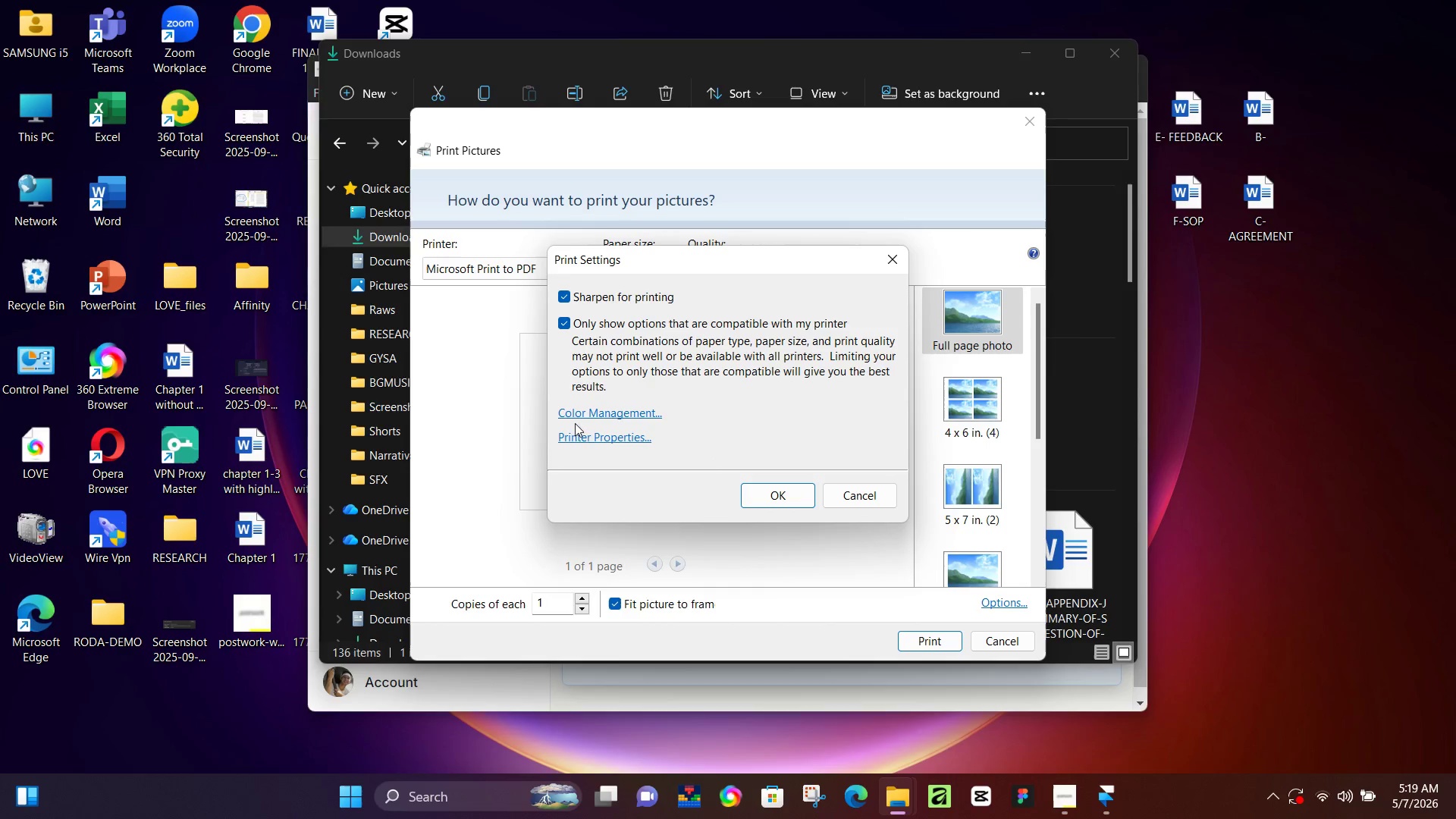 
left_click([598, 443])
 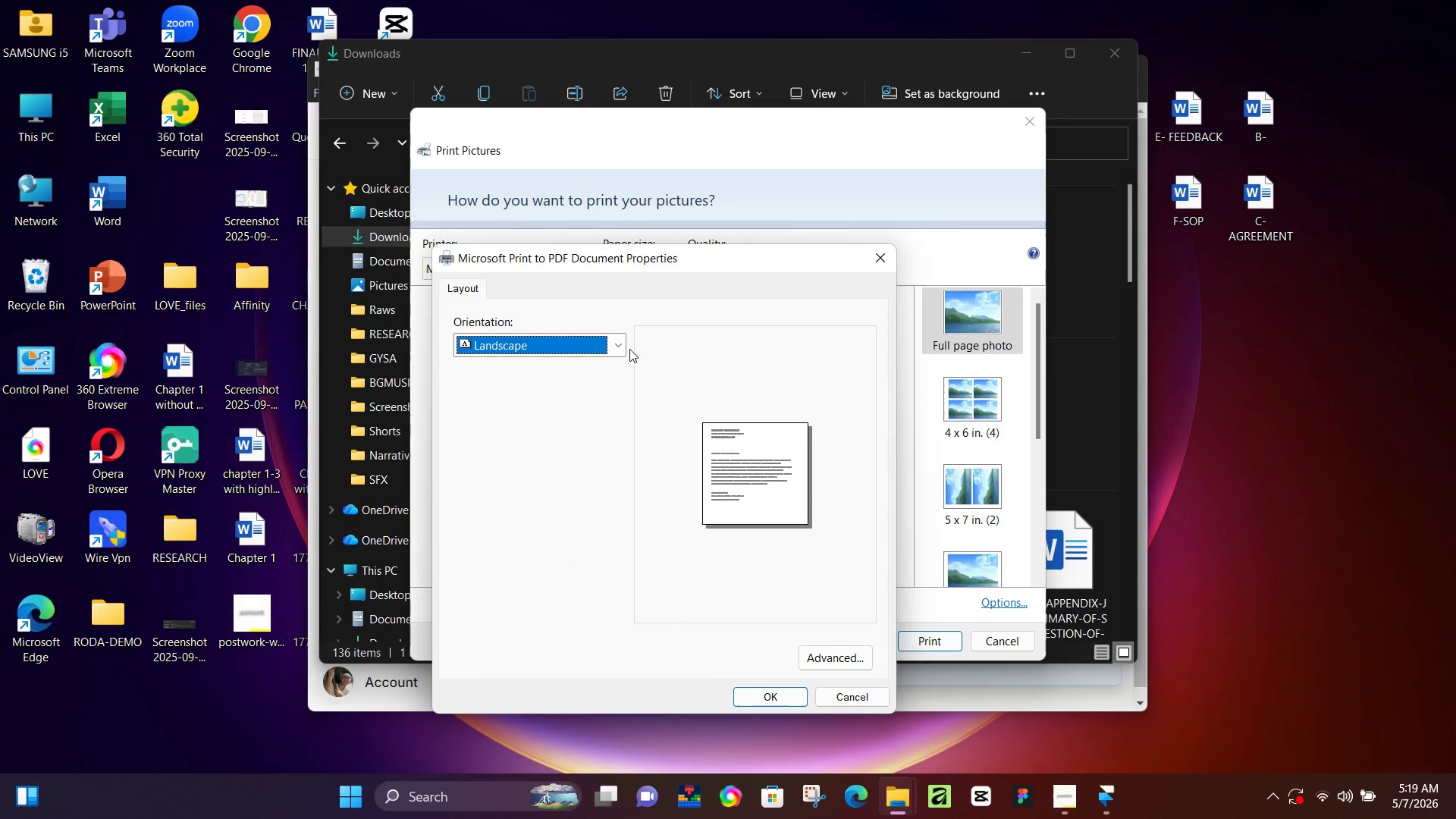 
double_click([618, 352])
 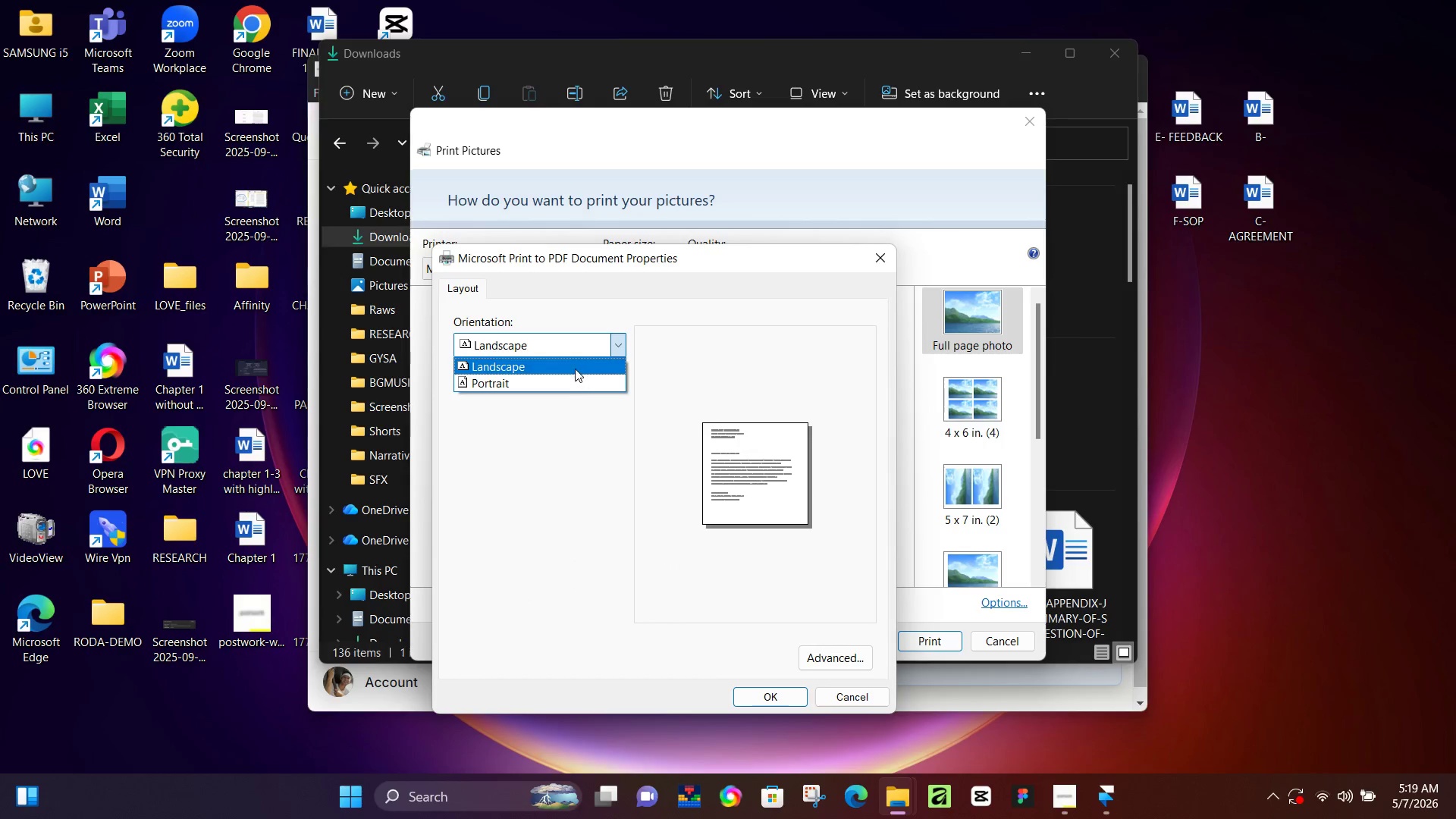 
left_click([562, 381])
 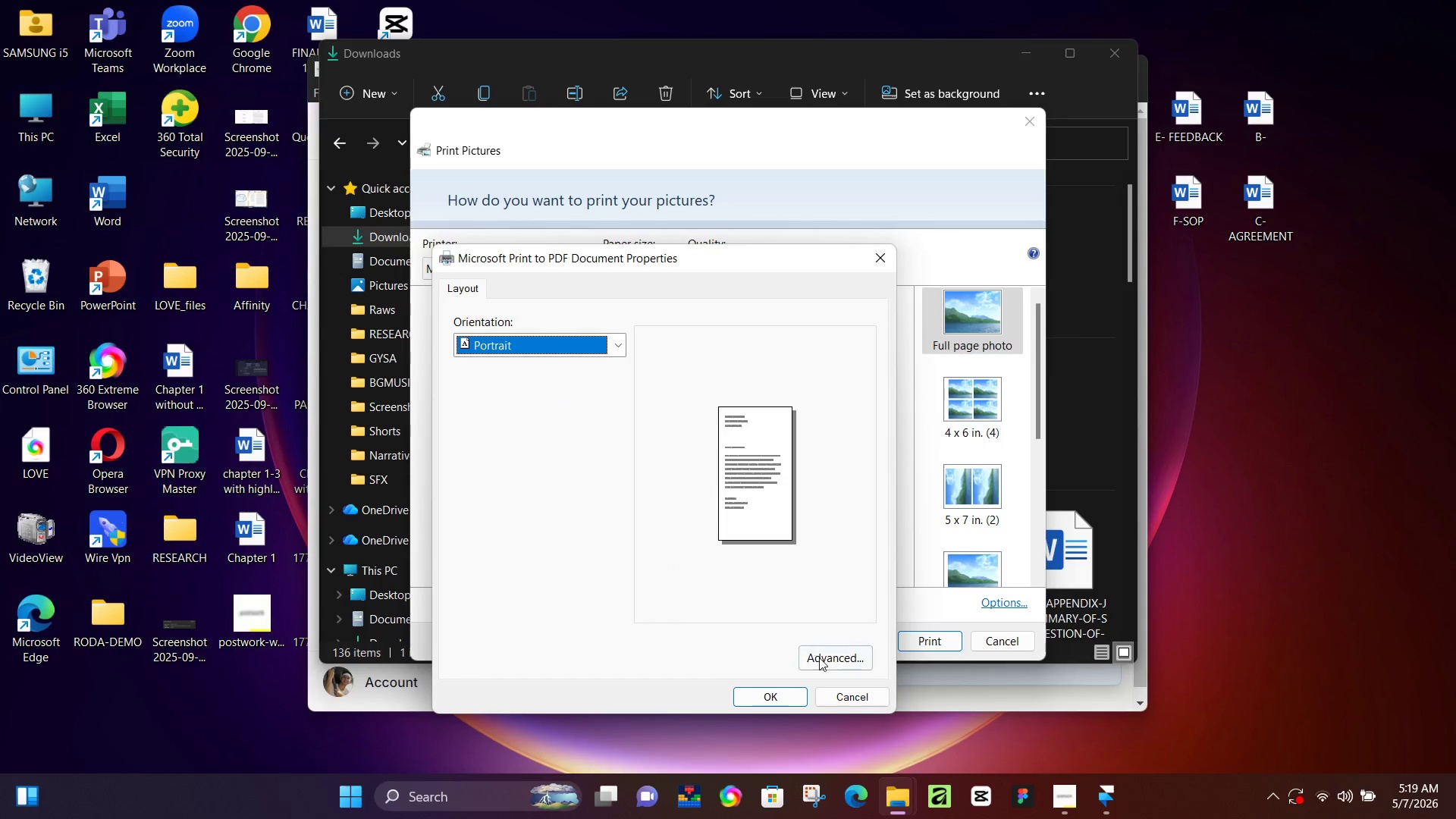 
left_click([776, 690])
 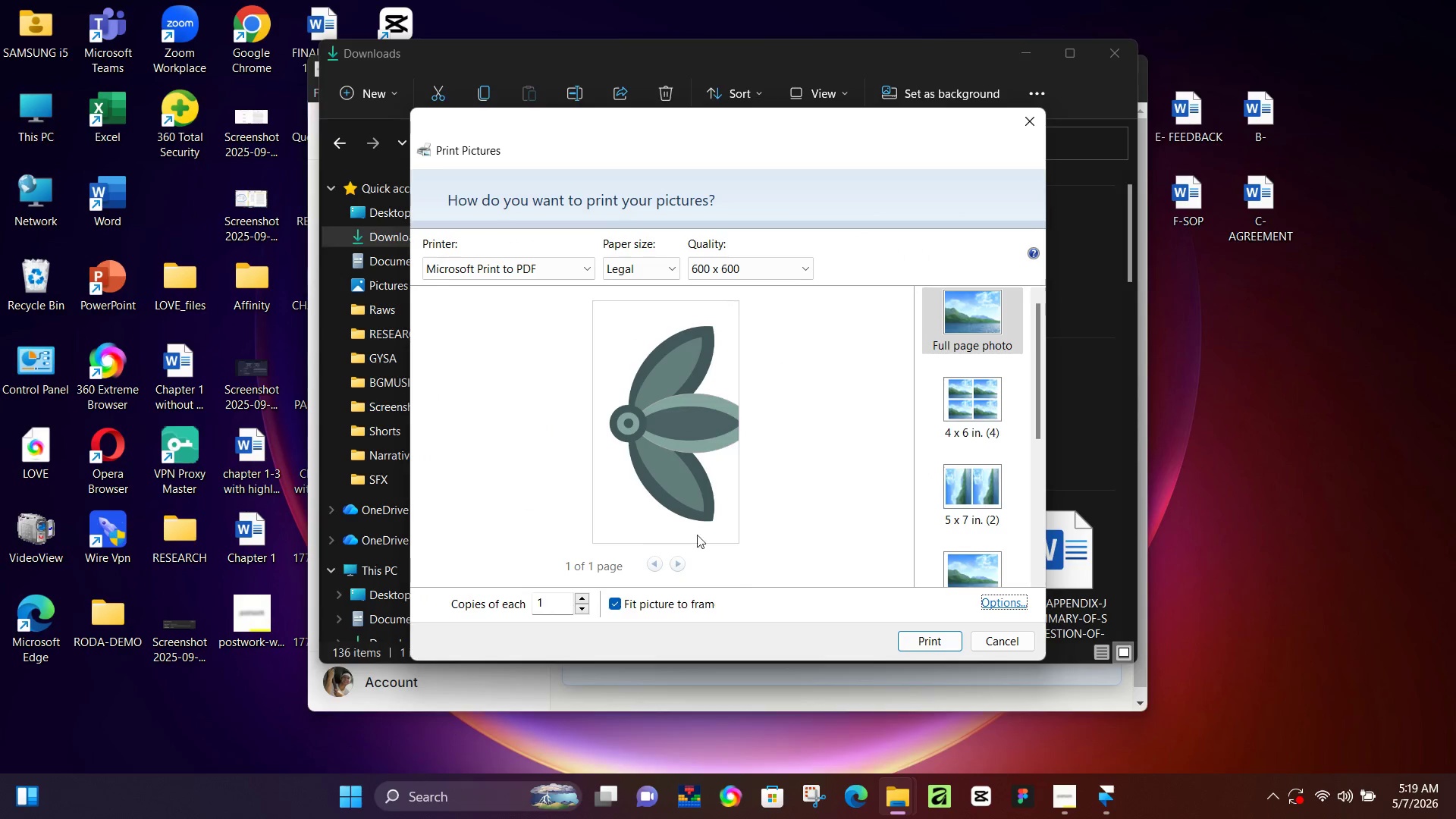 
left_click([635, 388])
 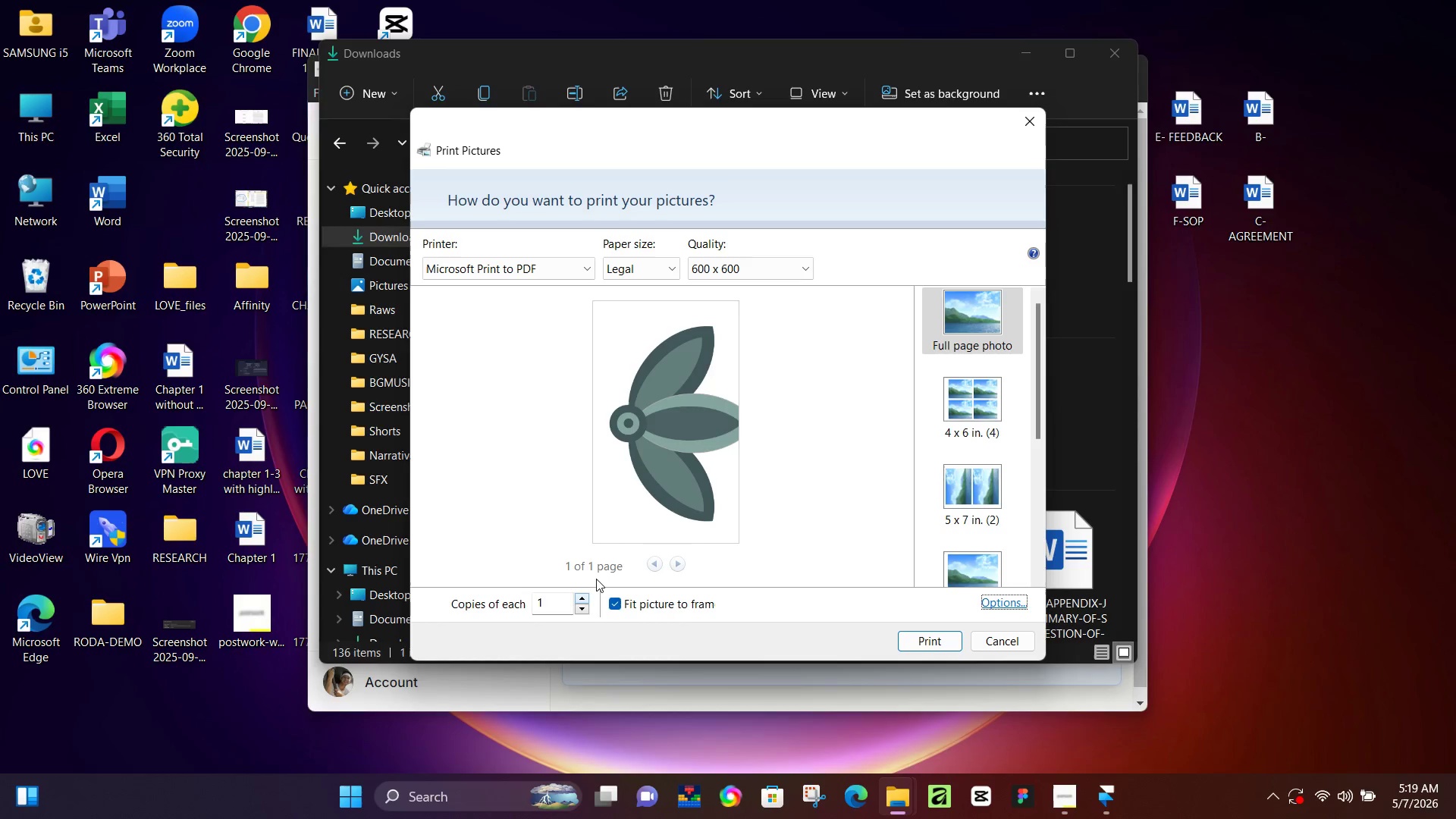 
left_click([610, 603])
 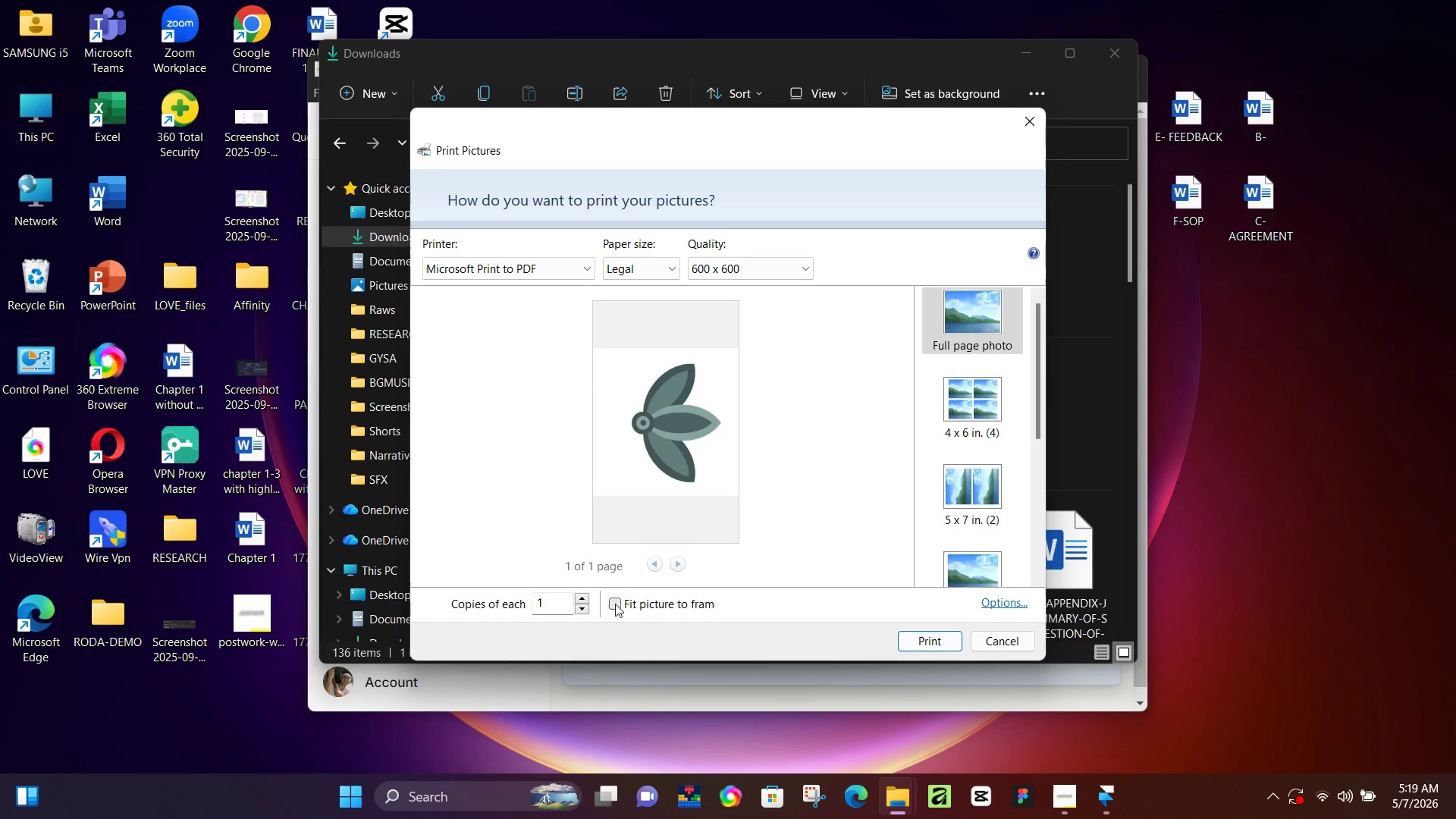 
wait(8.67)
 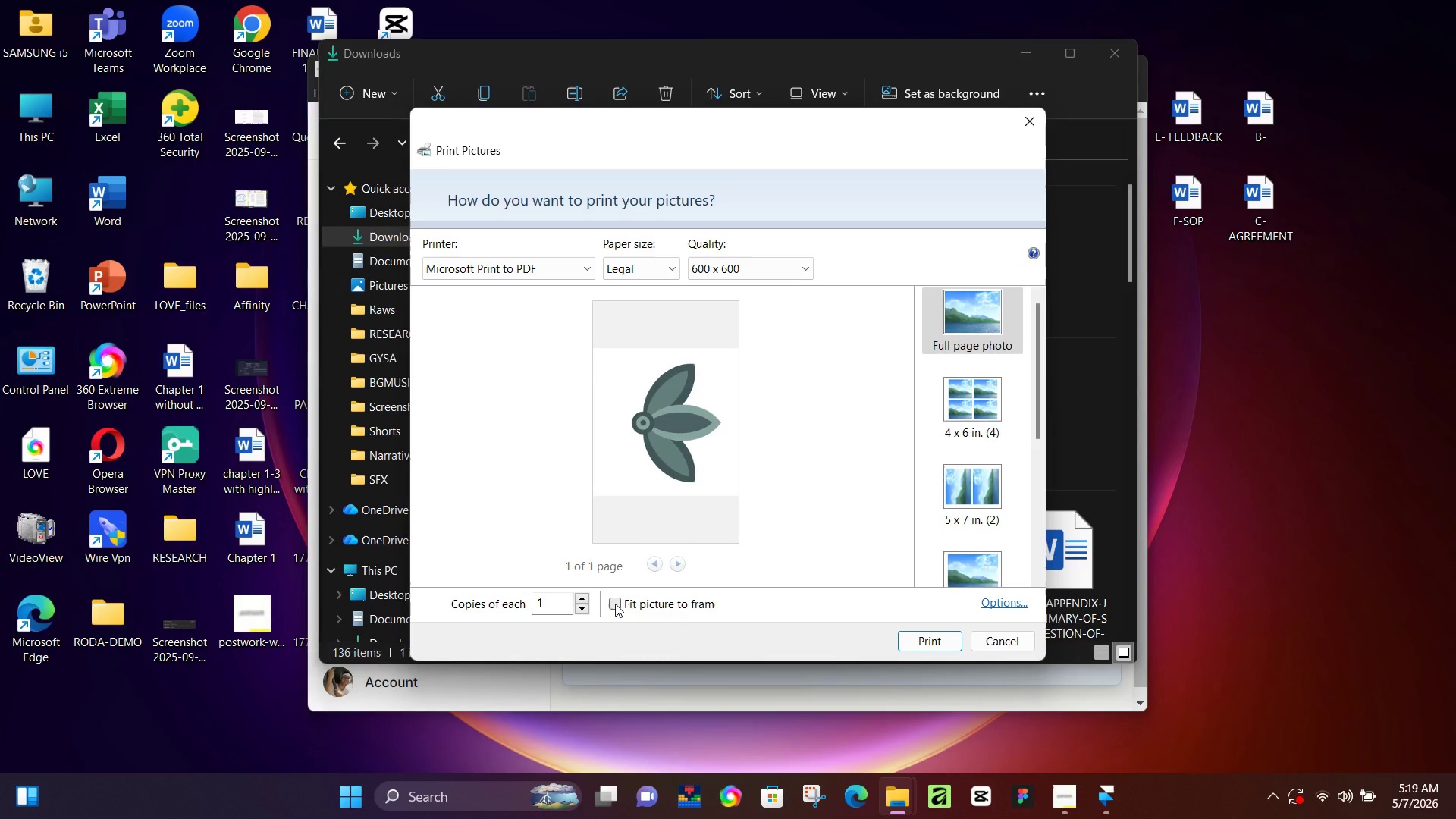 
left_click([688, 400])
 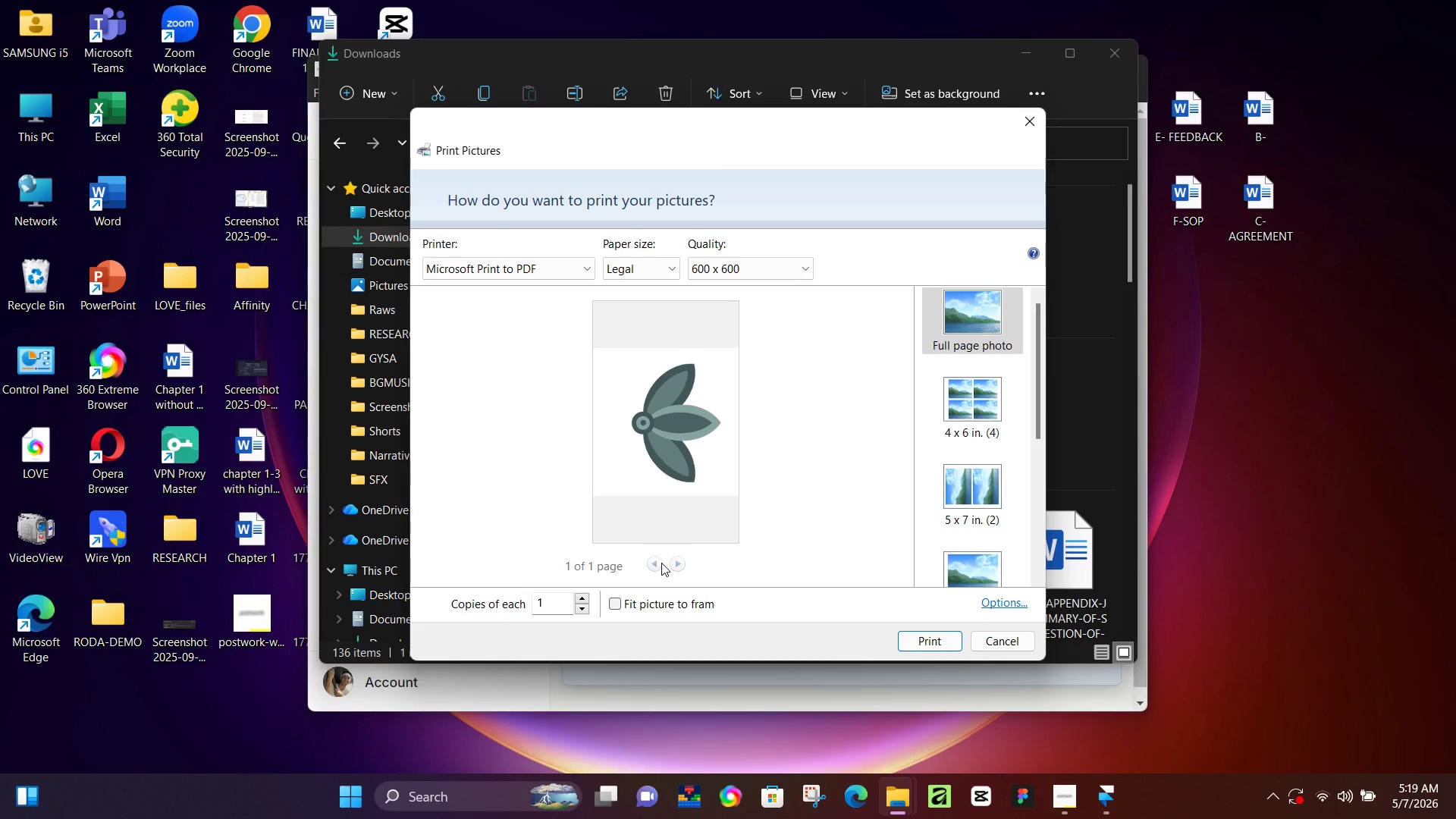 
left_click([660, 563])
 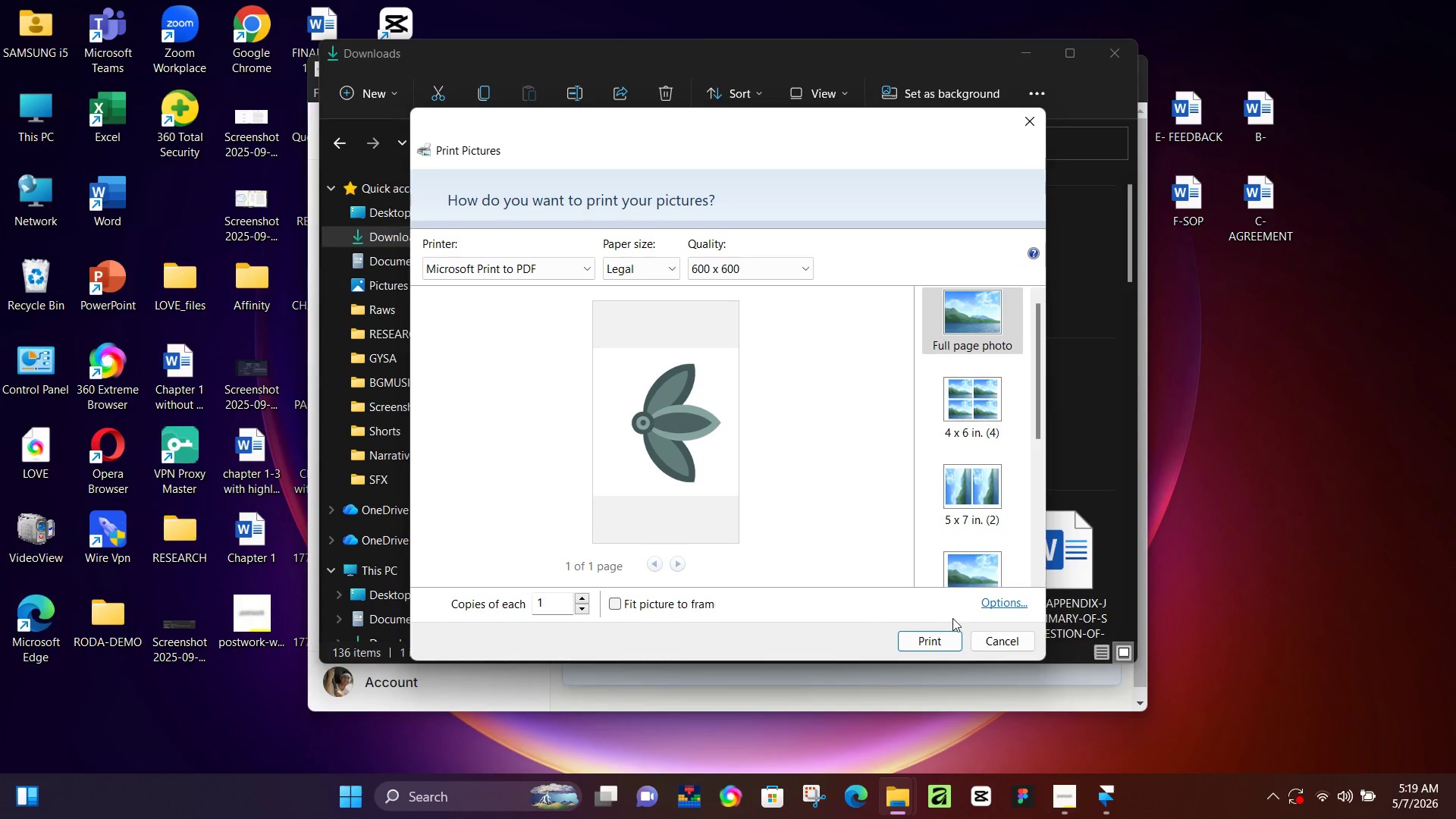 
scroll: coordinate [740, 490], scroll_direction: down, amount: 4.0
 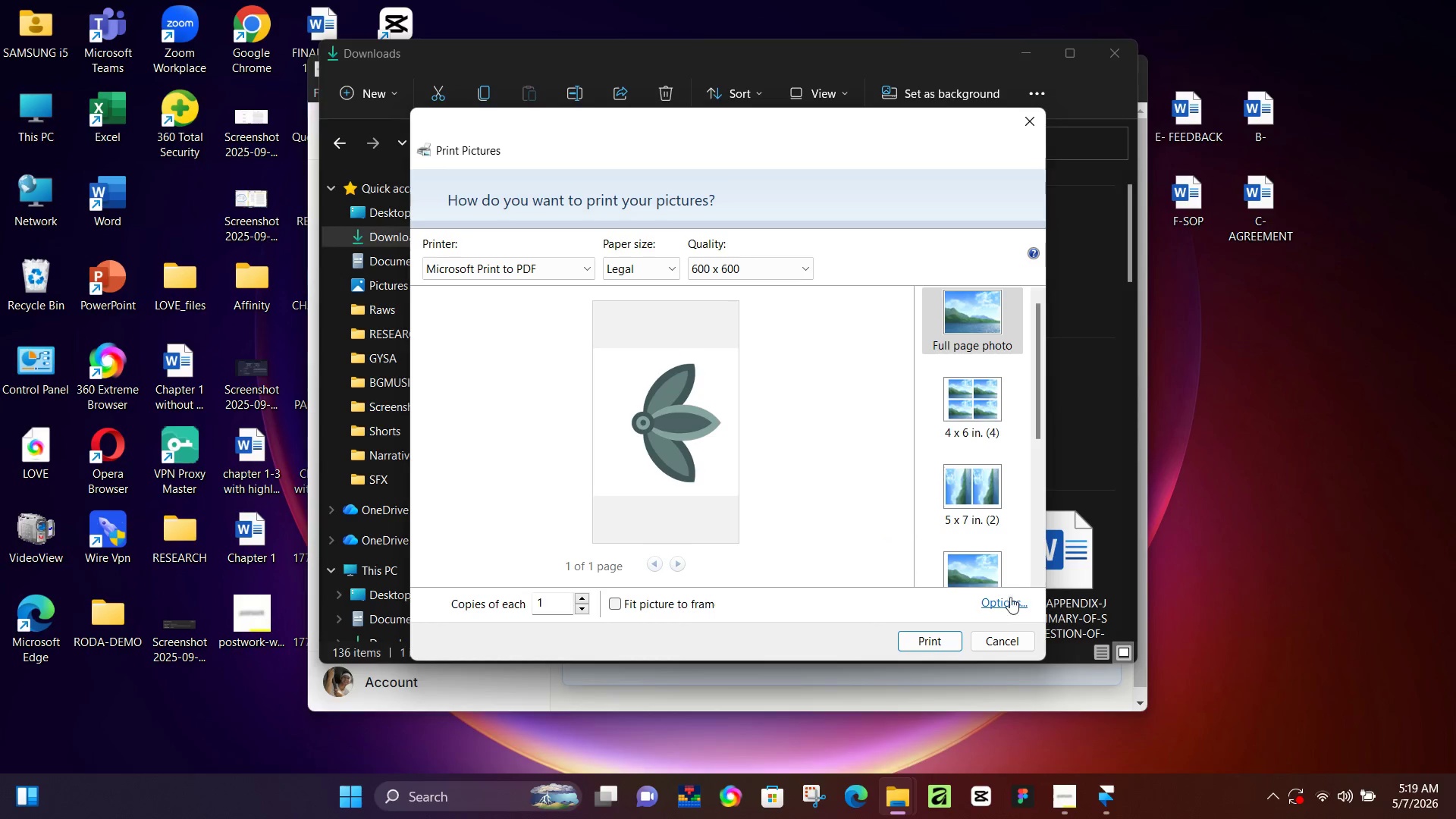 
left_click([1009, 602])
 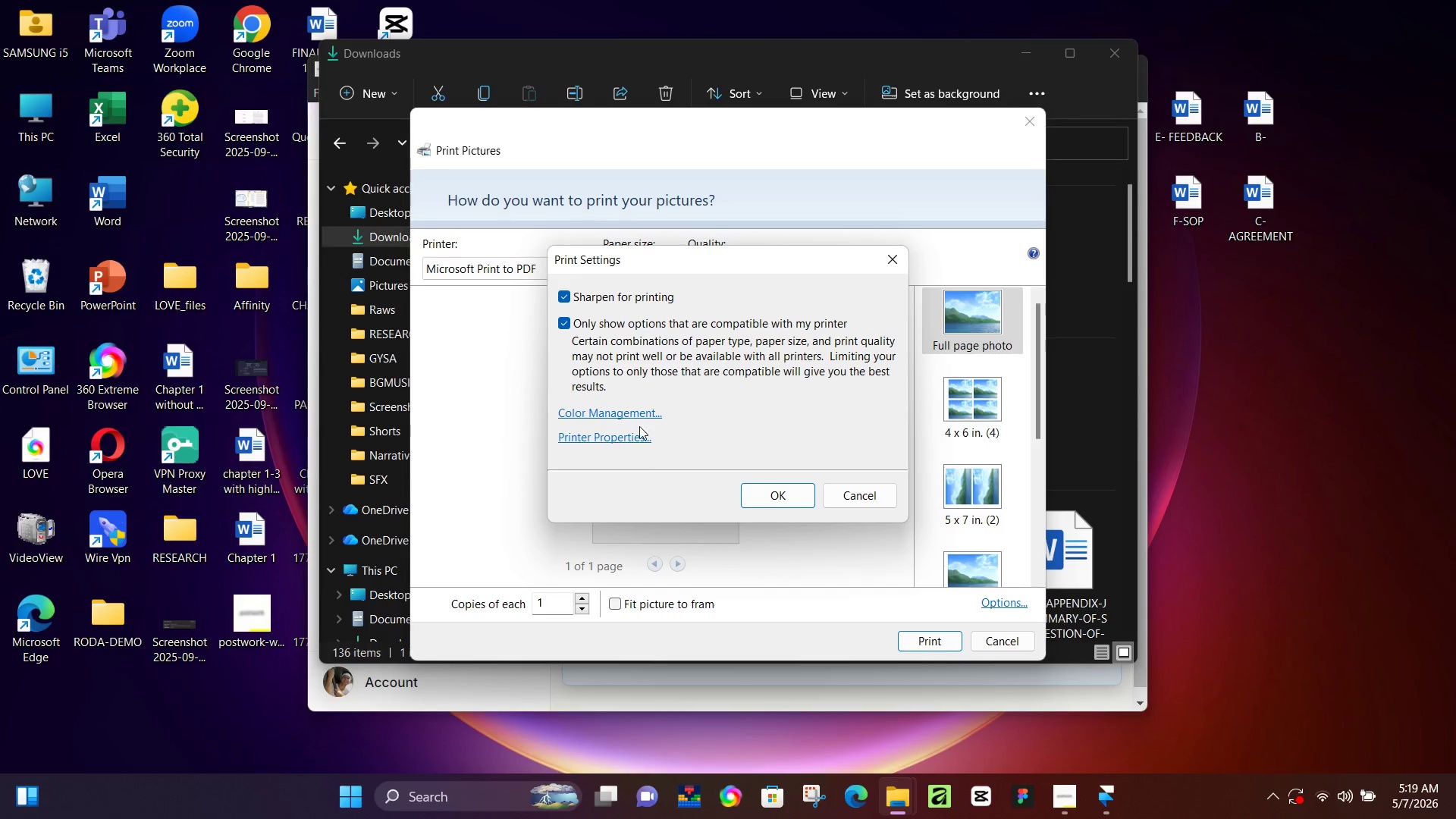 
left_click([629, 434])
 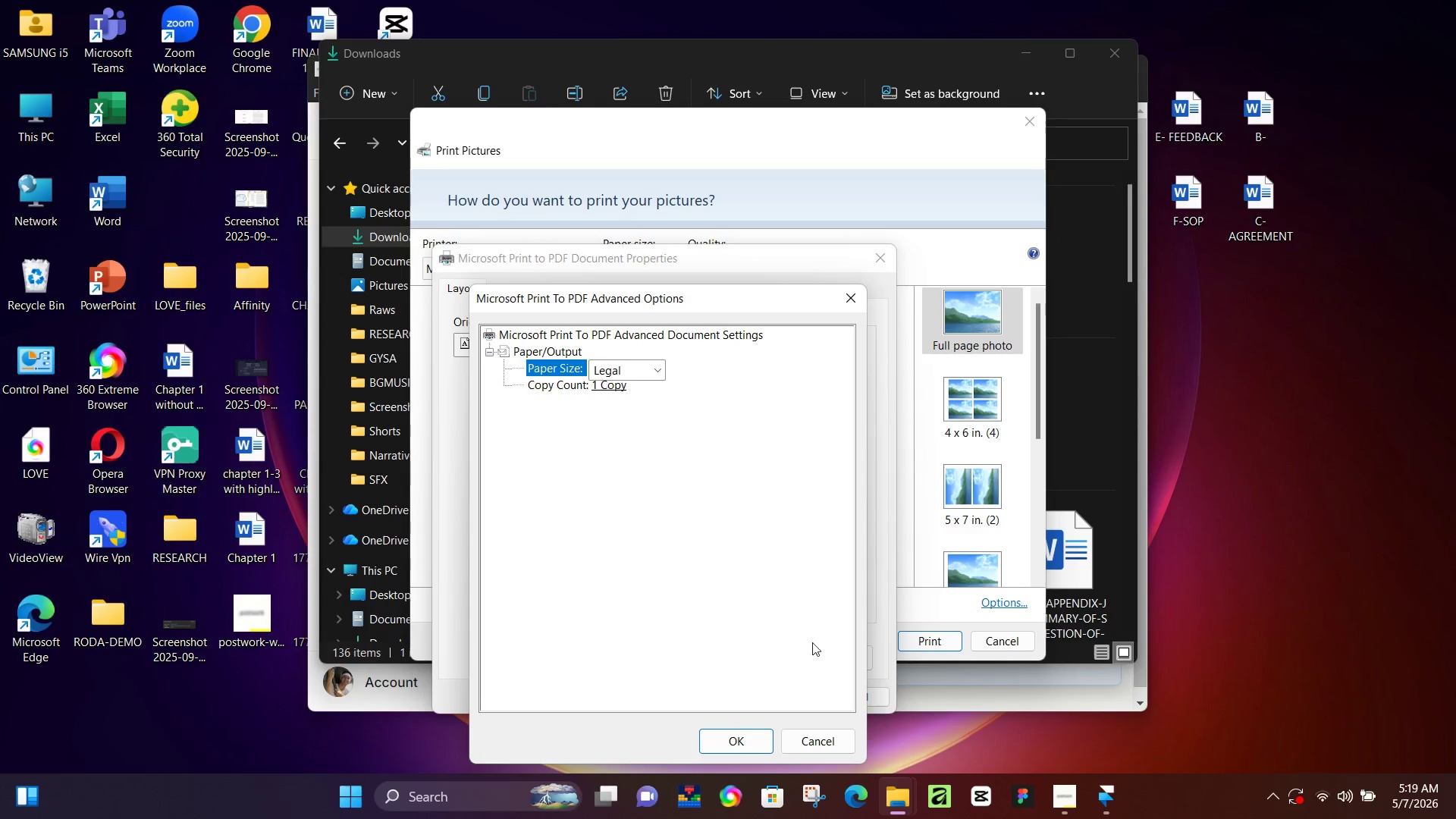 
left_click([651, 369])
 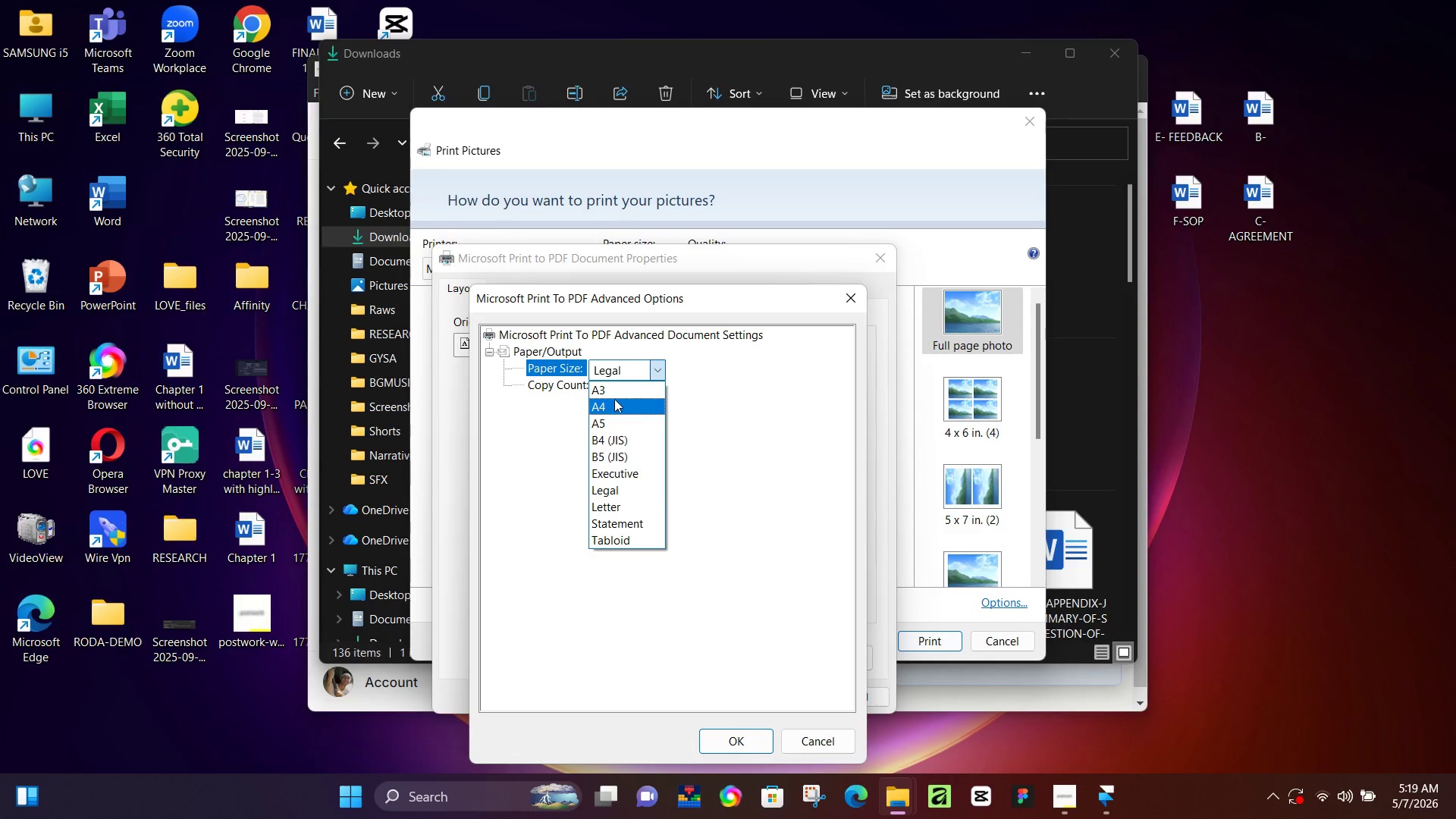 
left_click([612, 408])
 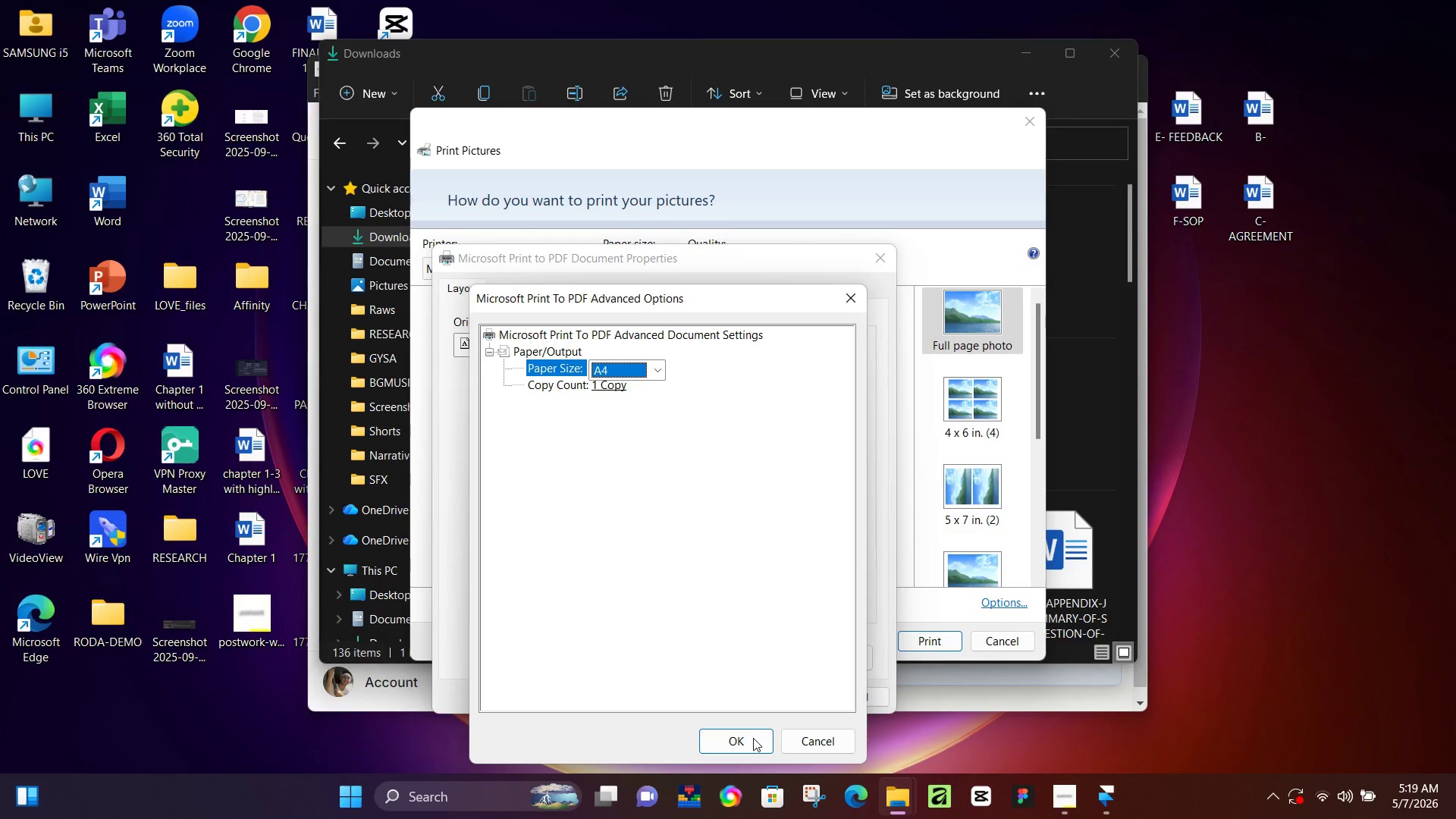 
left_click([759, 741])
 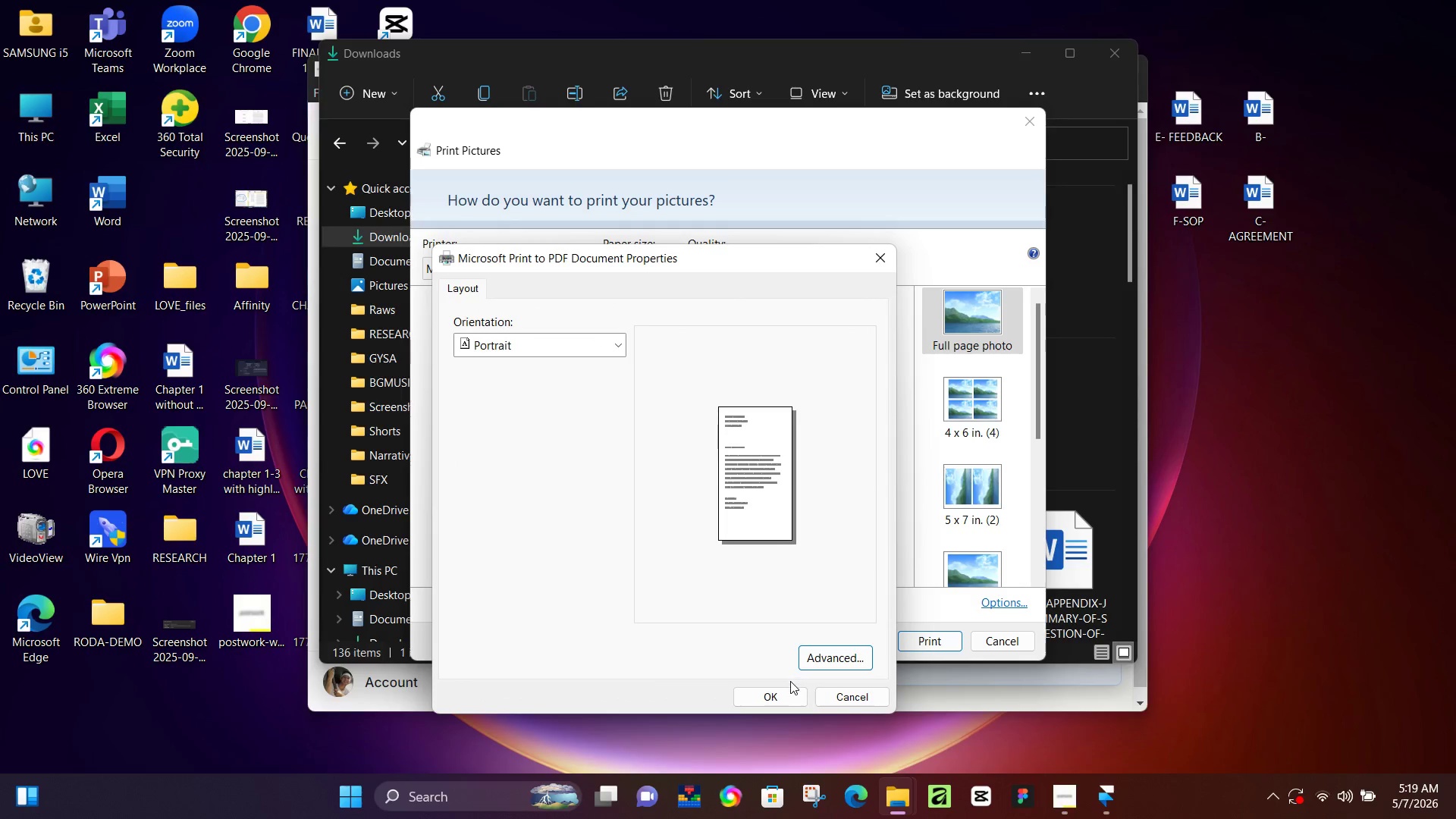 
double_click([787, 692])
 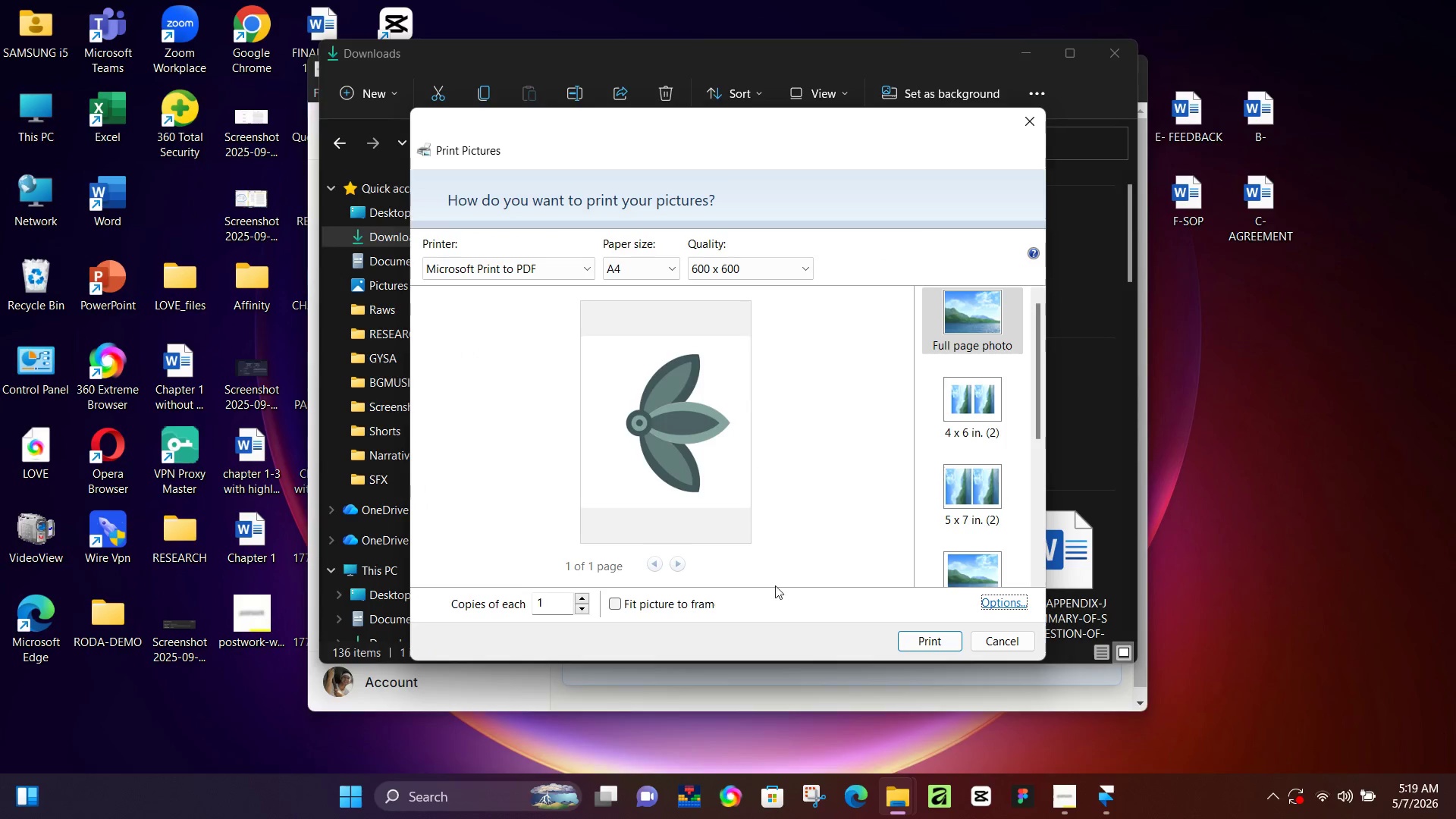 
left_click([695, 428])
 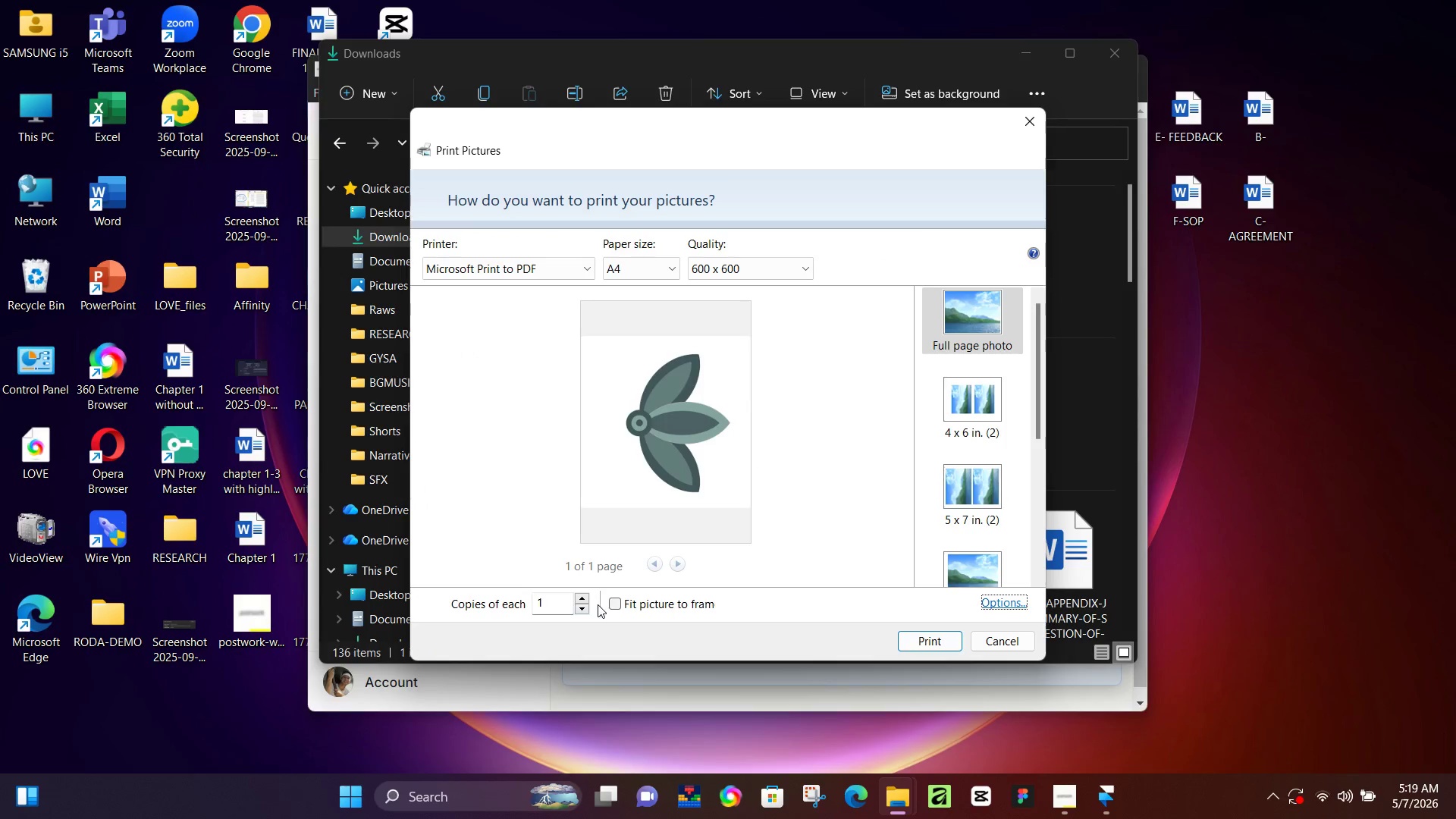 
left_click([584, 609])
 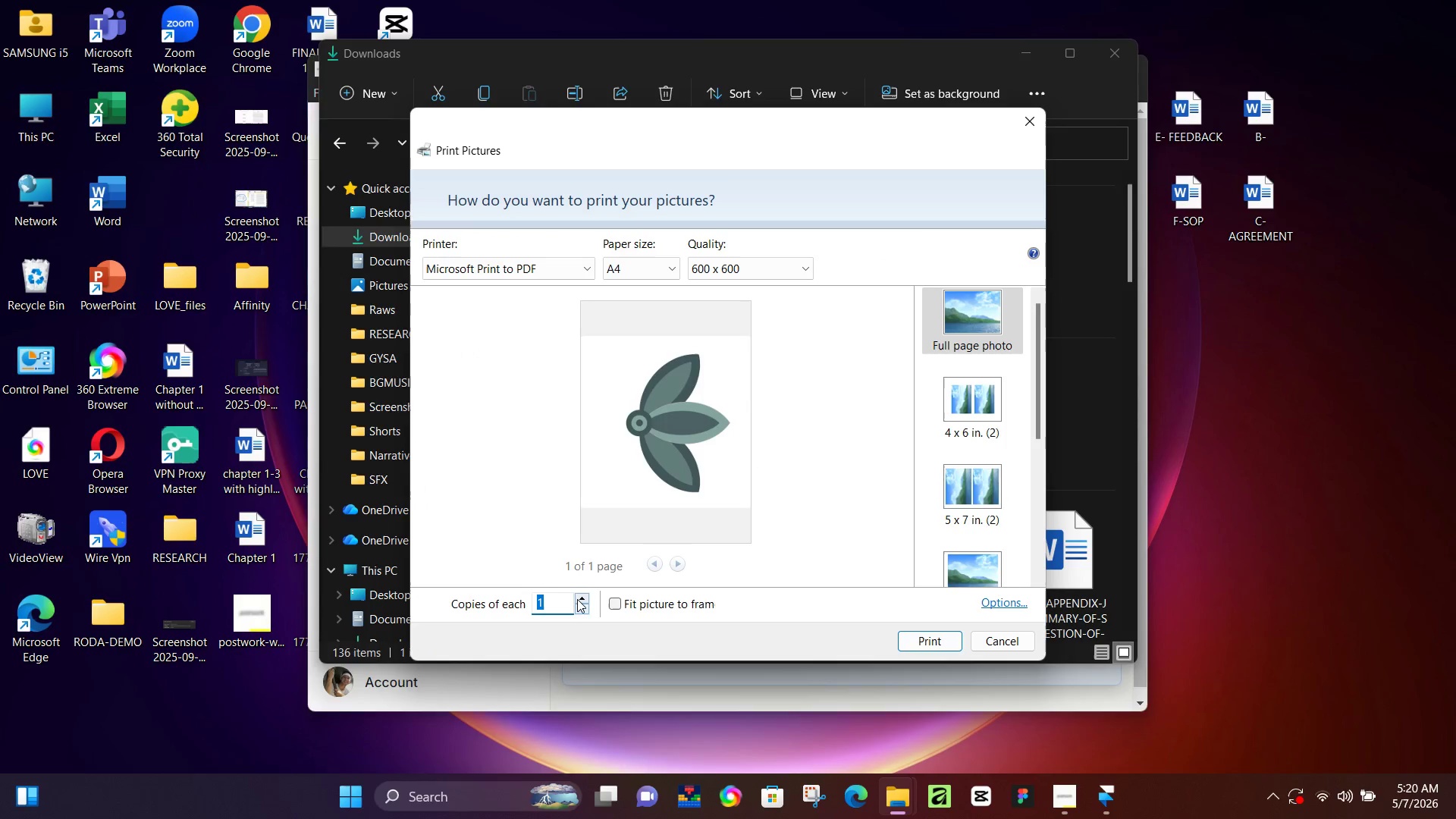 
left_click([579, 595])
 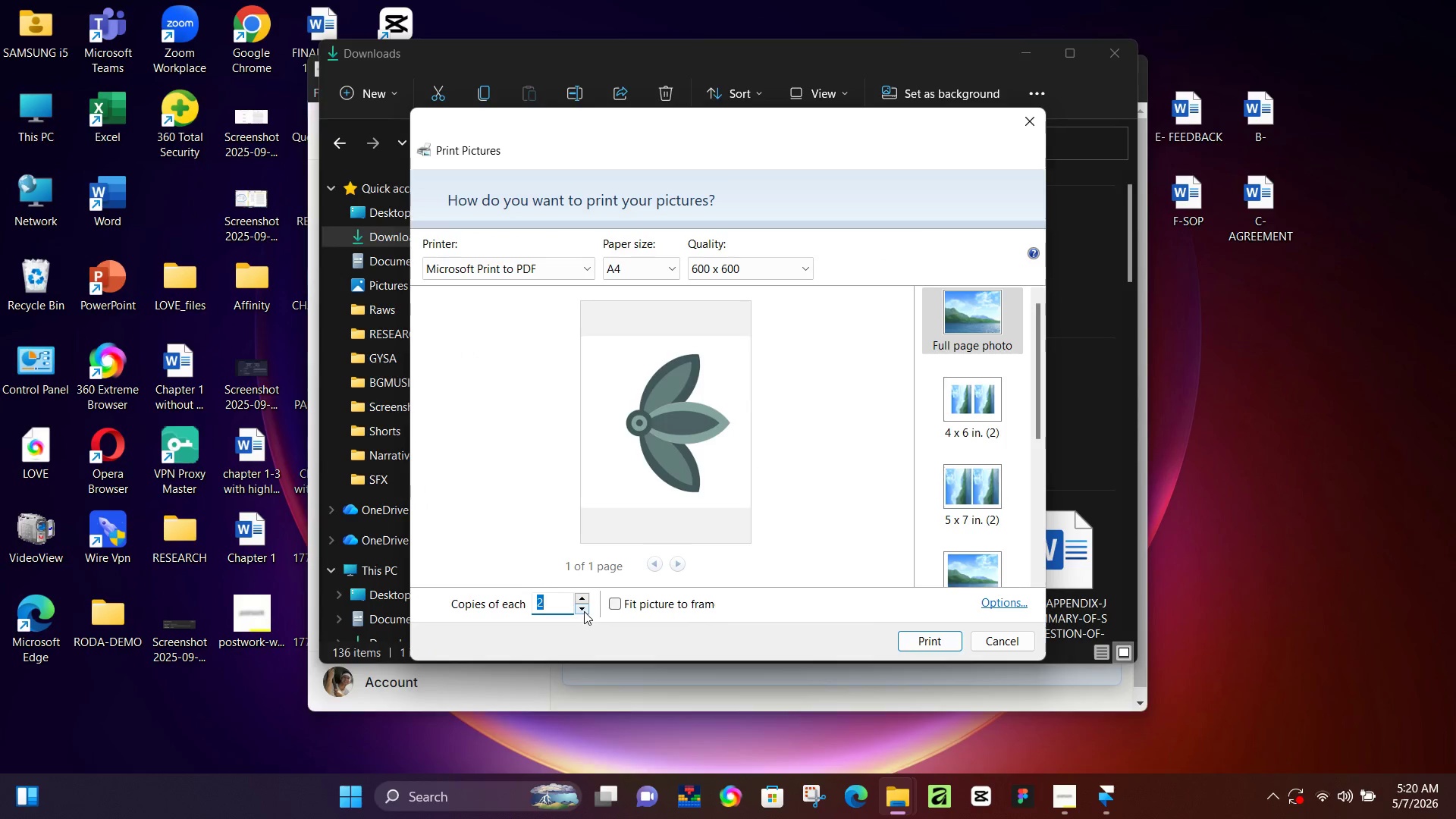 
left_click([583, 613])
 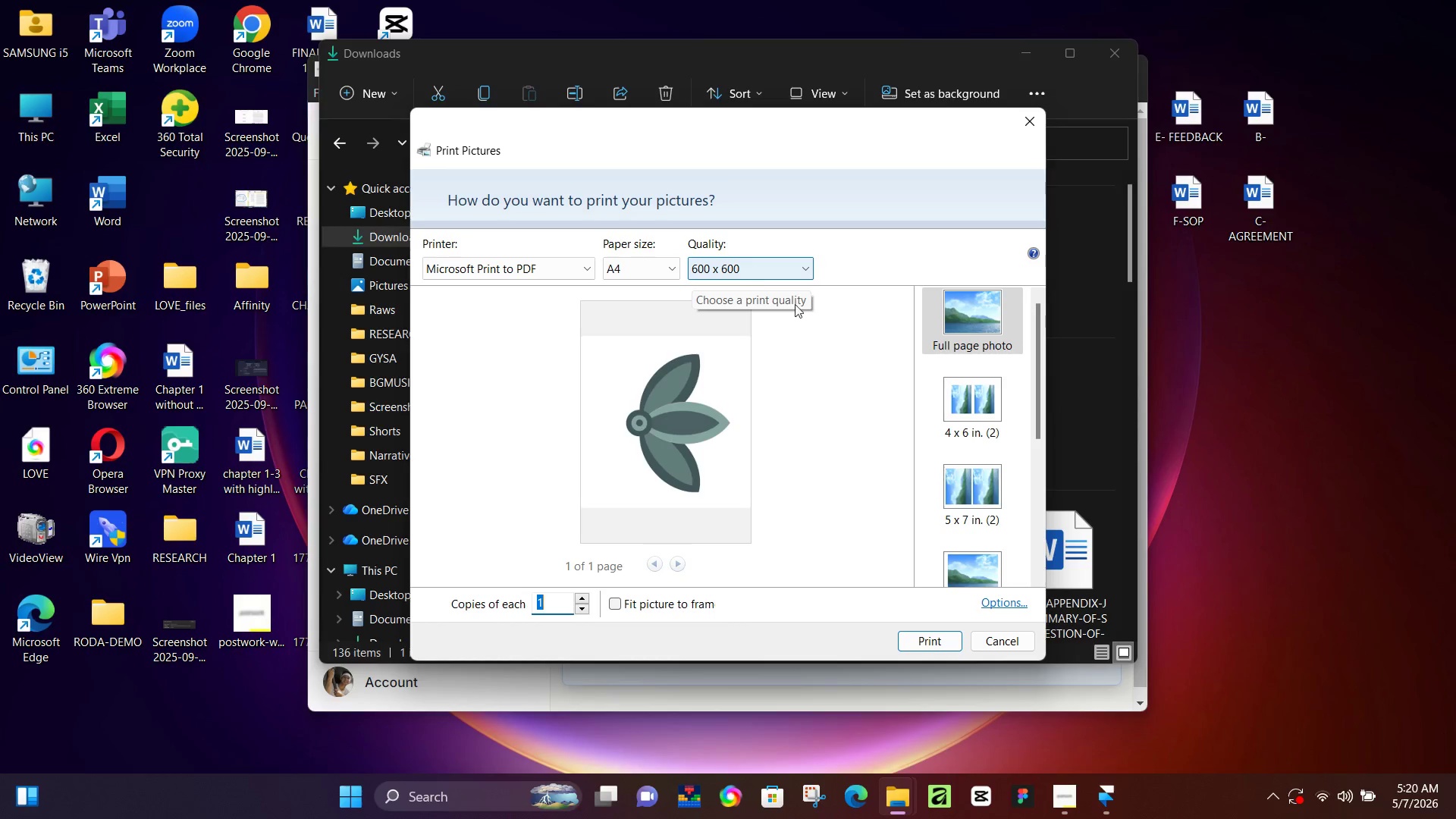 
scroll: coordinate [936, 482], scroll_direction: up, amount: 1.0
 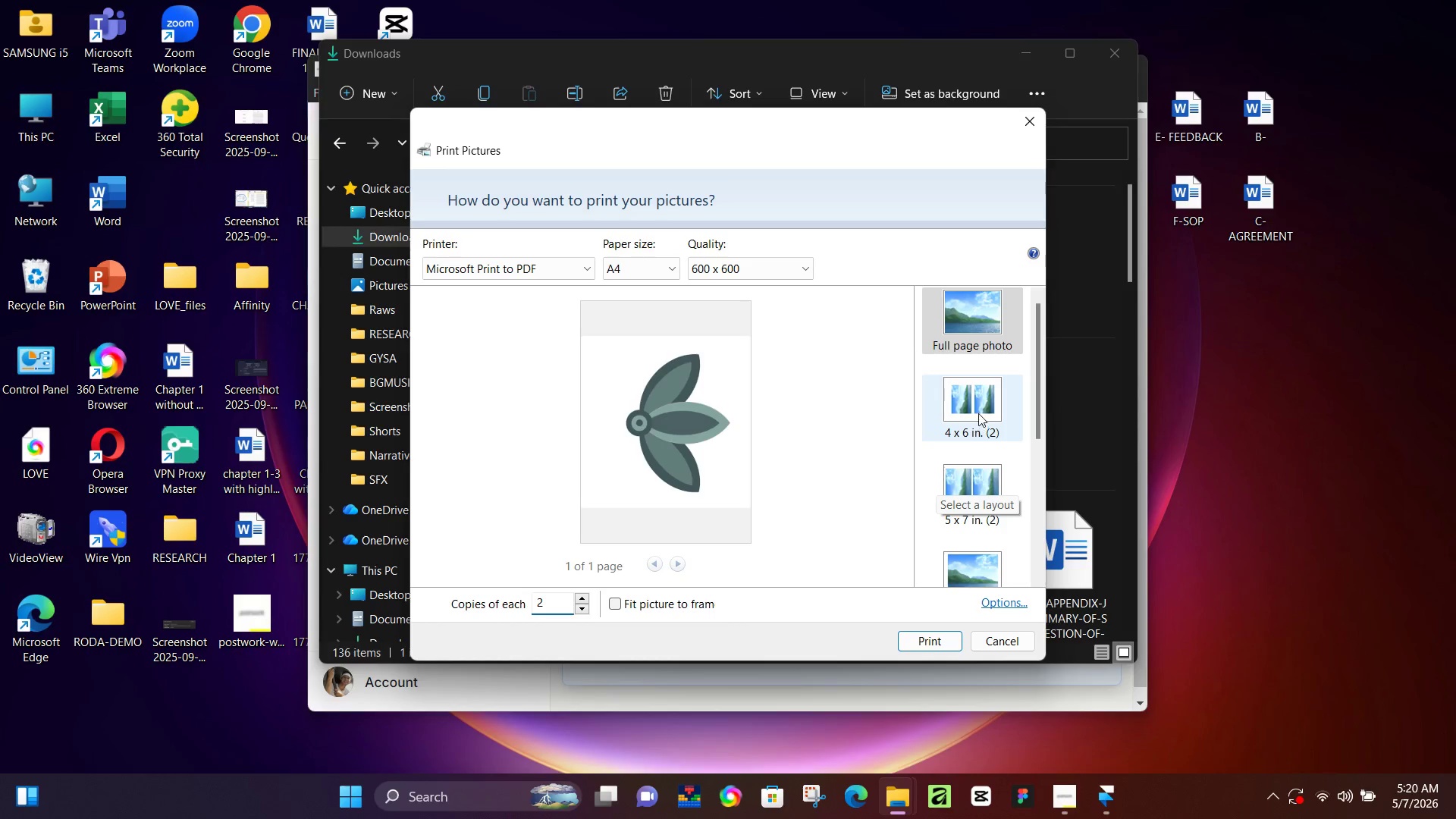 
scroll: coordinate [981, 417], scroll_direction: down, amount: 2.0
 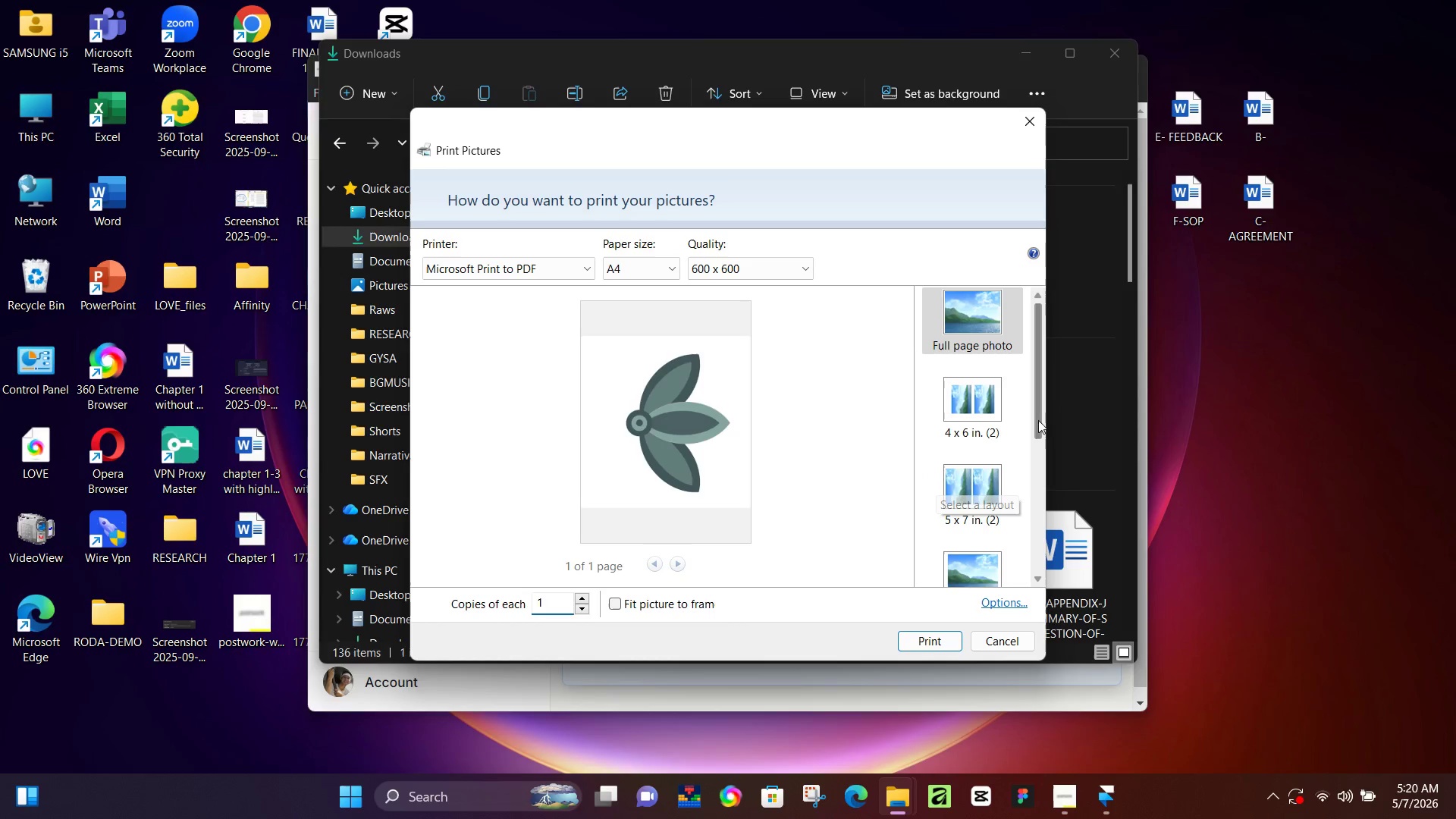 
left_click_drag(start_coordinate=[1038, 404], to_coordinate=[1048, 547])
 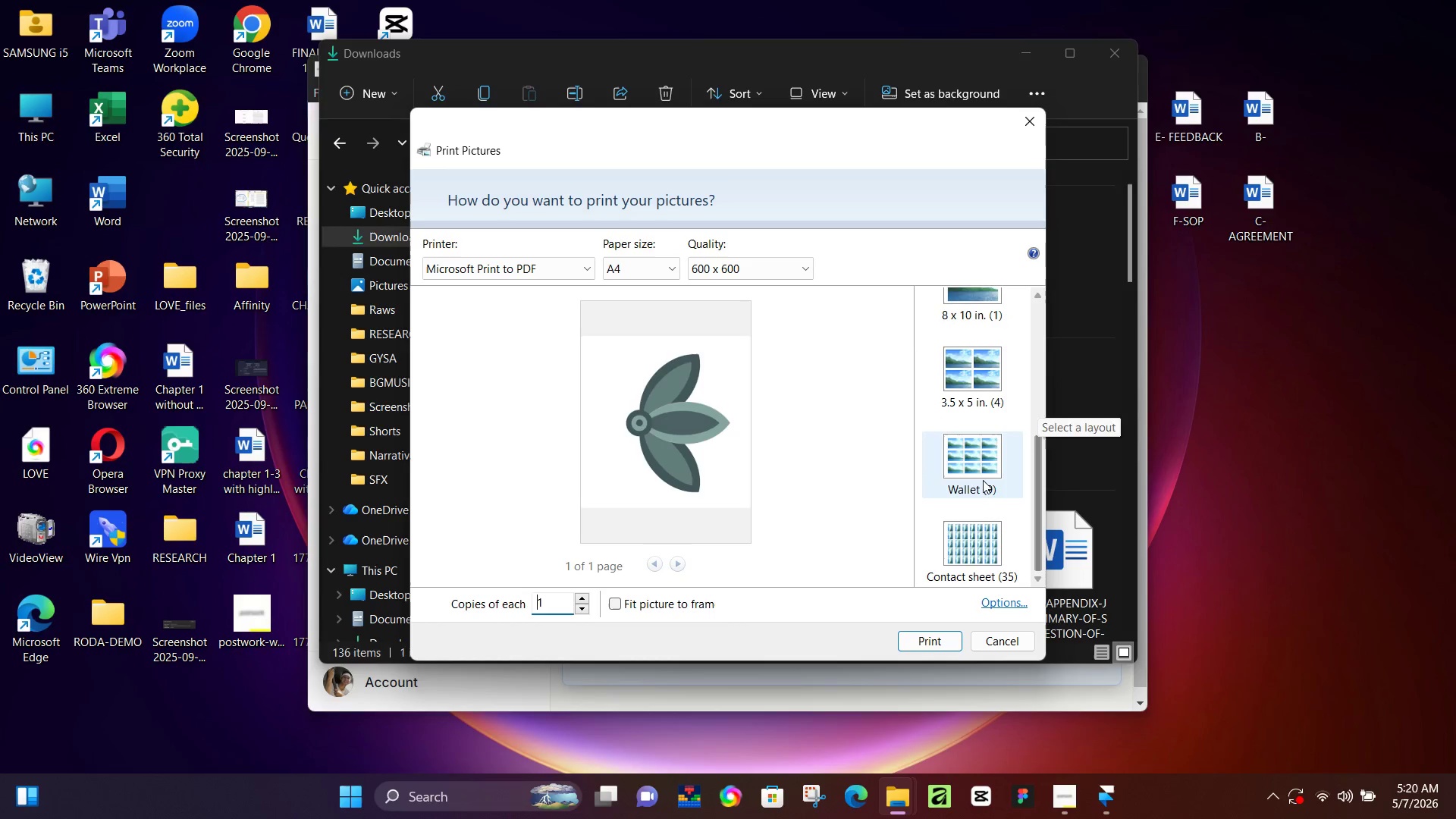 
left_click([973, 469])
 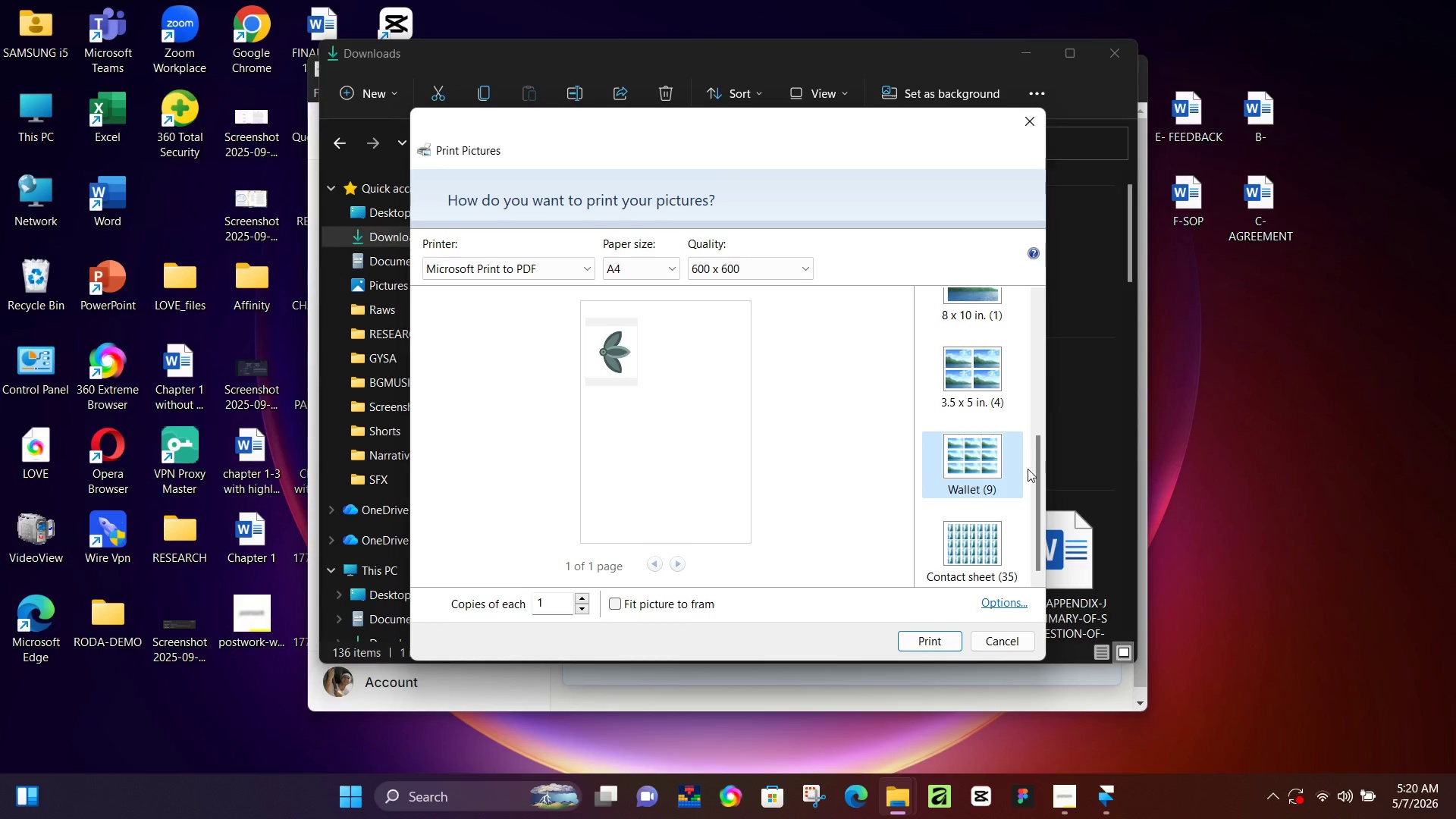 
left_click_drag(start_coordinate=[1041, 478], to_coordinate=[1013, 359])
 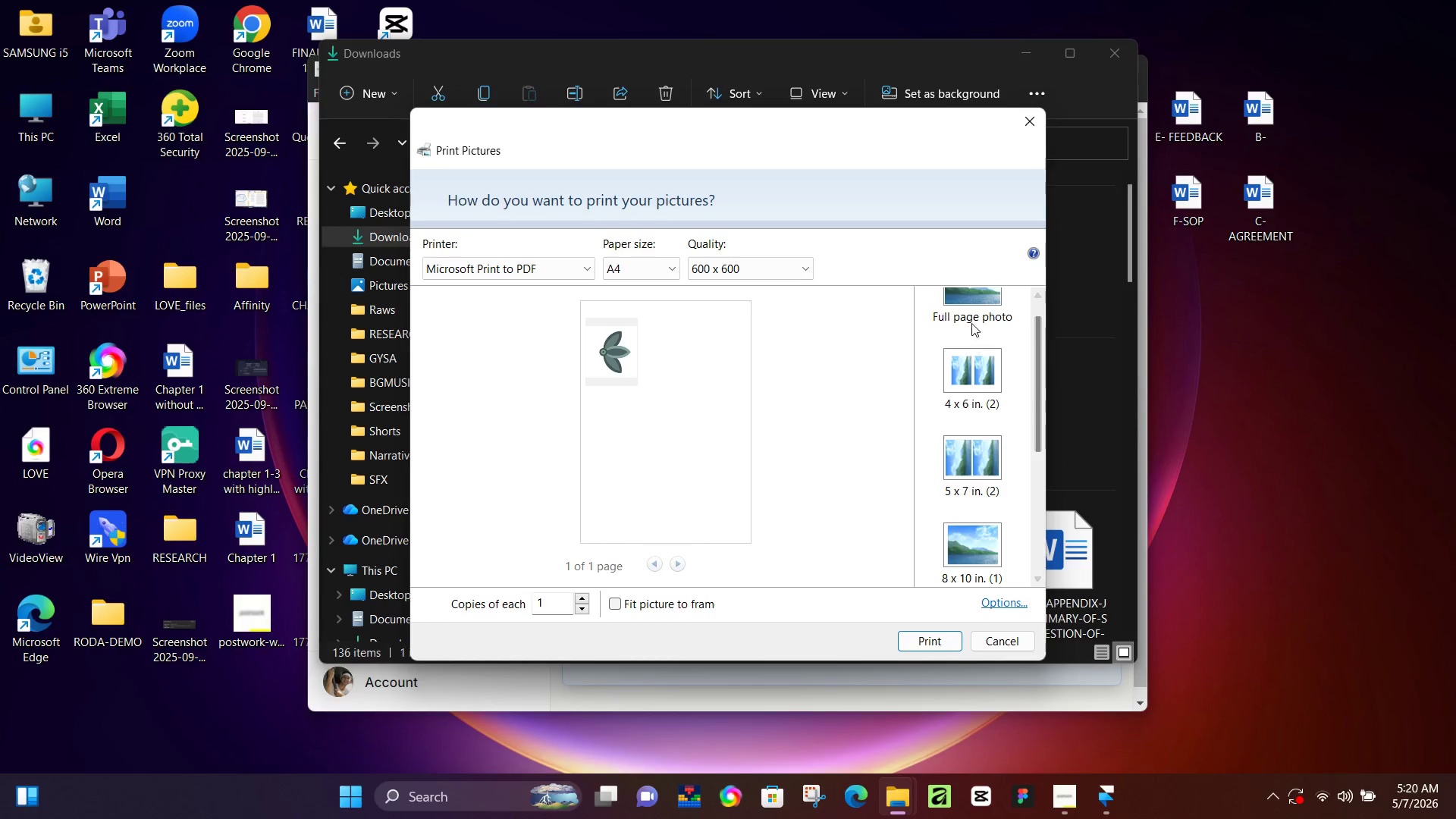 
left_click([969, 314])
 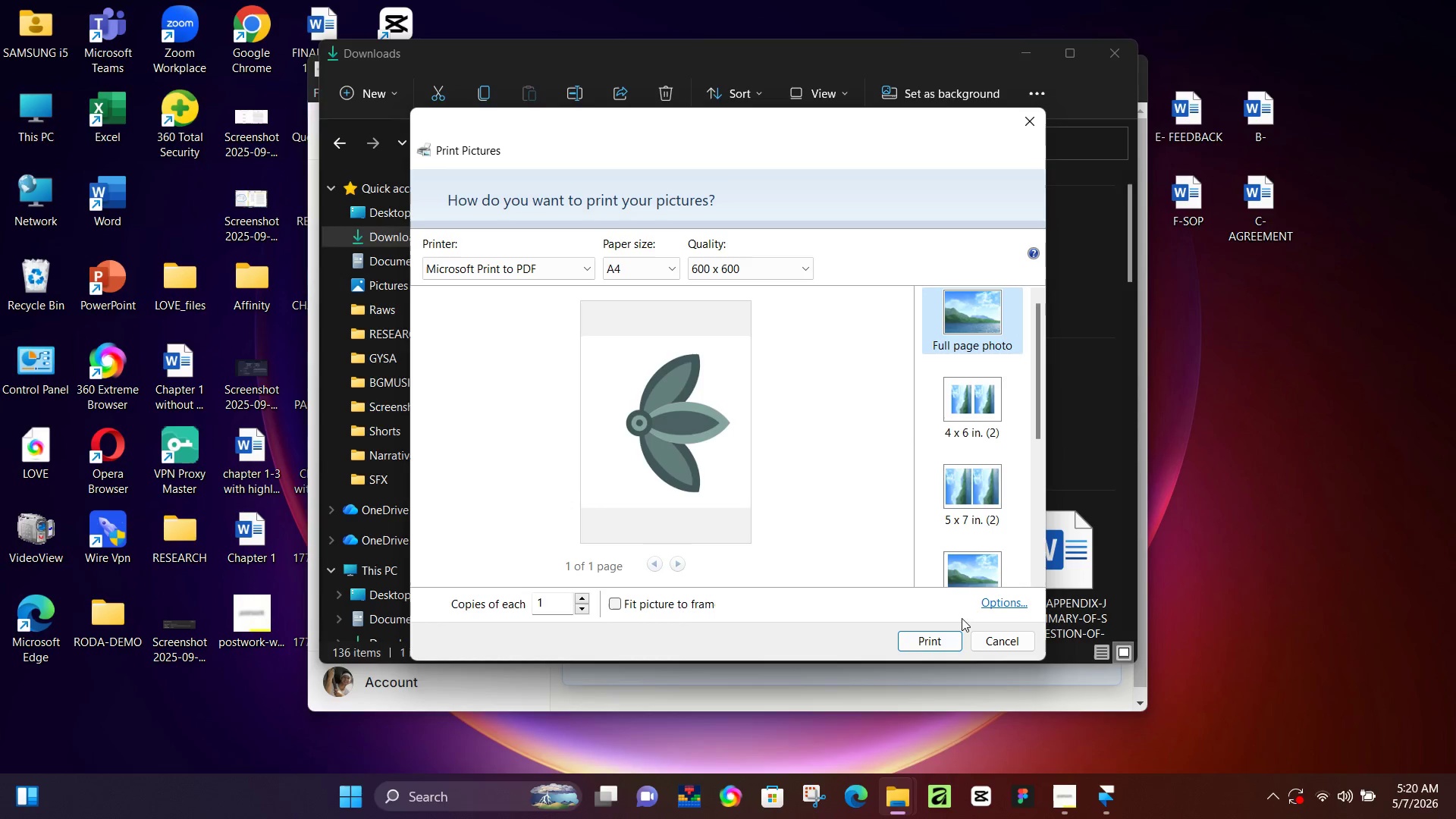 
left_click([996, 601])
 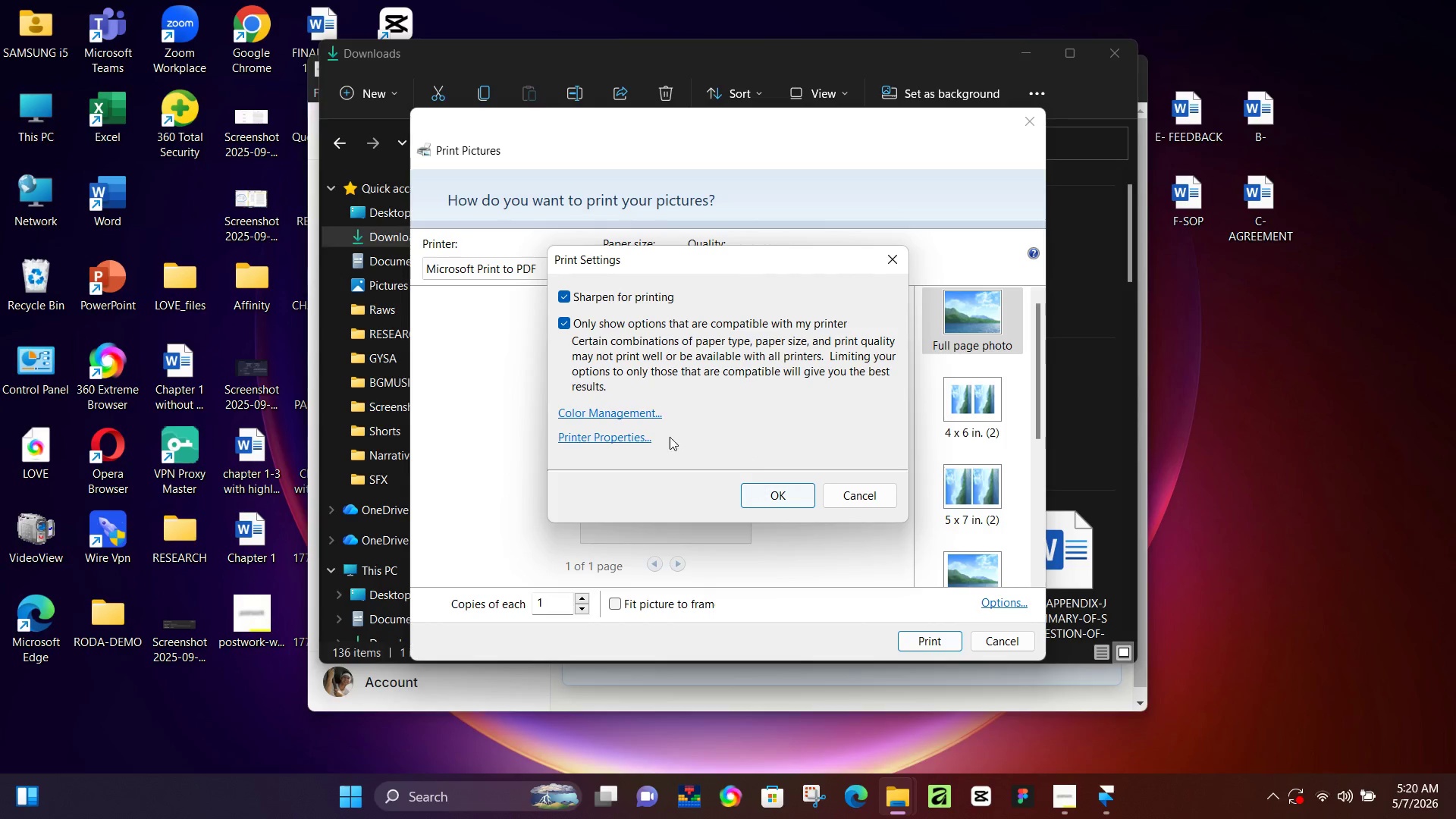 
left_click([626, 439])
 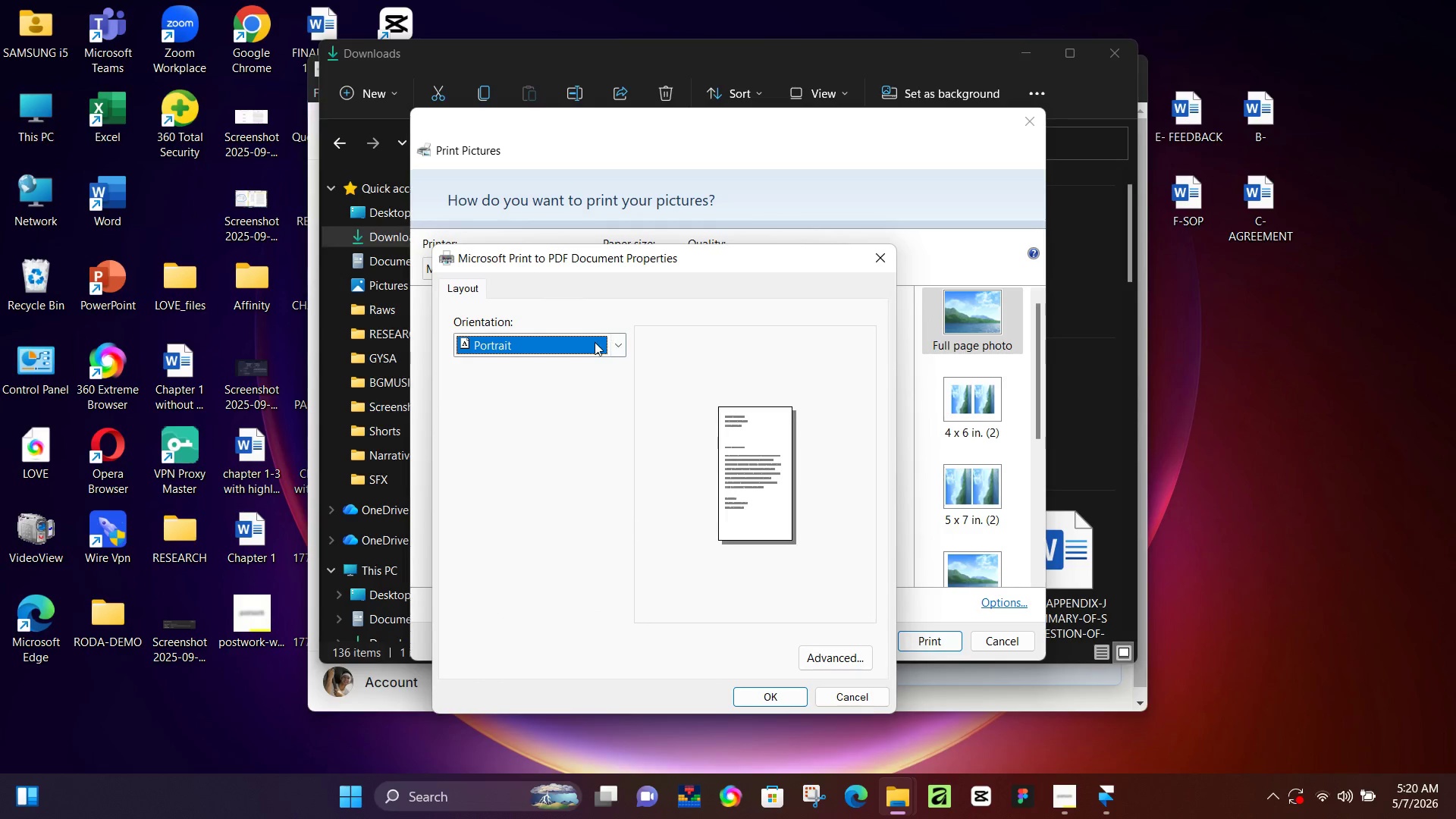 
left_click([613, 347])
 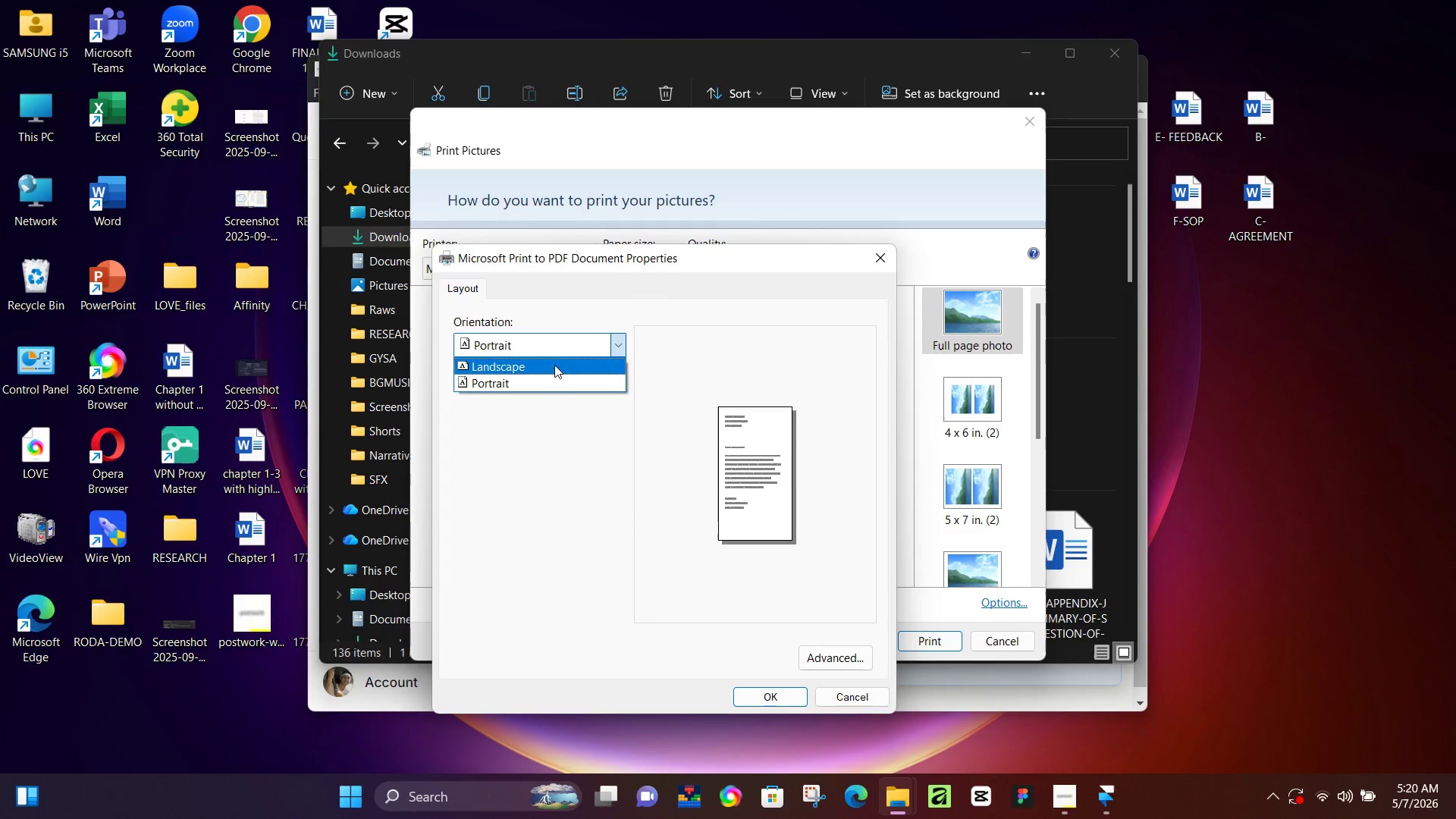 
left_click([554, 358])
 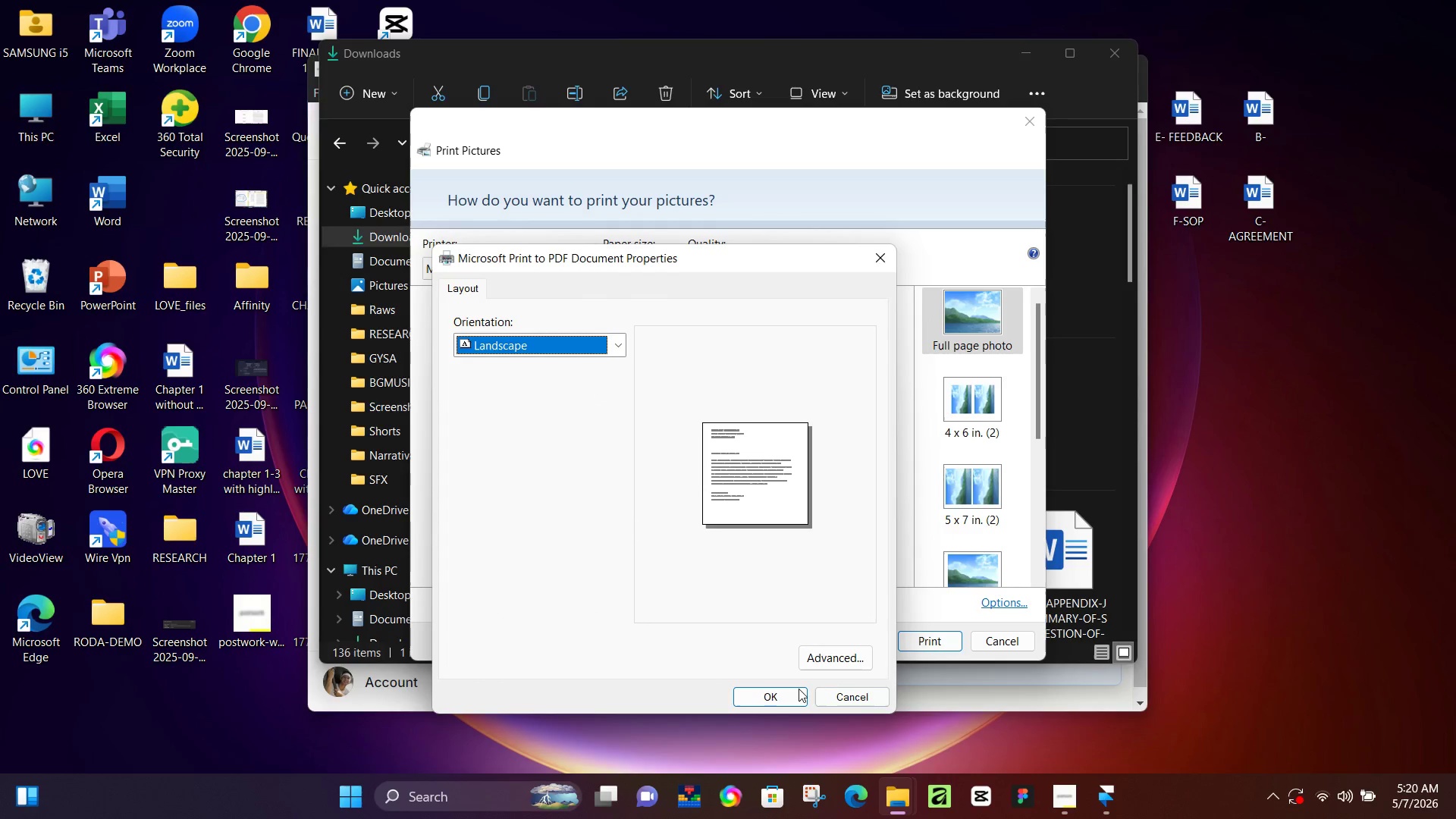 
left_click([796, 689])
 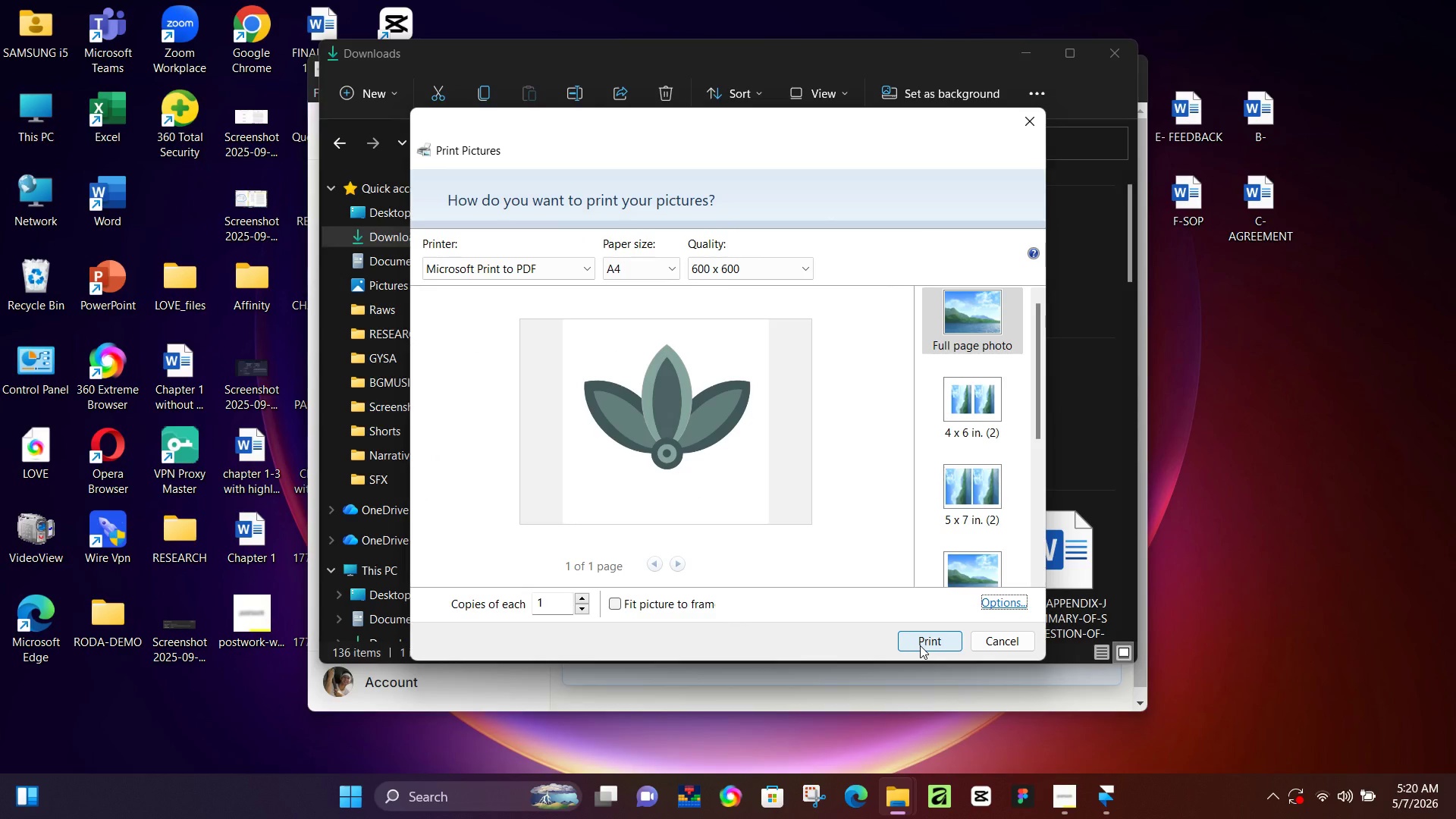 
wait(5.66)
 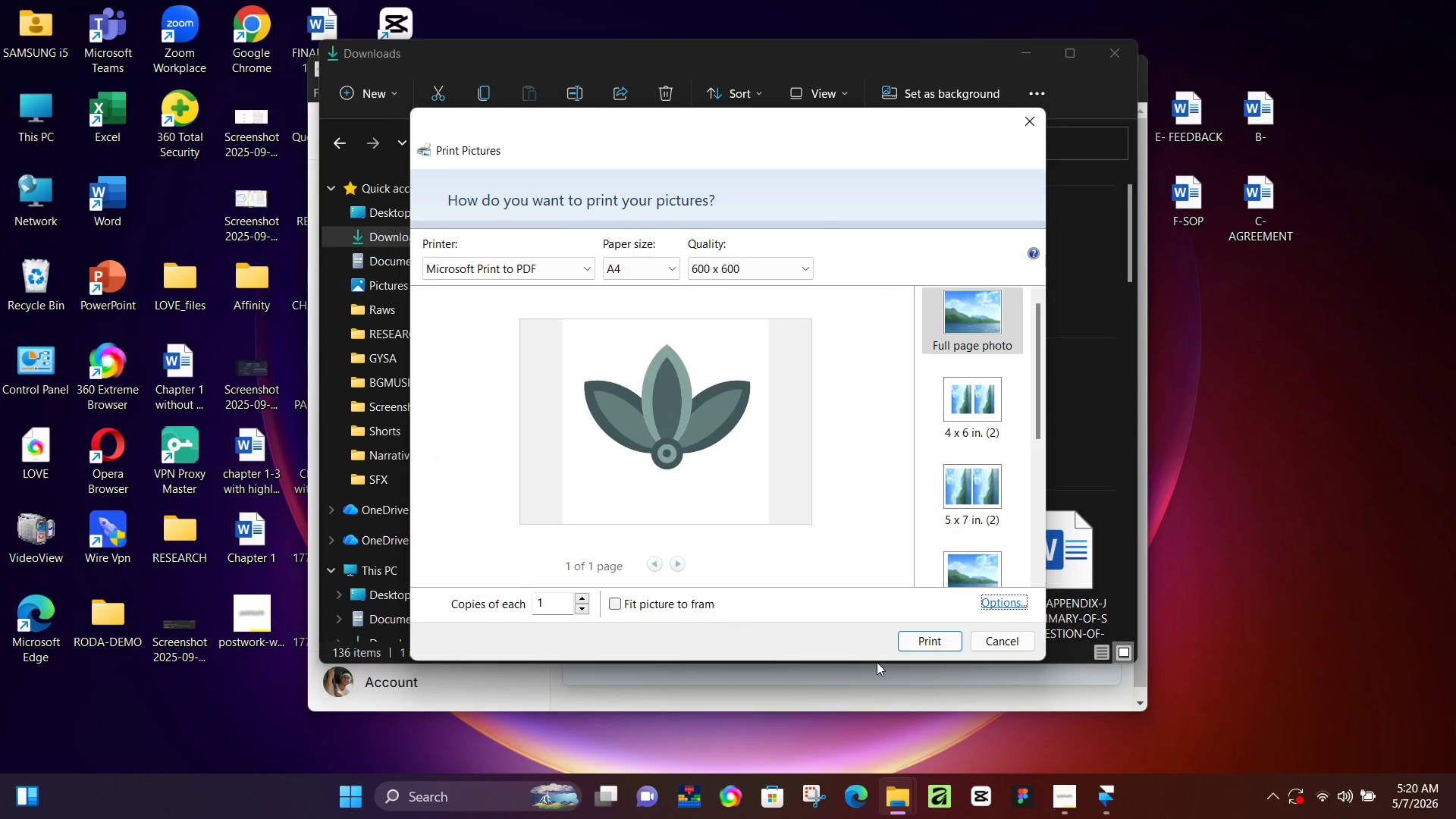 
left_click([1036, 134])
 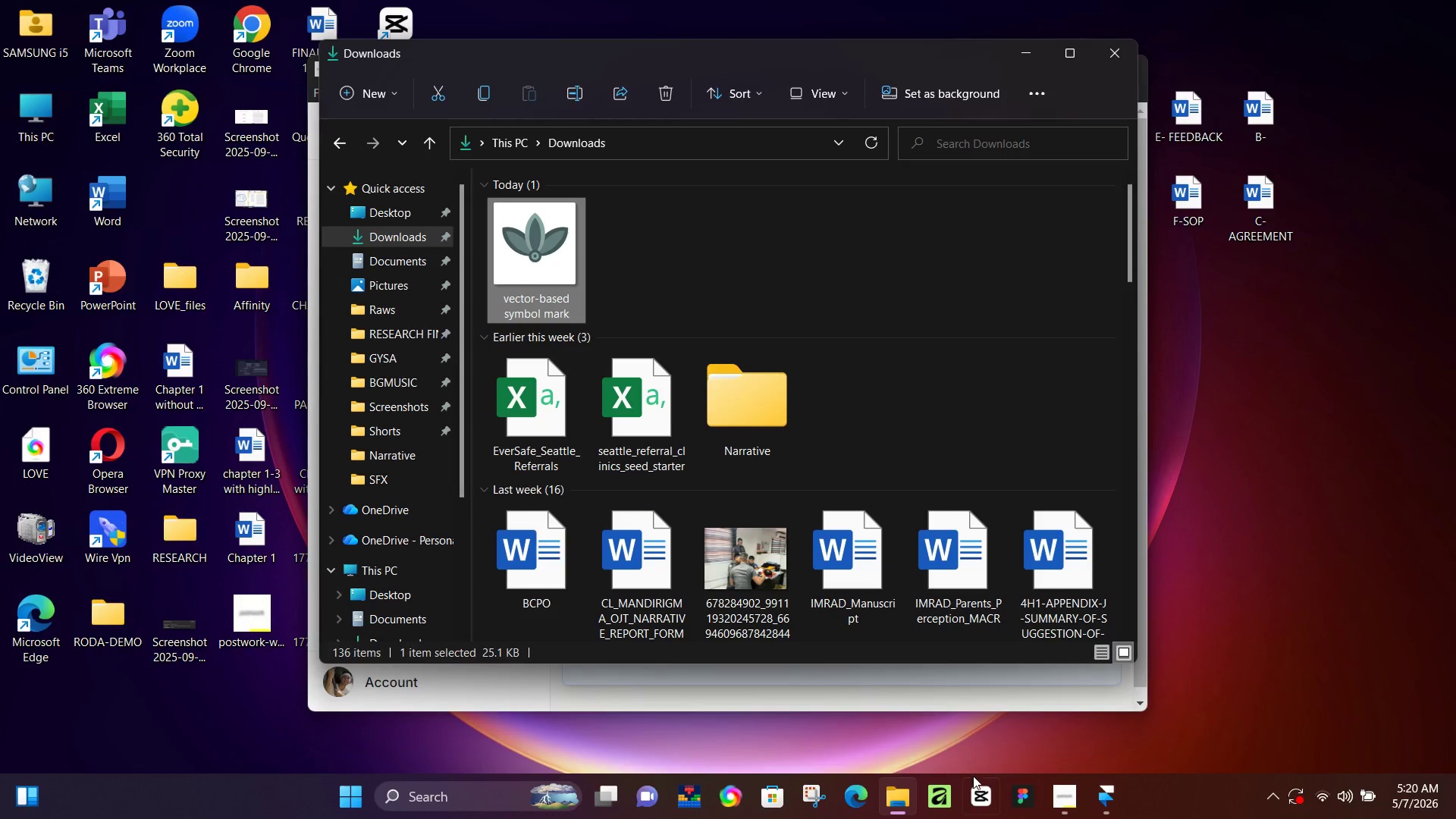 
mouse_move([940, 794])
 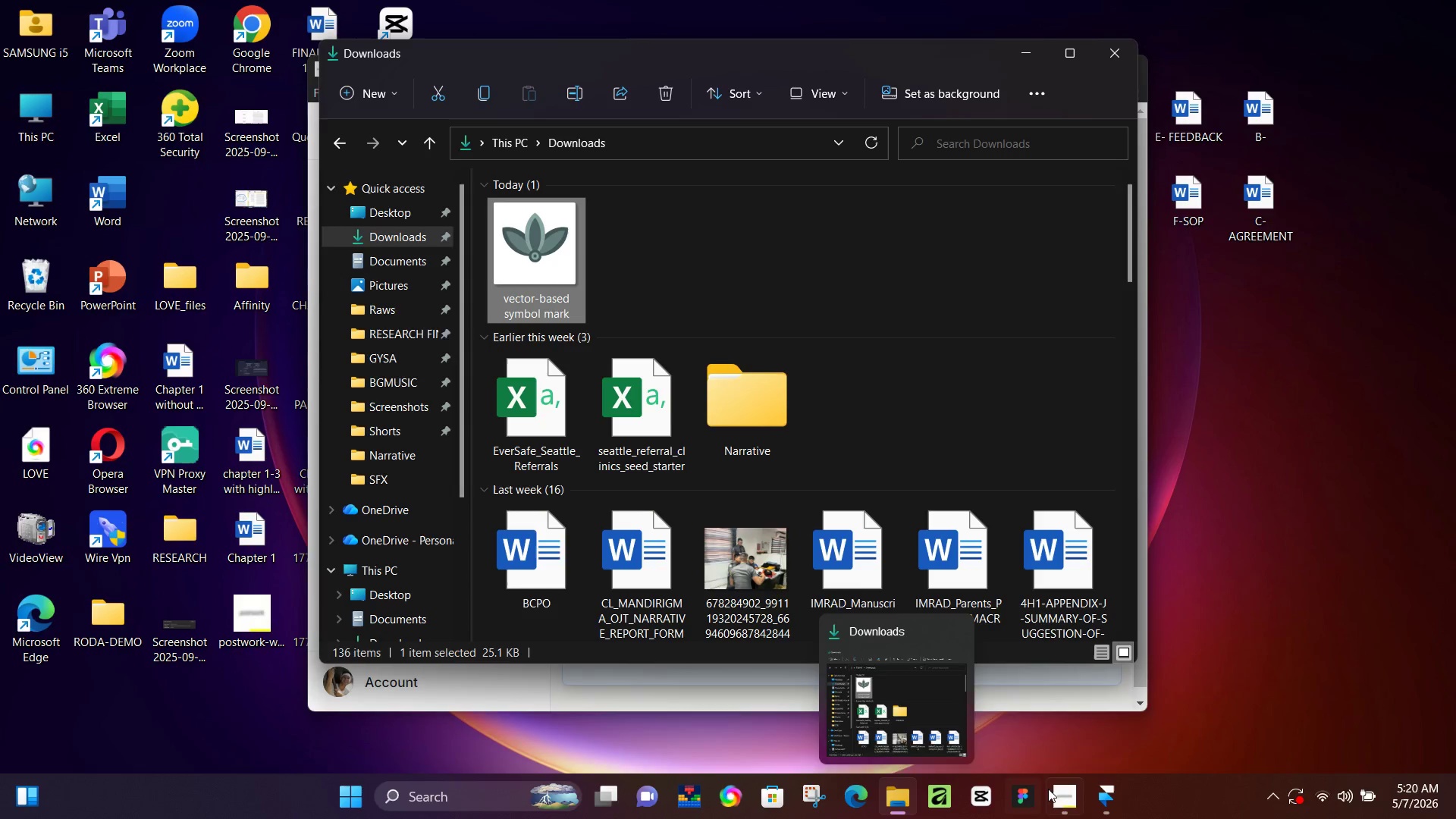 
left_click([1116, 797])
 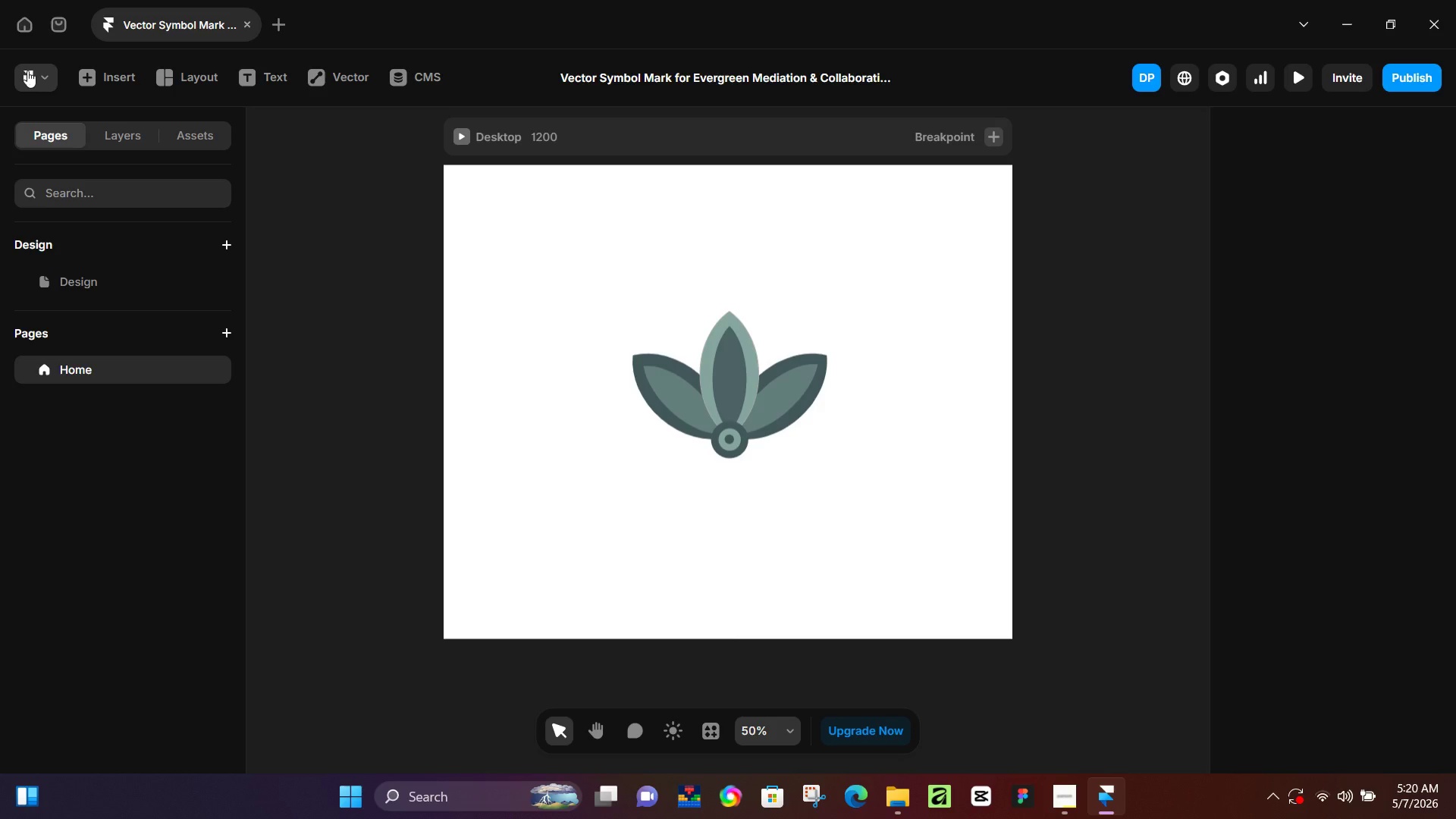 
left_click([764, 441])
 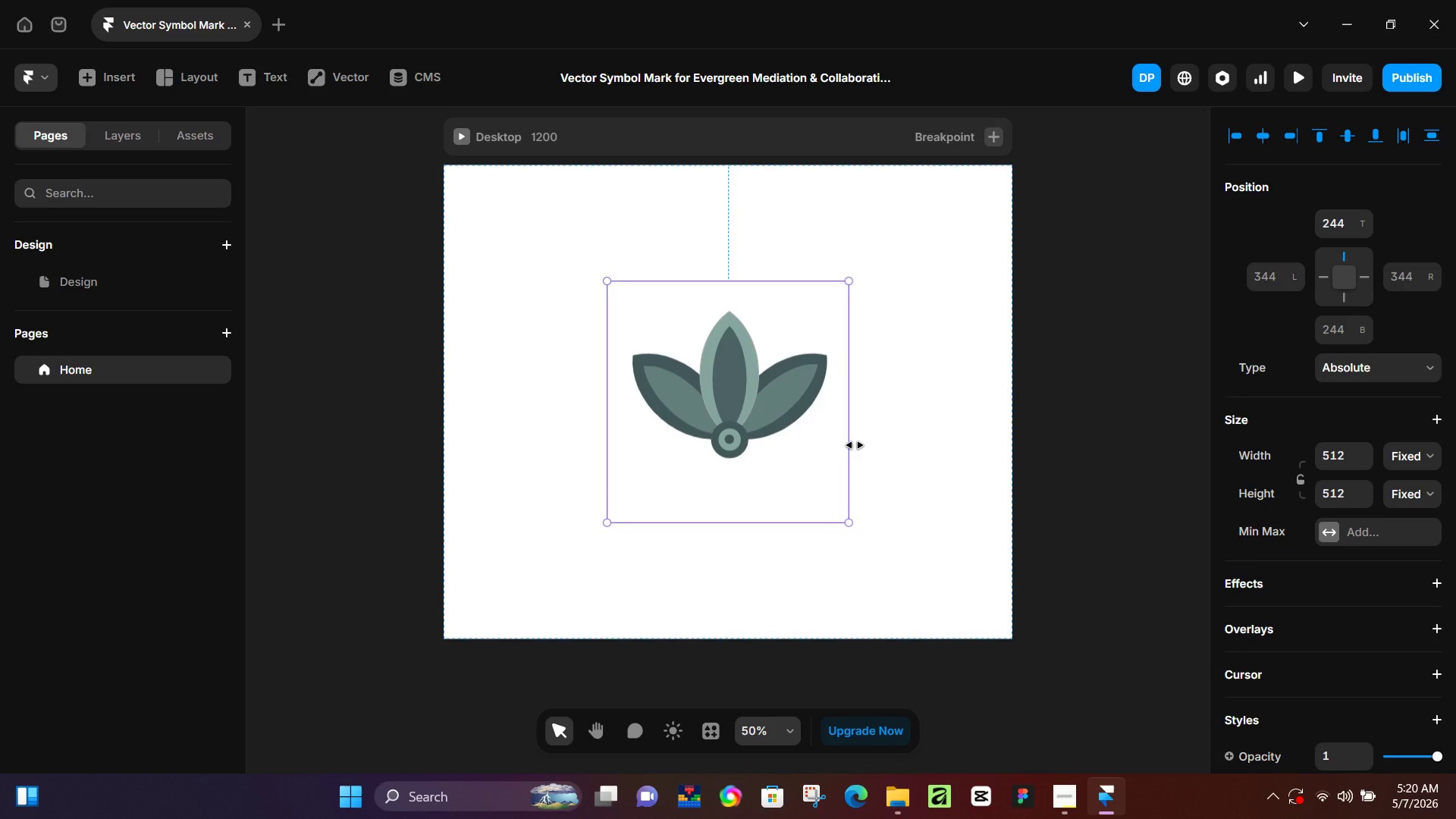 
left_click([878, 442])
 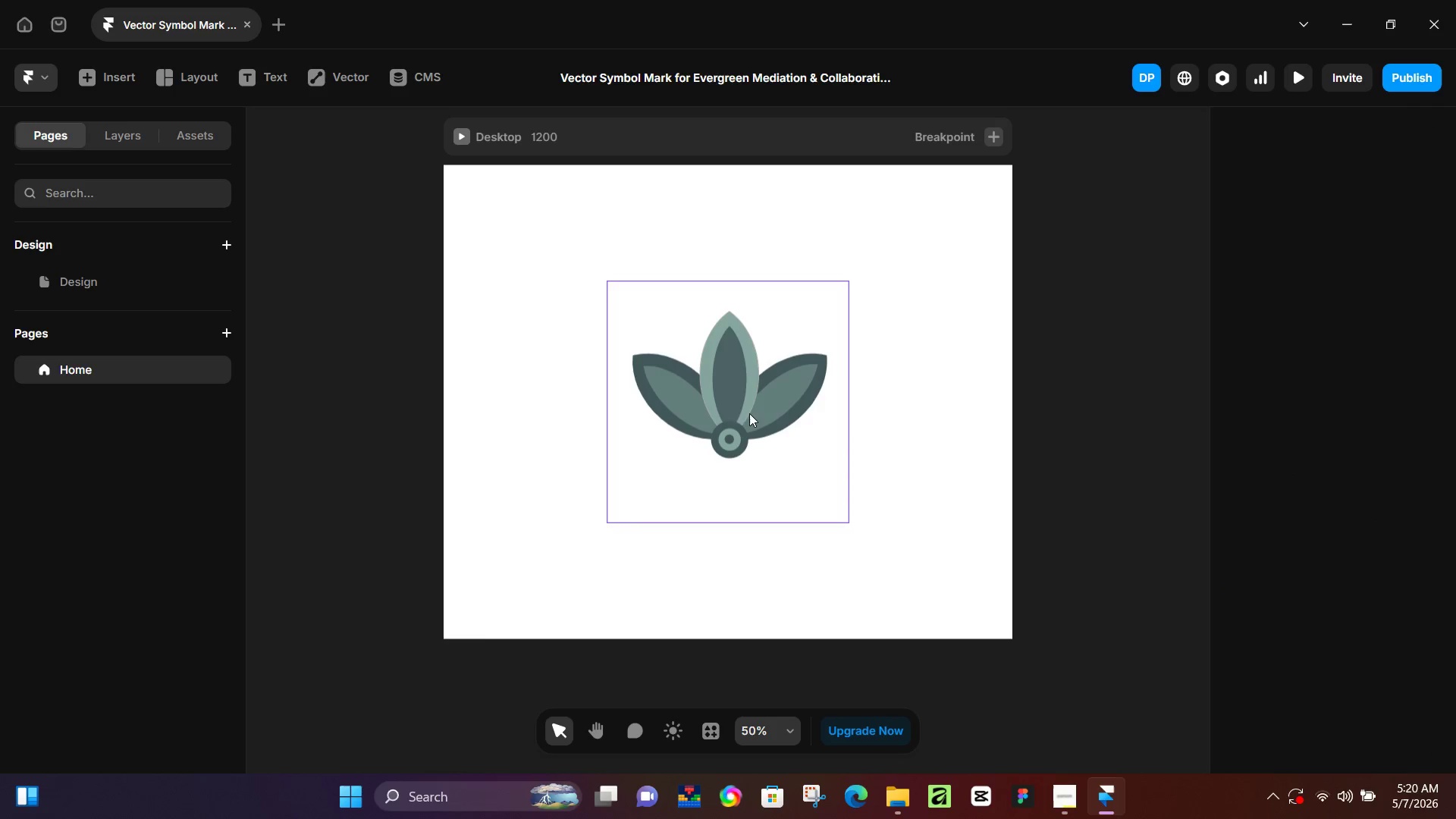 
left_click([724, 405])
 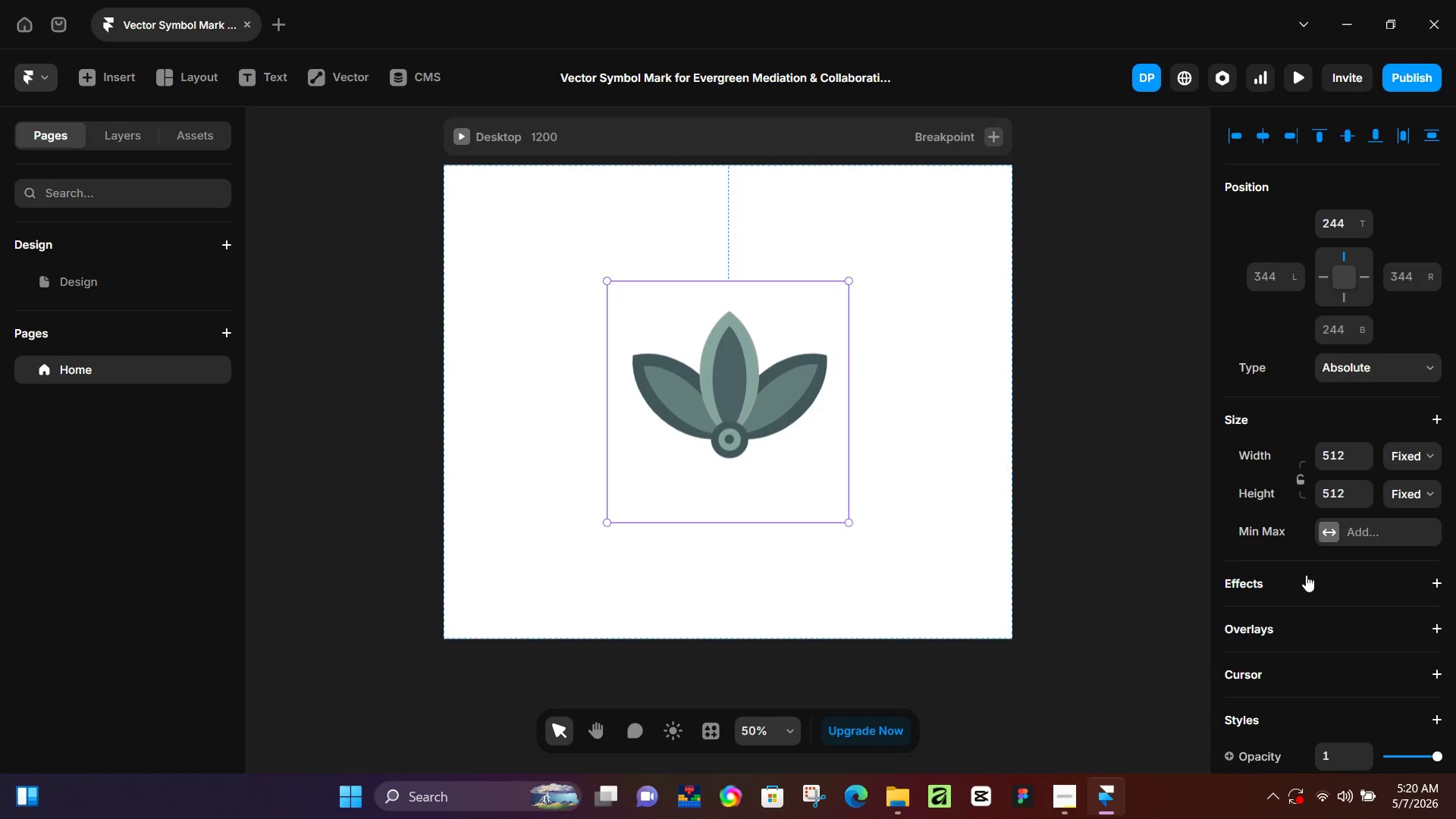 
scroll: coordinate [1305, 656], scroll_direction: down, amount: 7.0
 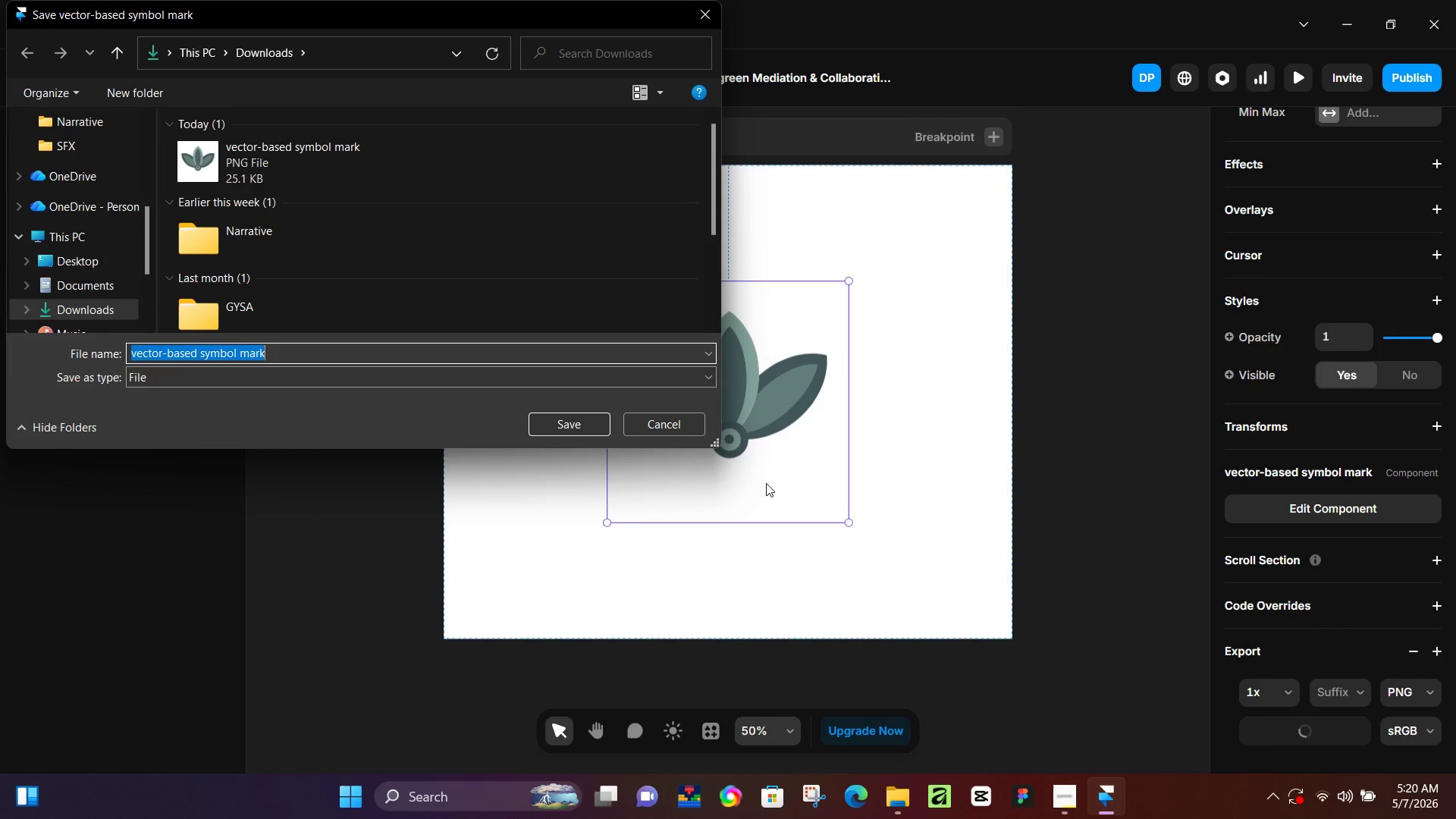 
left_click([668, 414])
 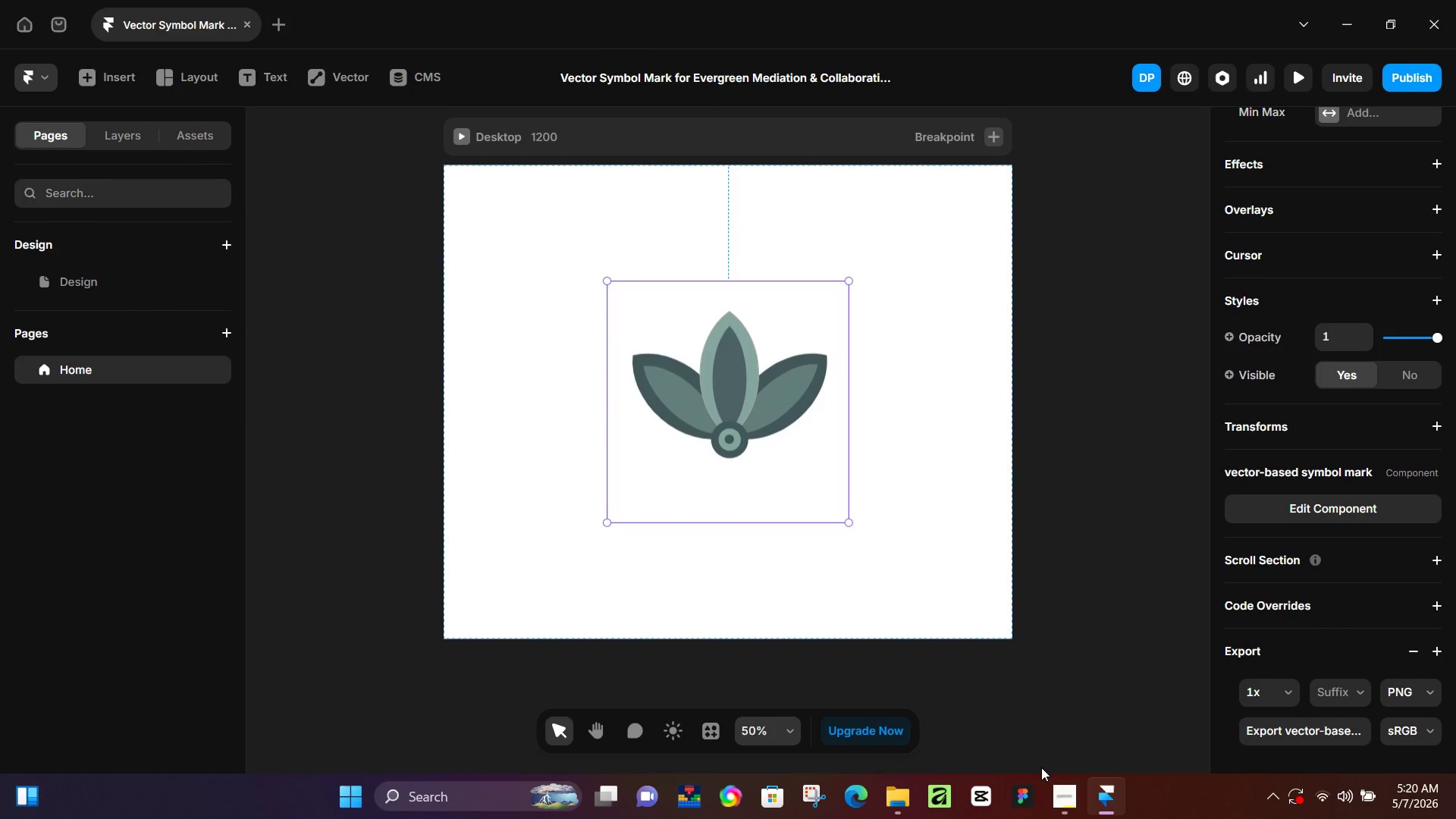 
mouse_move([1031, 786])
 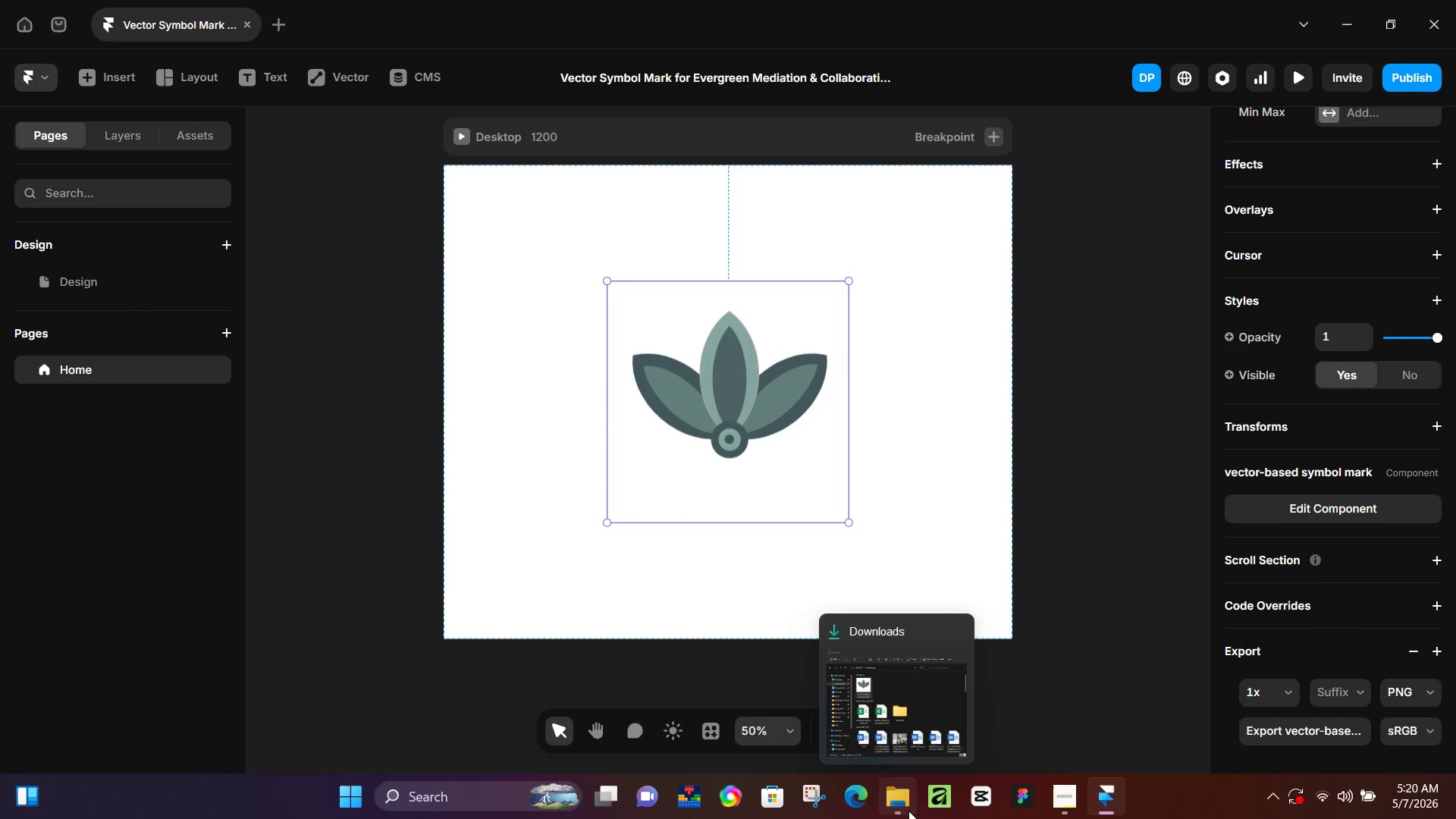 
left_click([908, 811])
 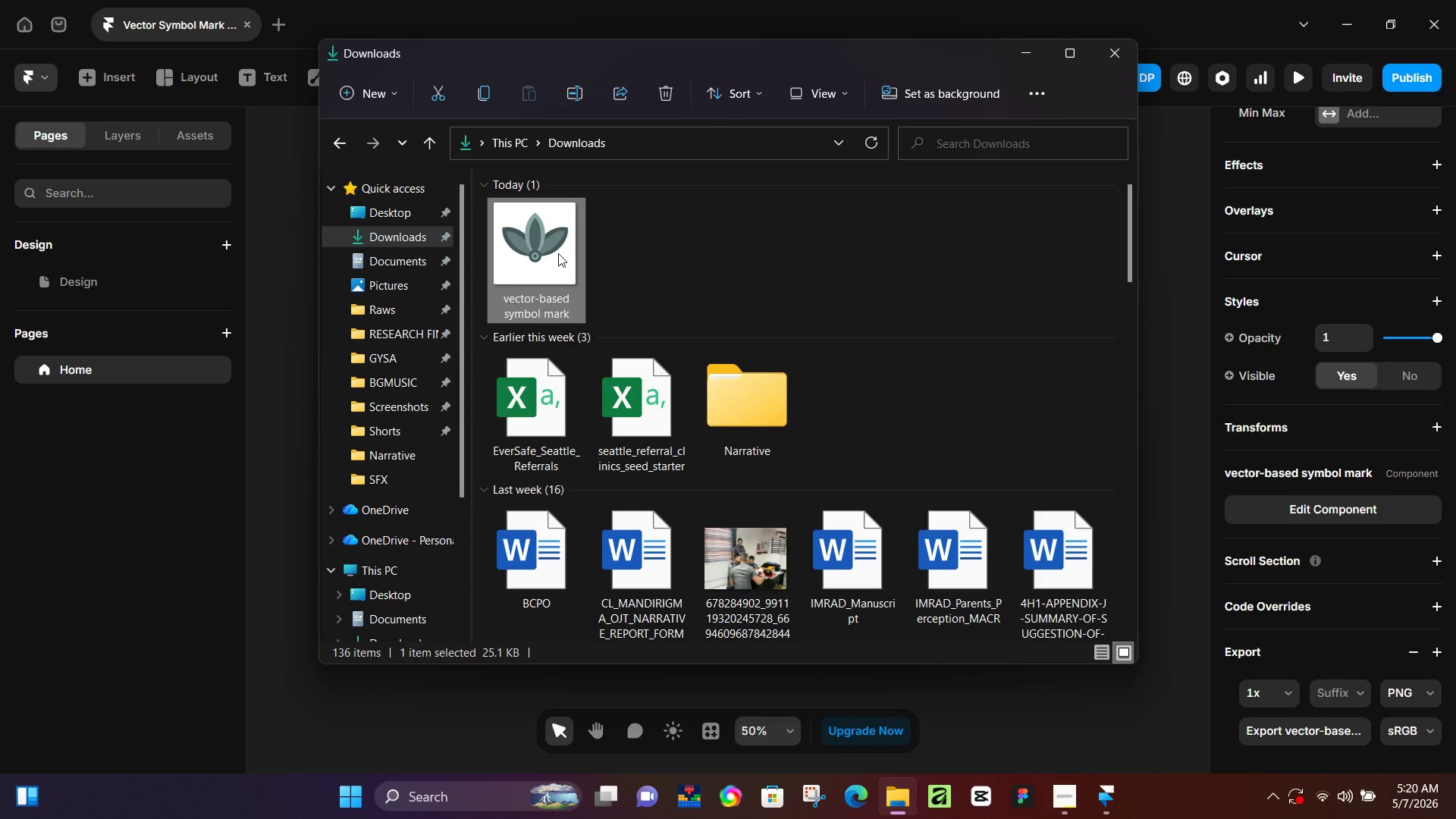 
right_click([558, 253])
 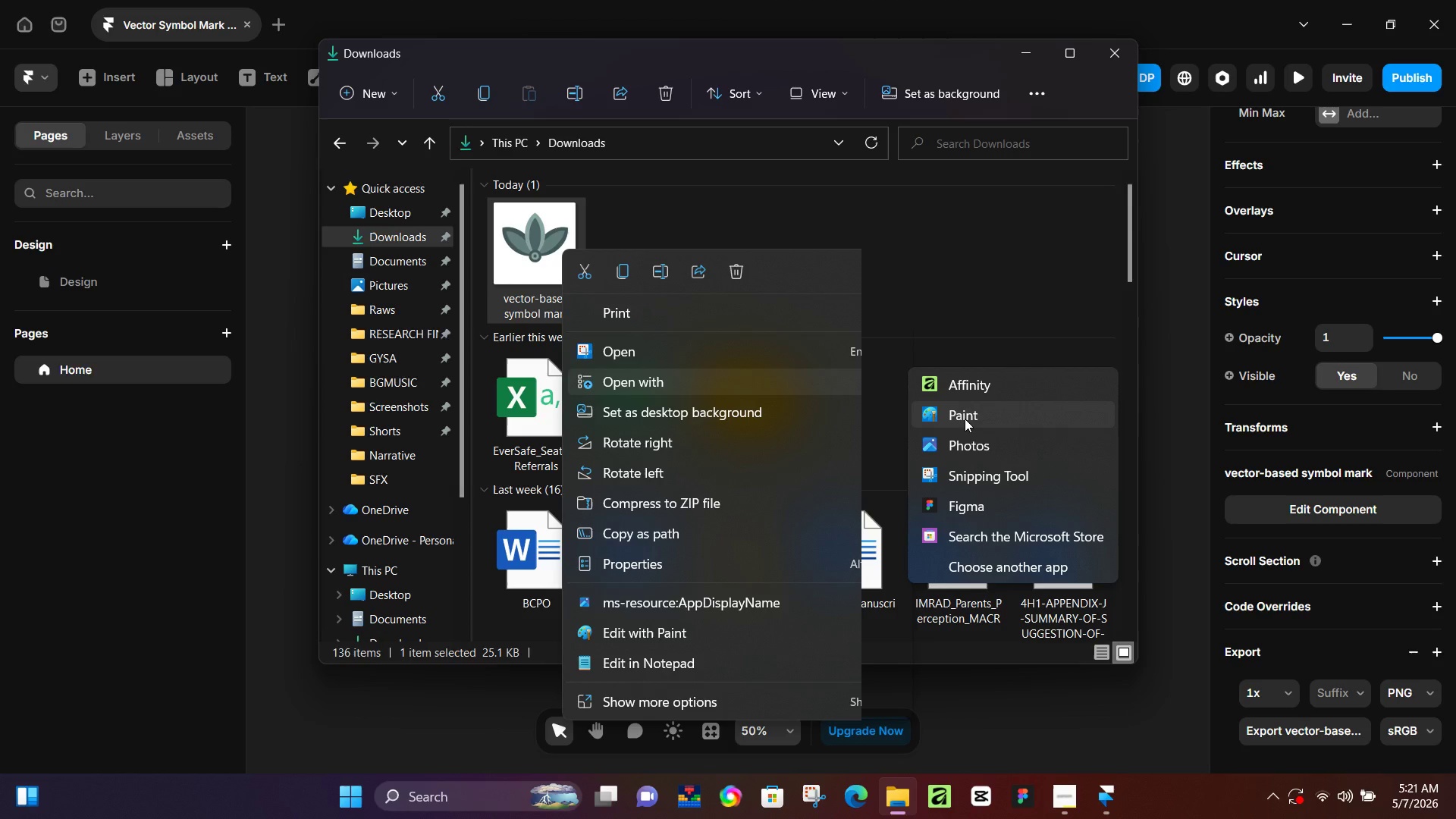 
wait(15.34)
 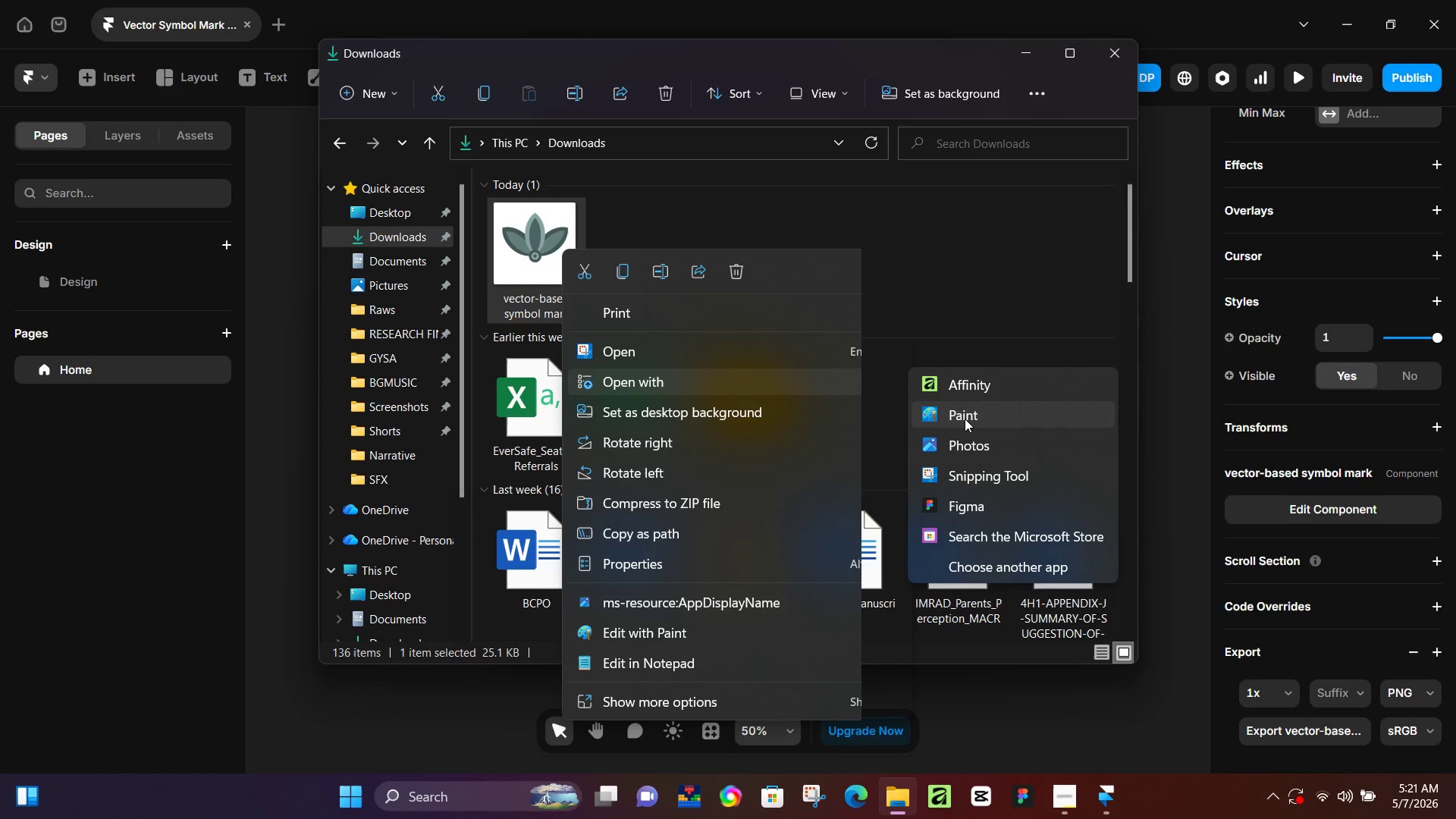 
left_click([967, 479])
 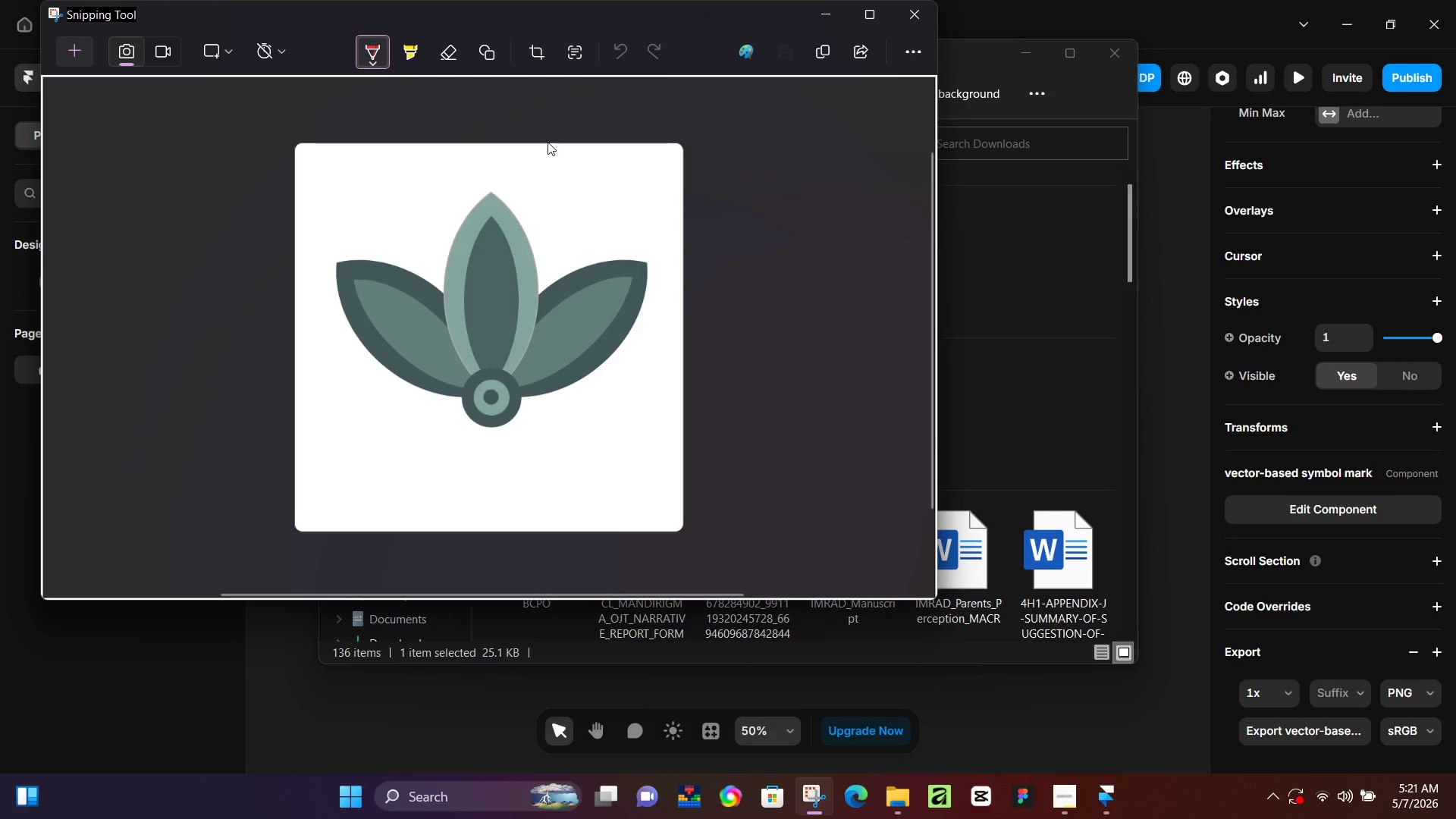 
mouse_move([595, 60])
 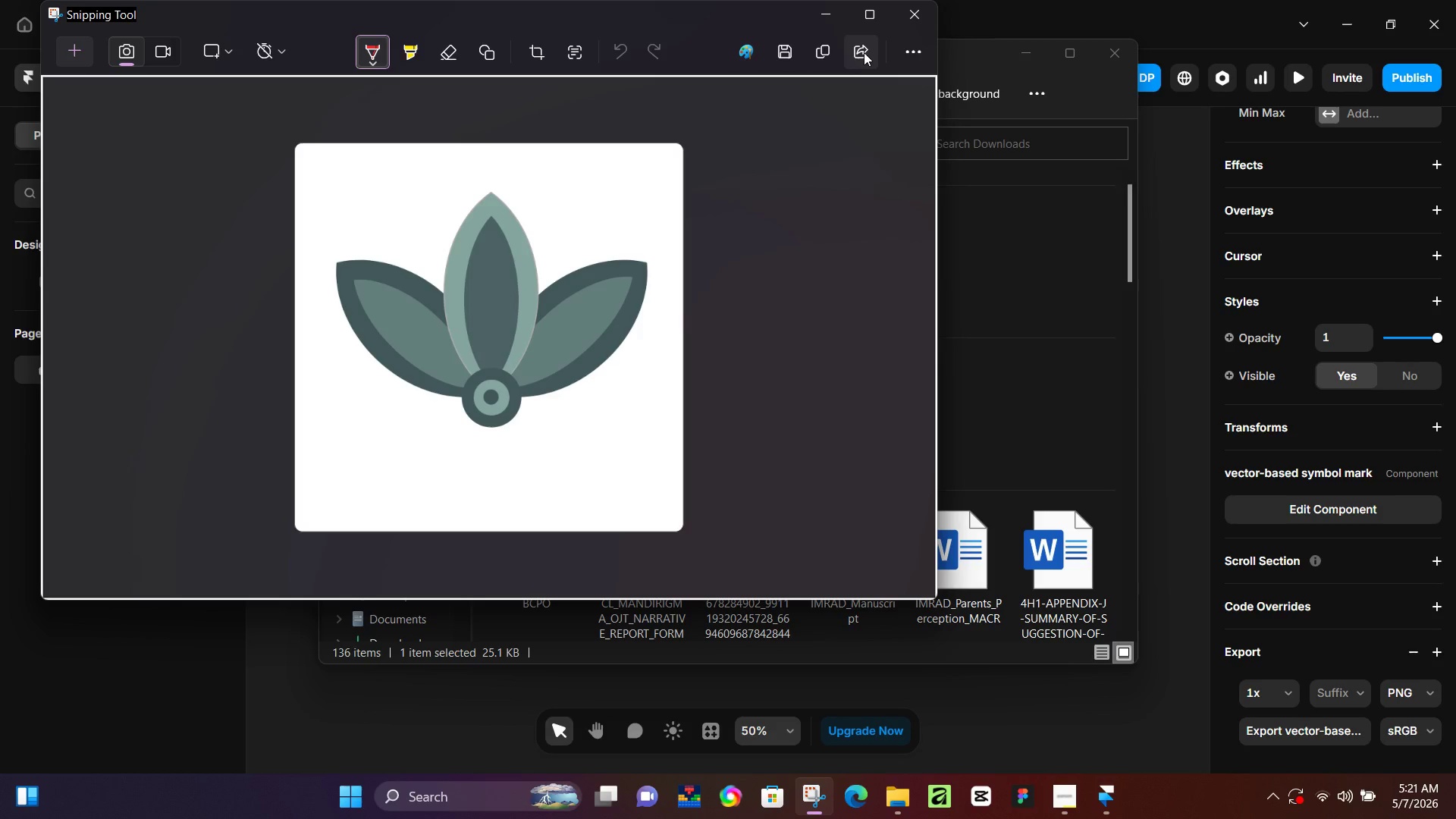 
left_click([864, 52])
 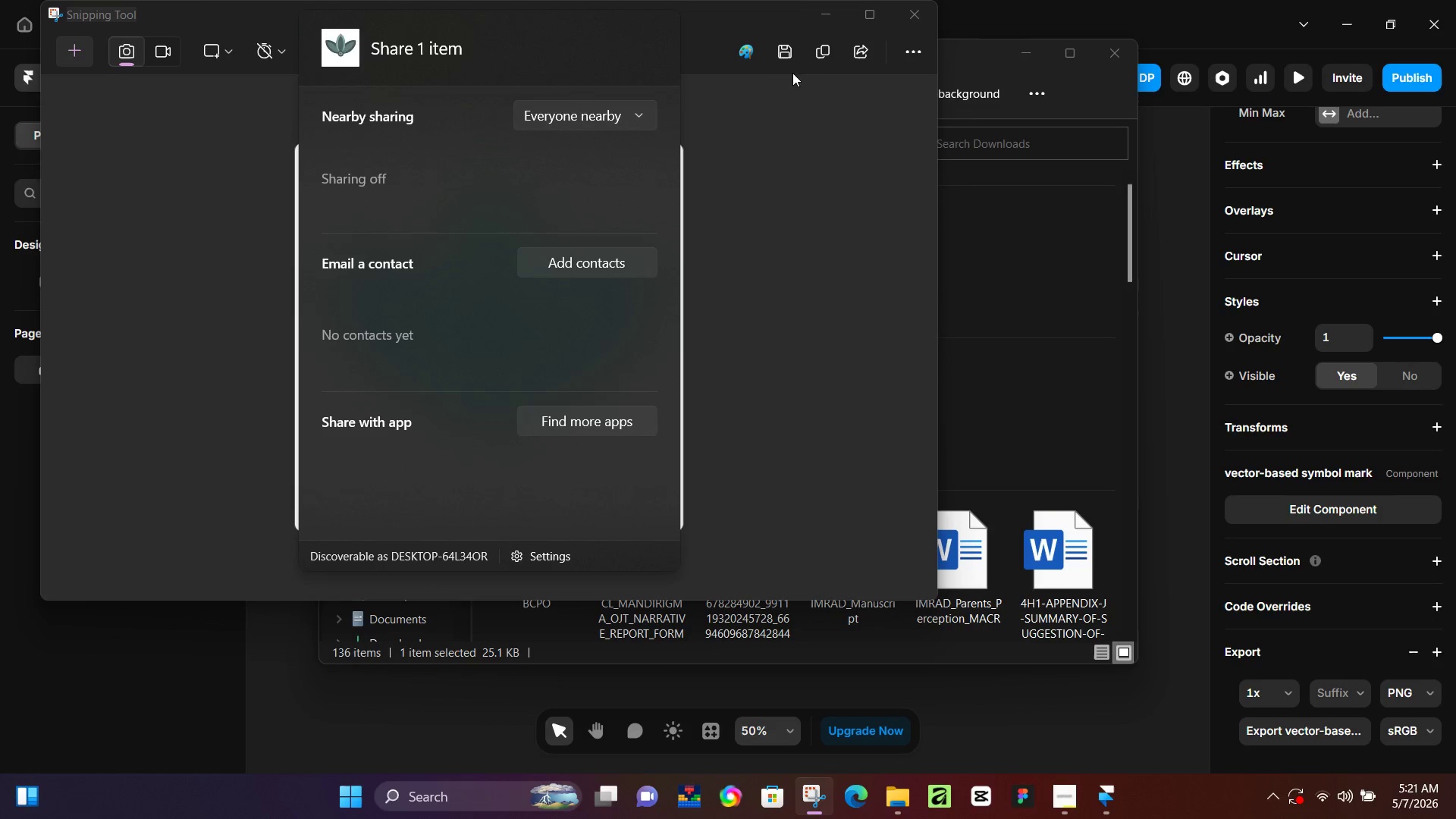 
scroll: coordinate [482, 349], scroll_direction: down, amount: 3.0
 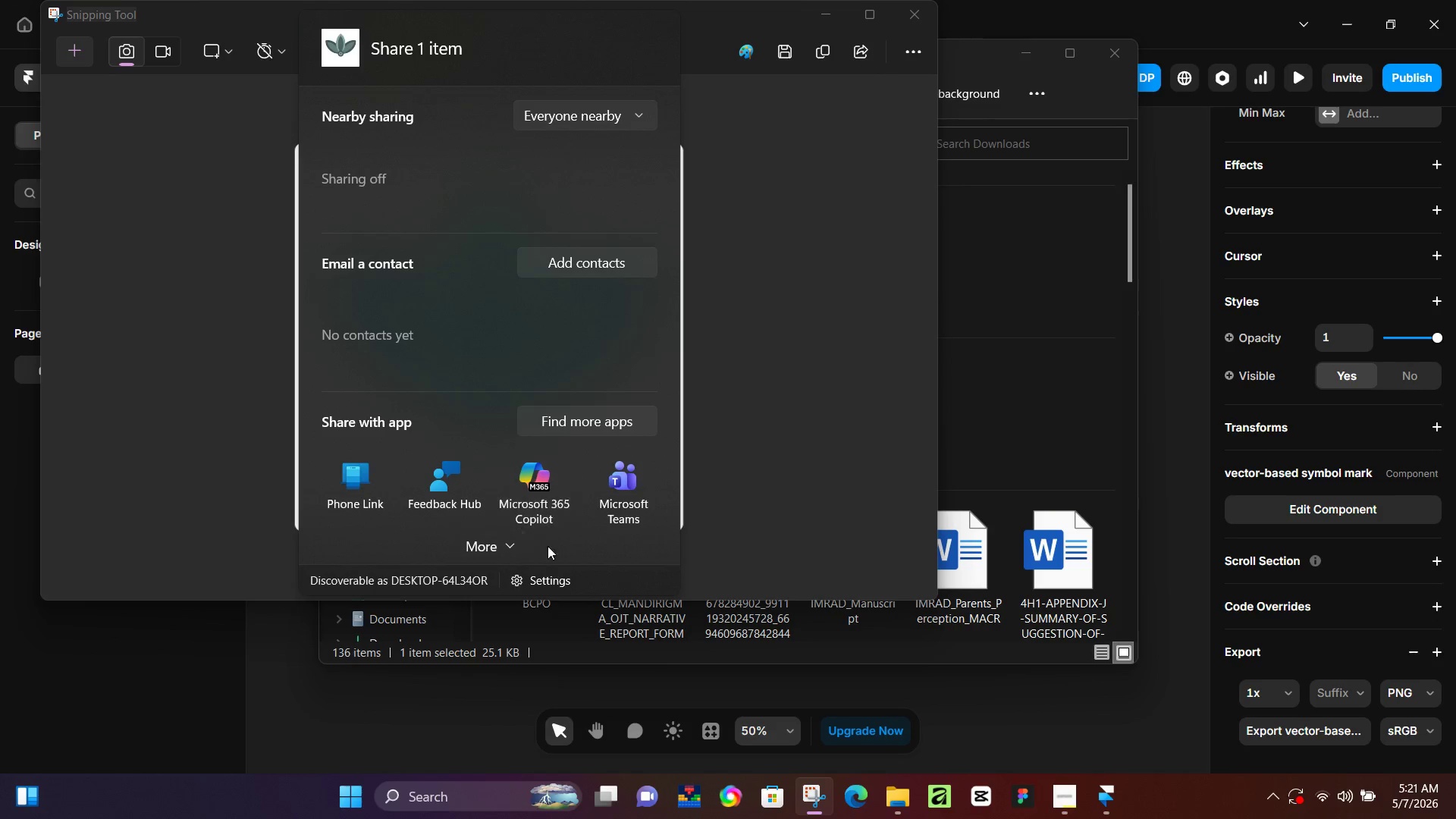 
left_click([809, 422])
 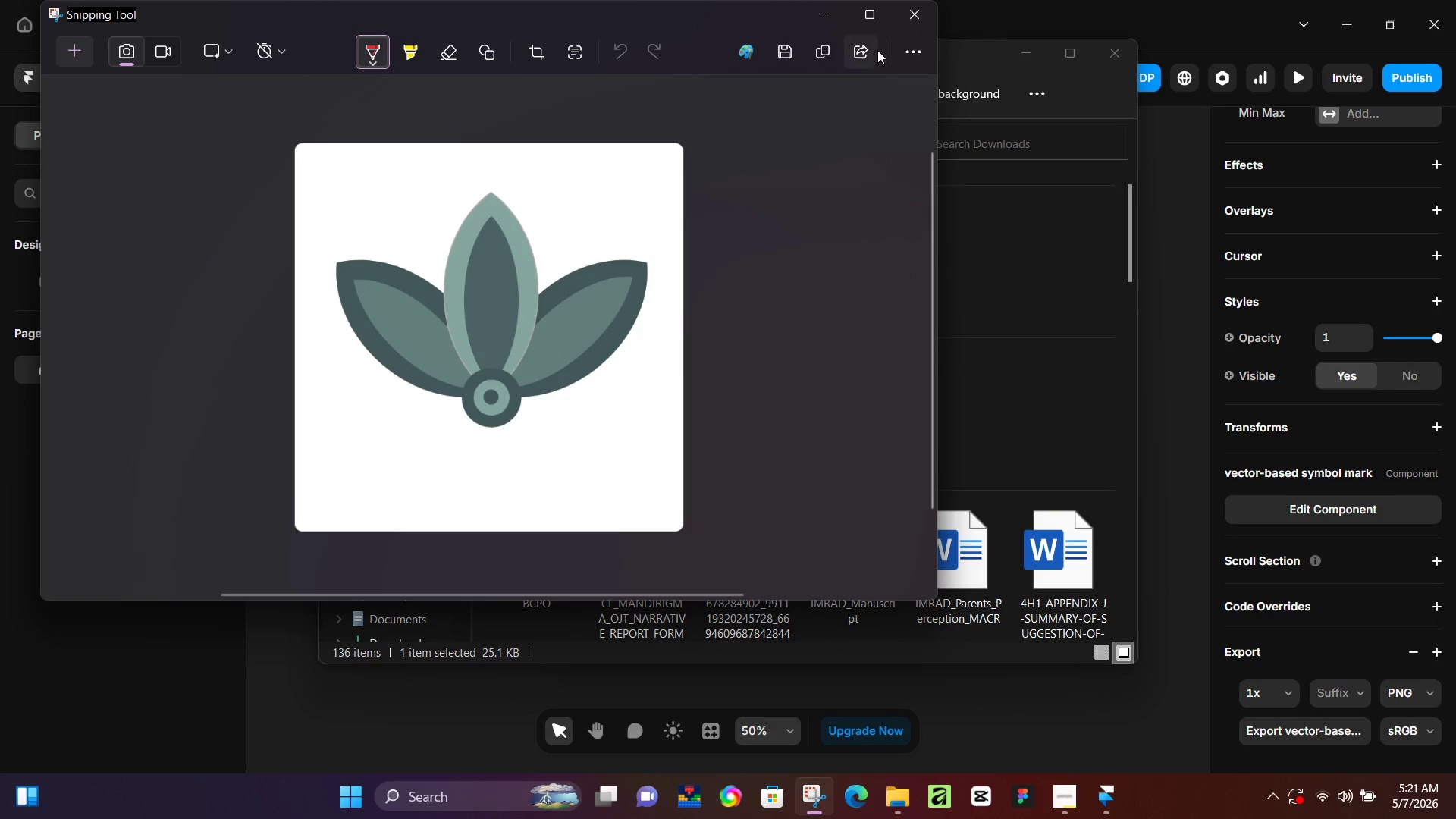 
left_click([899, 55])
 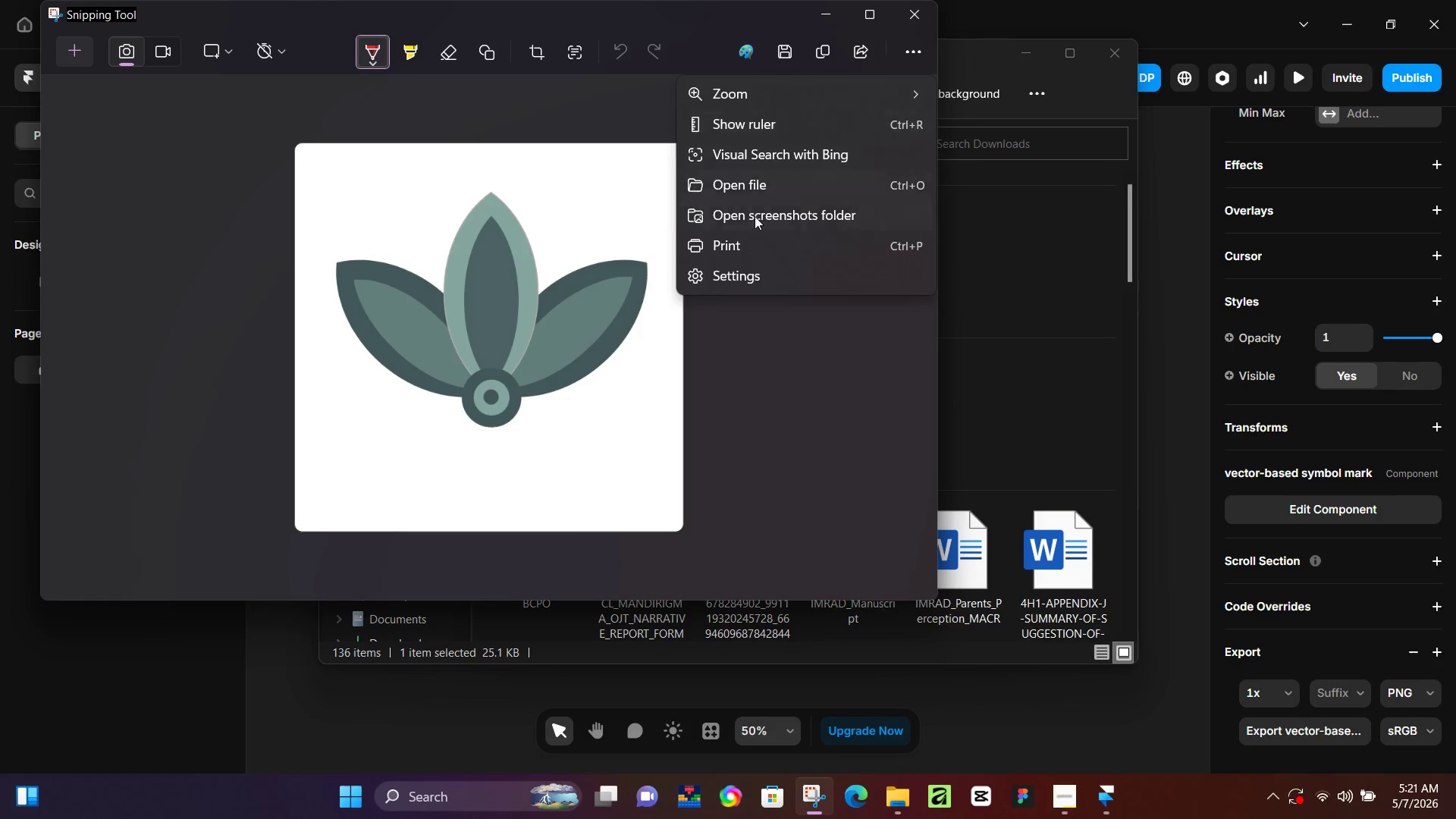 
left_click([752, 251])
 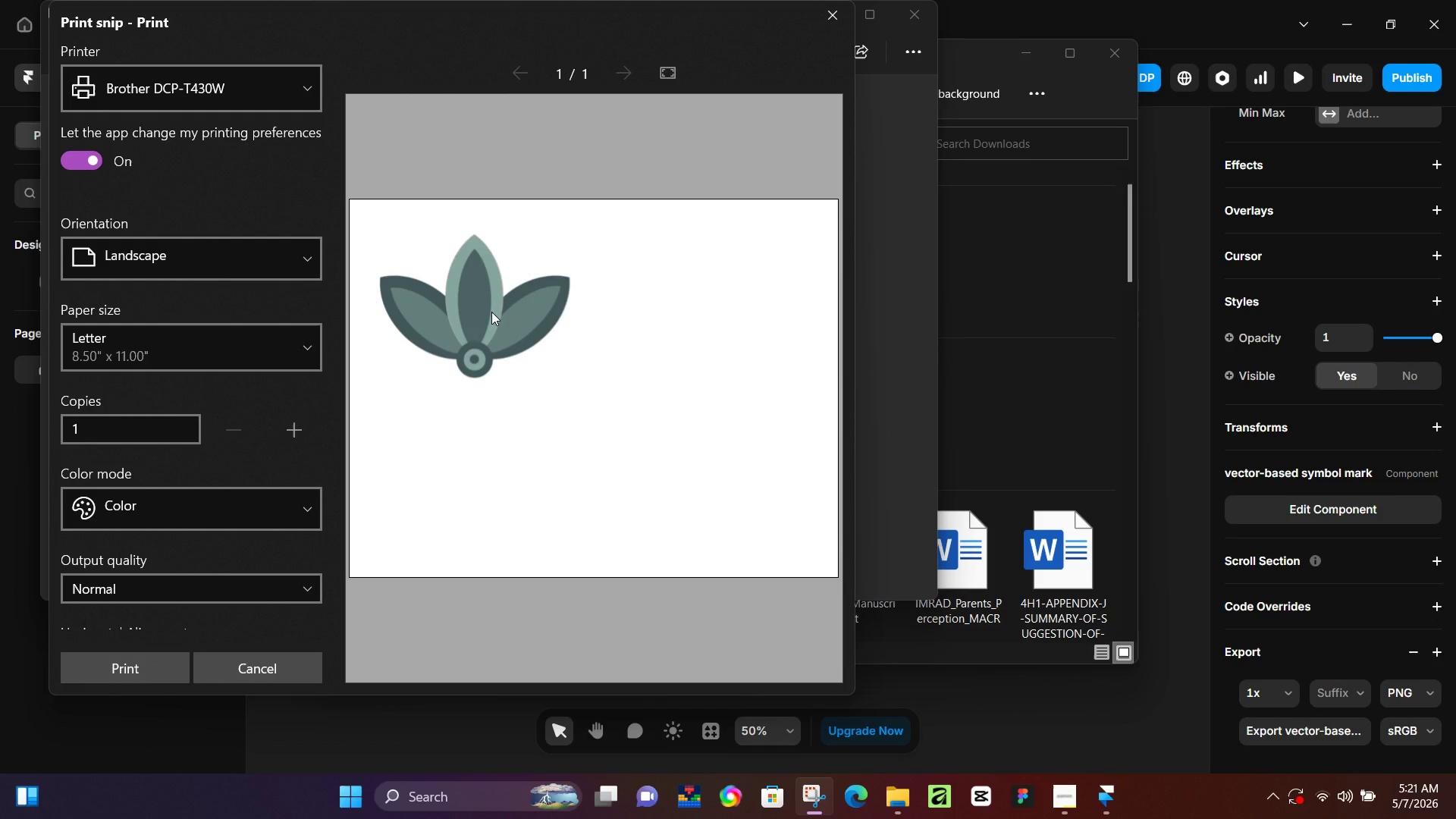 
scroll: coordinate [495, 325], scroll_direction: down, amount: 2.0
 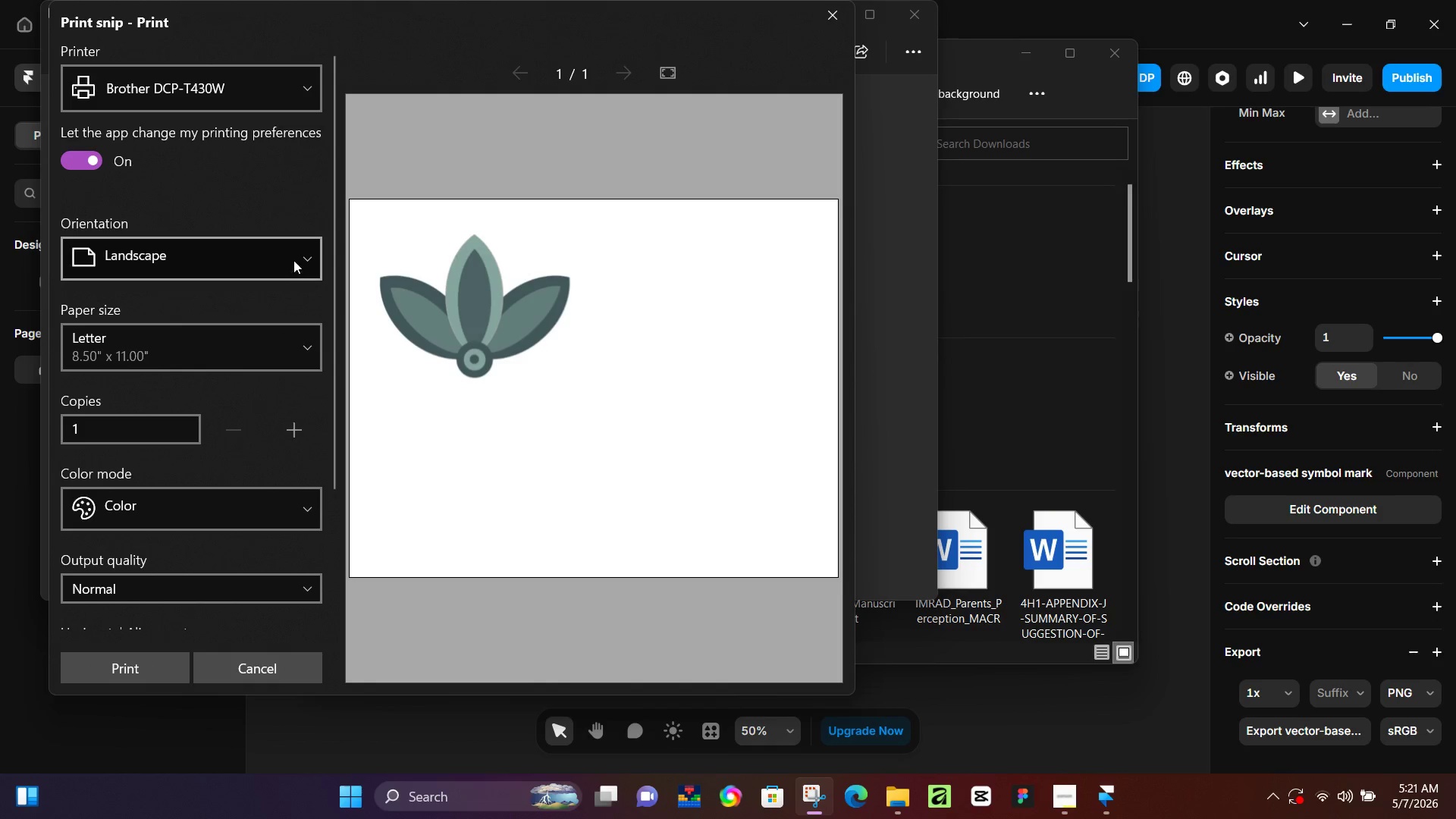 
left_click([293, 260])
 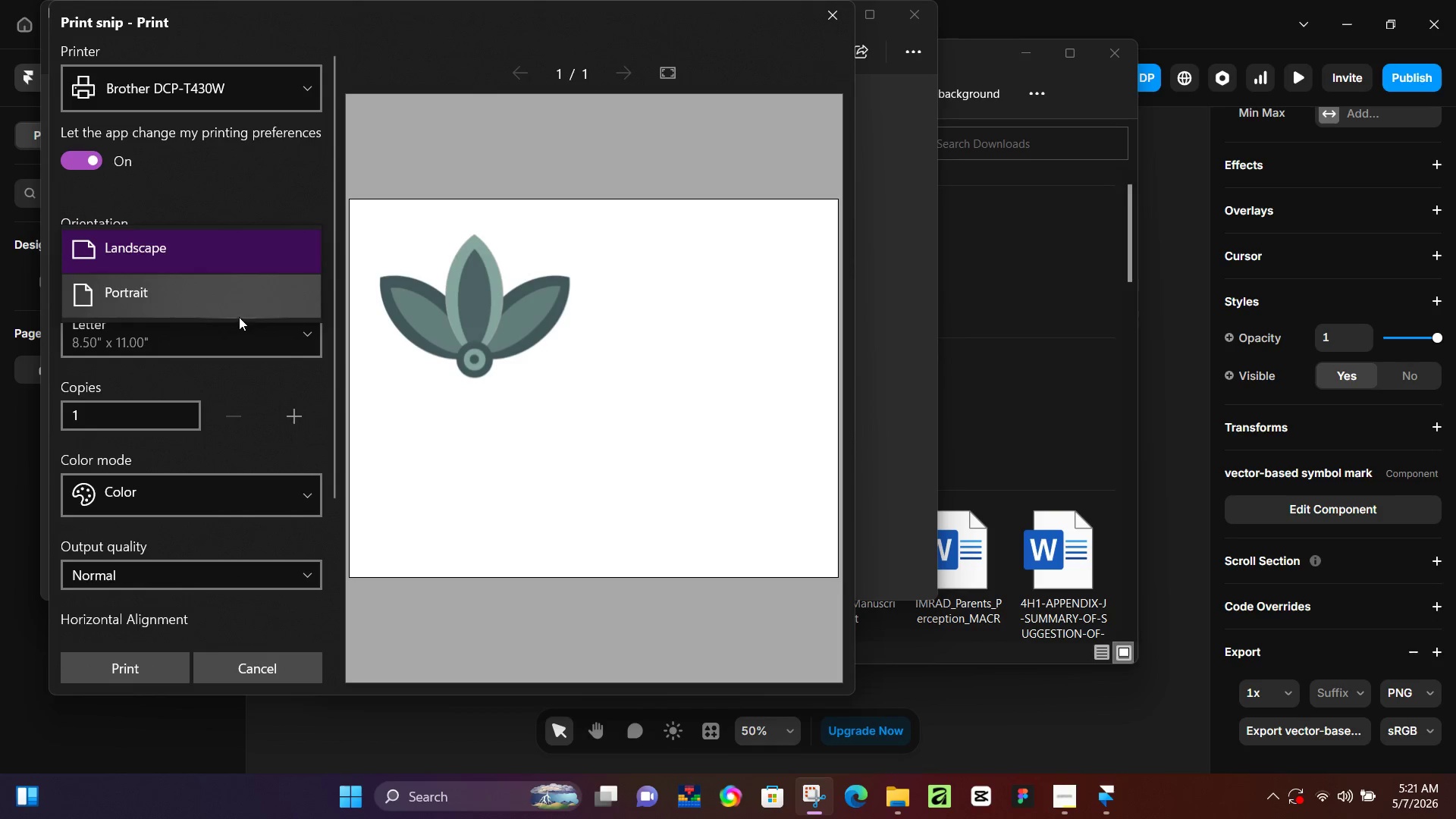 
left_click([239, 311])
 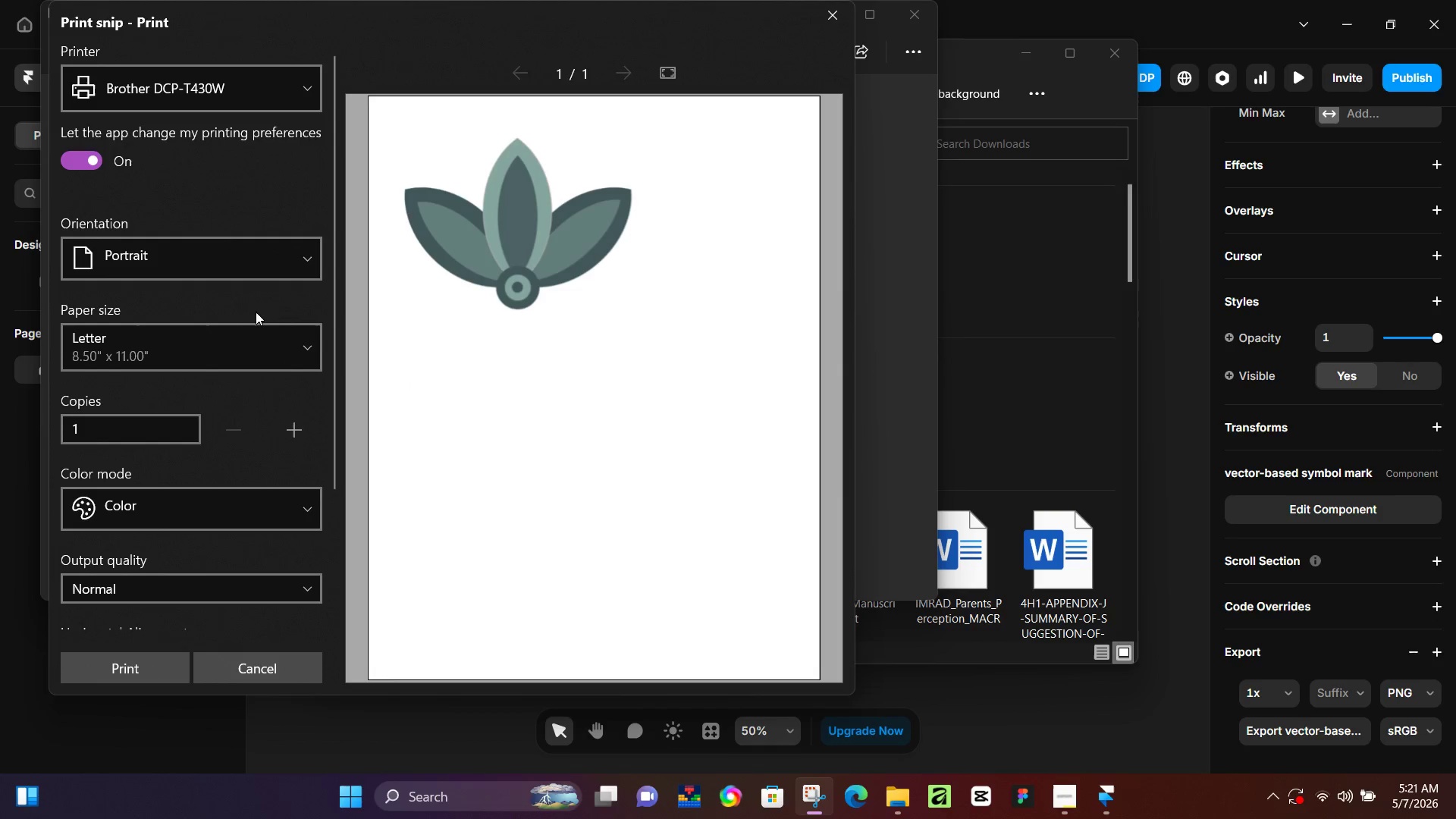 
scroll: coordinate [256, 312], scroll_direction: up, amount: 2.0
 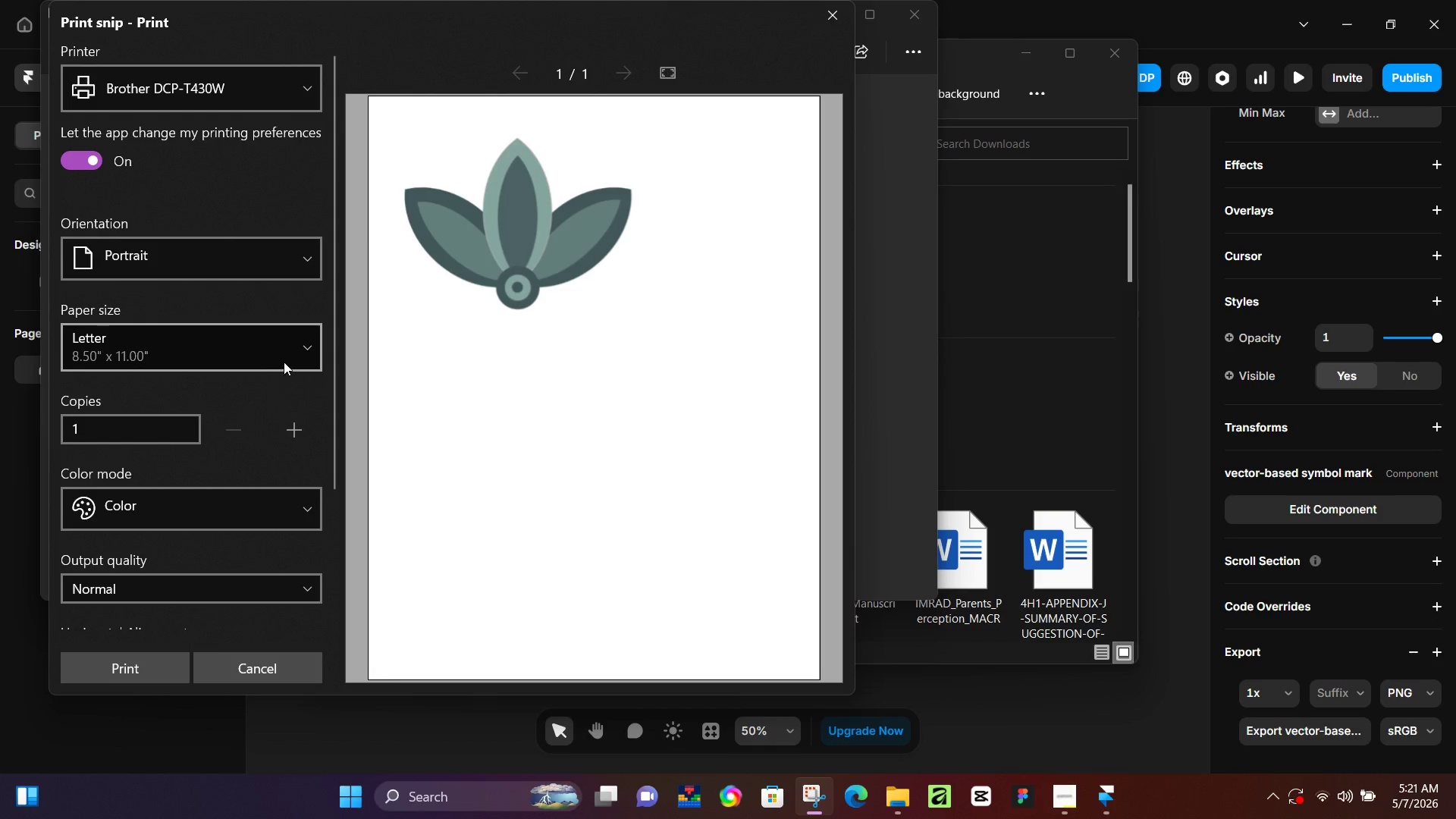 
left_click([292, 350])
 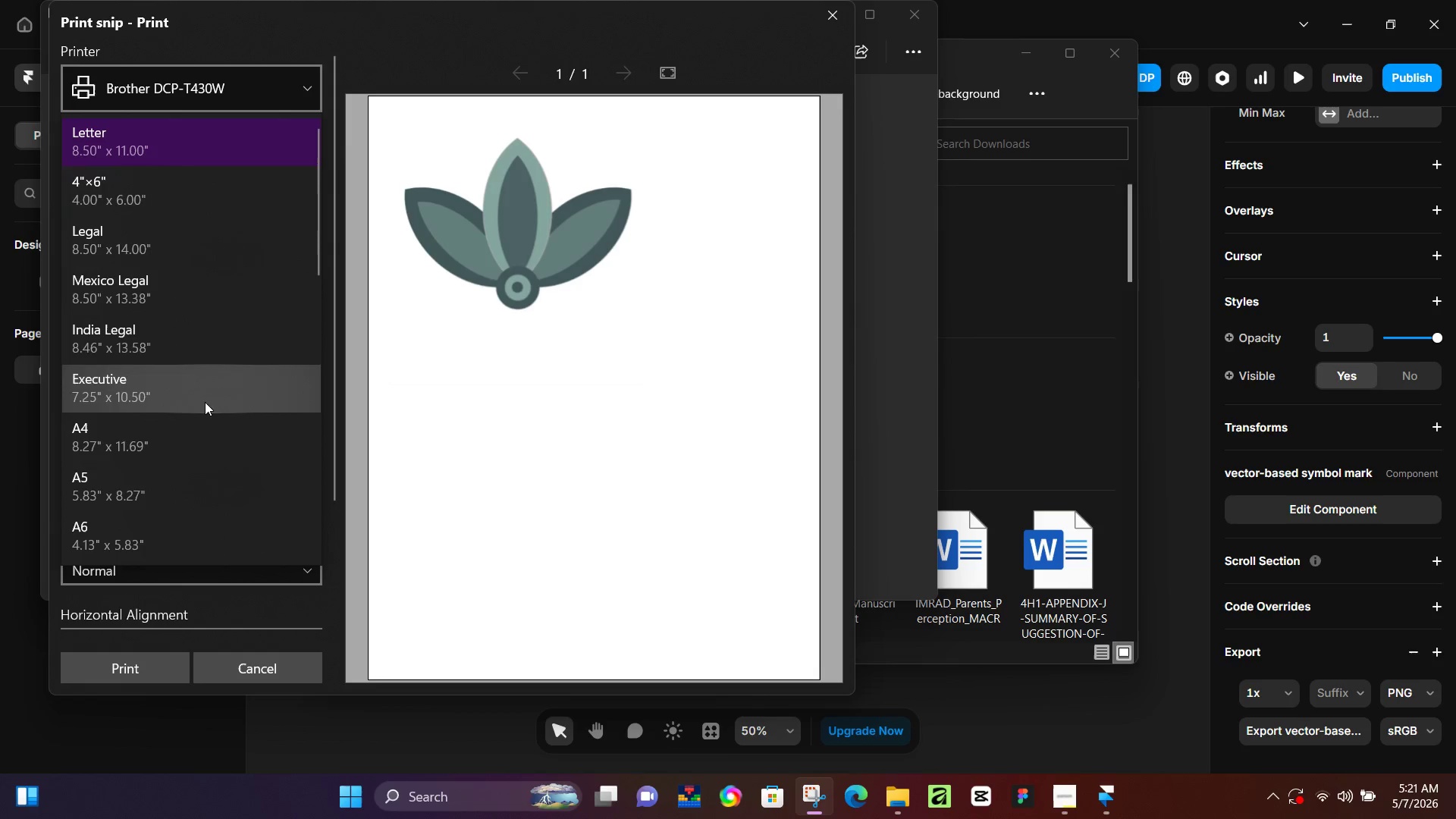 
left_click([179, 425])
 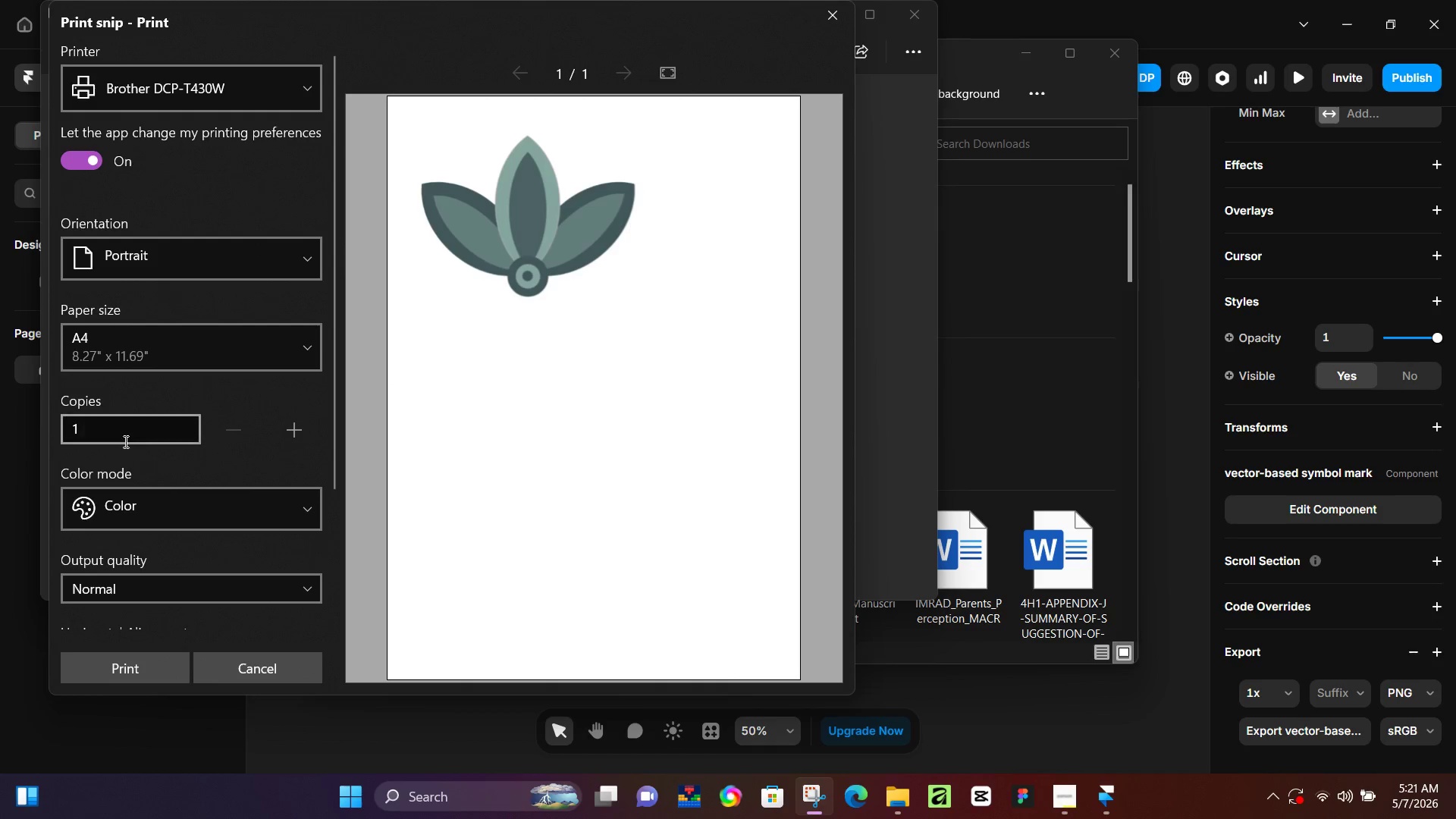 
left_click([121, 500])
 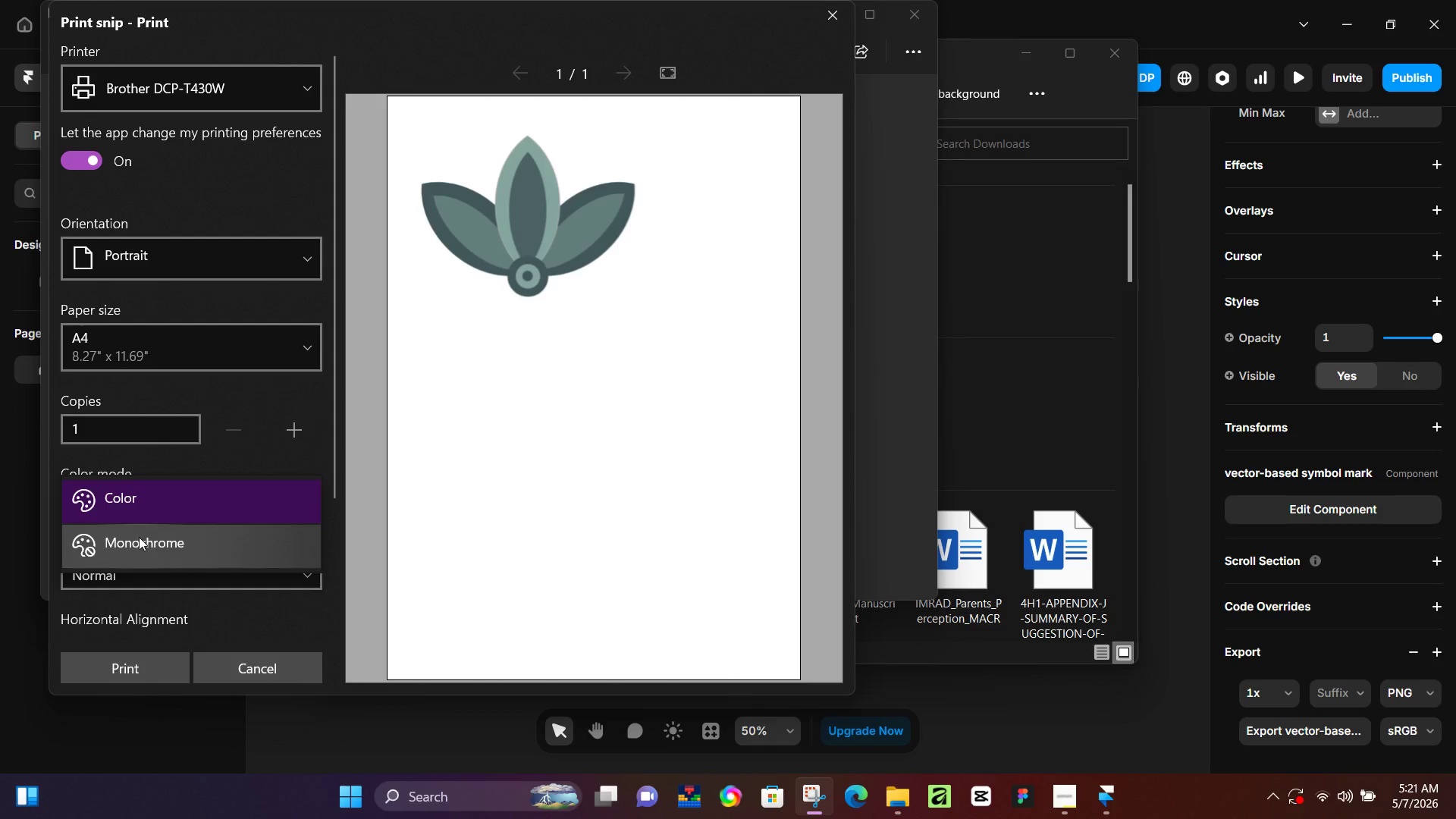 
left_click([151, 507])
 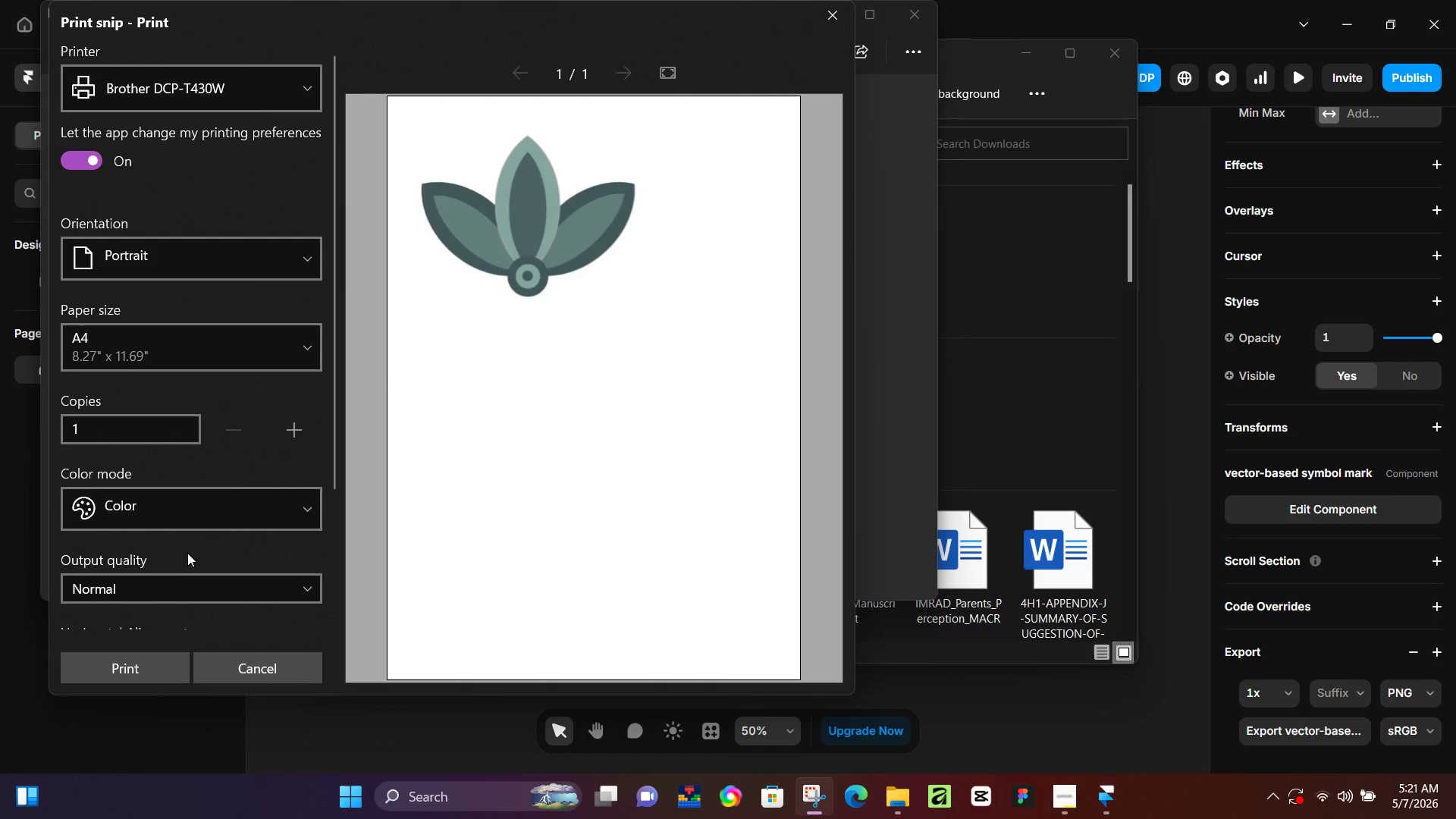 
left_click([182, 595])
 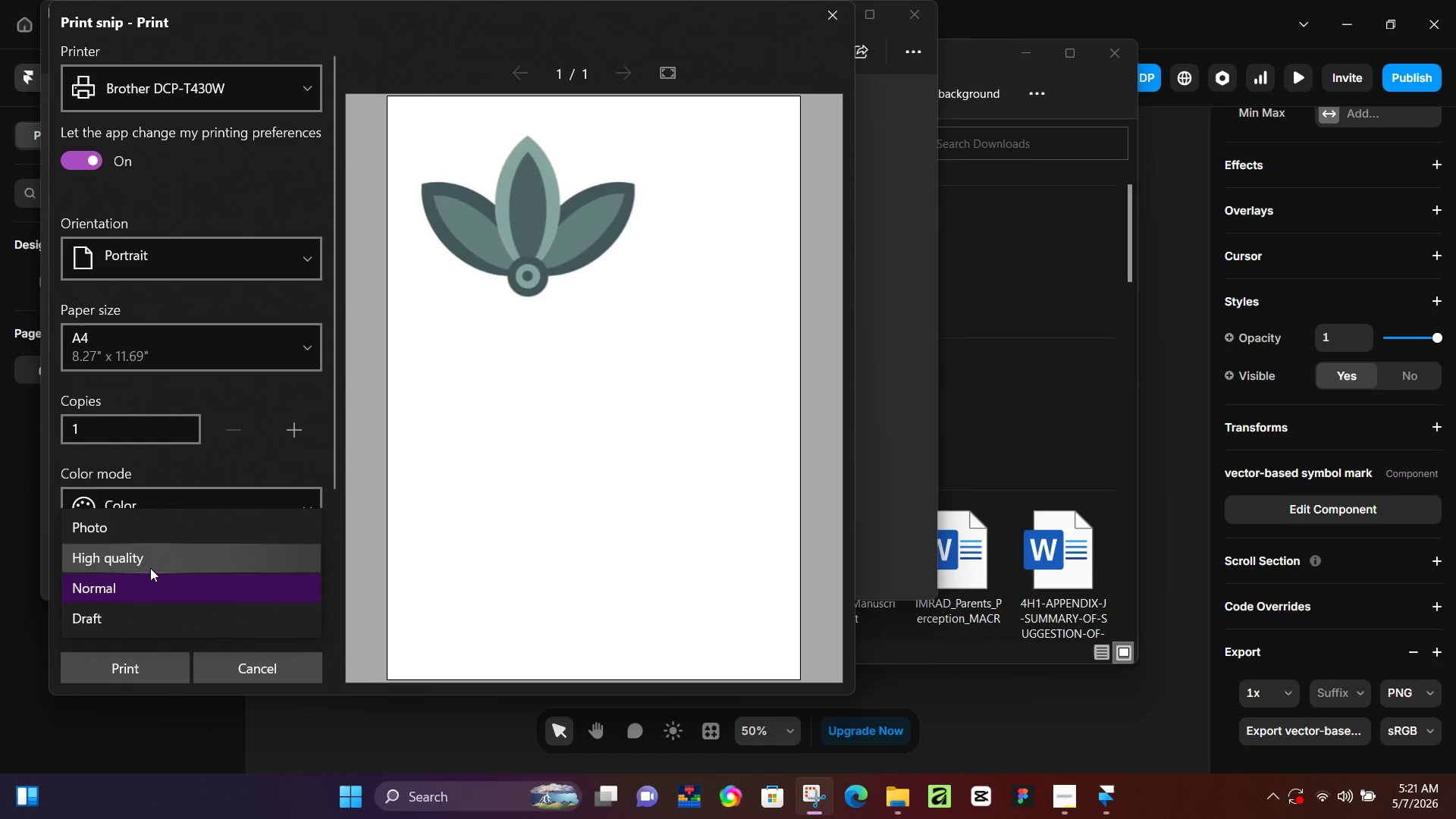 
left_click([150, 560])
 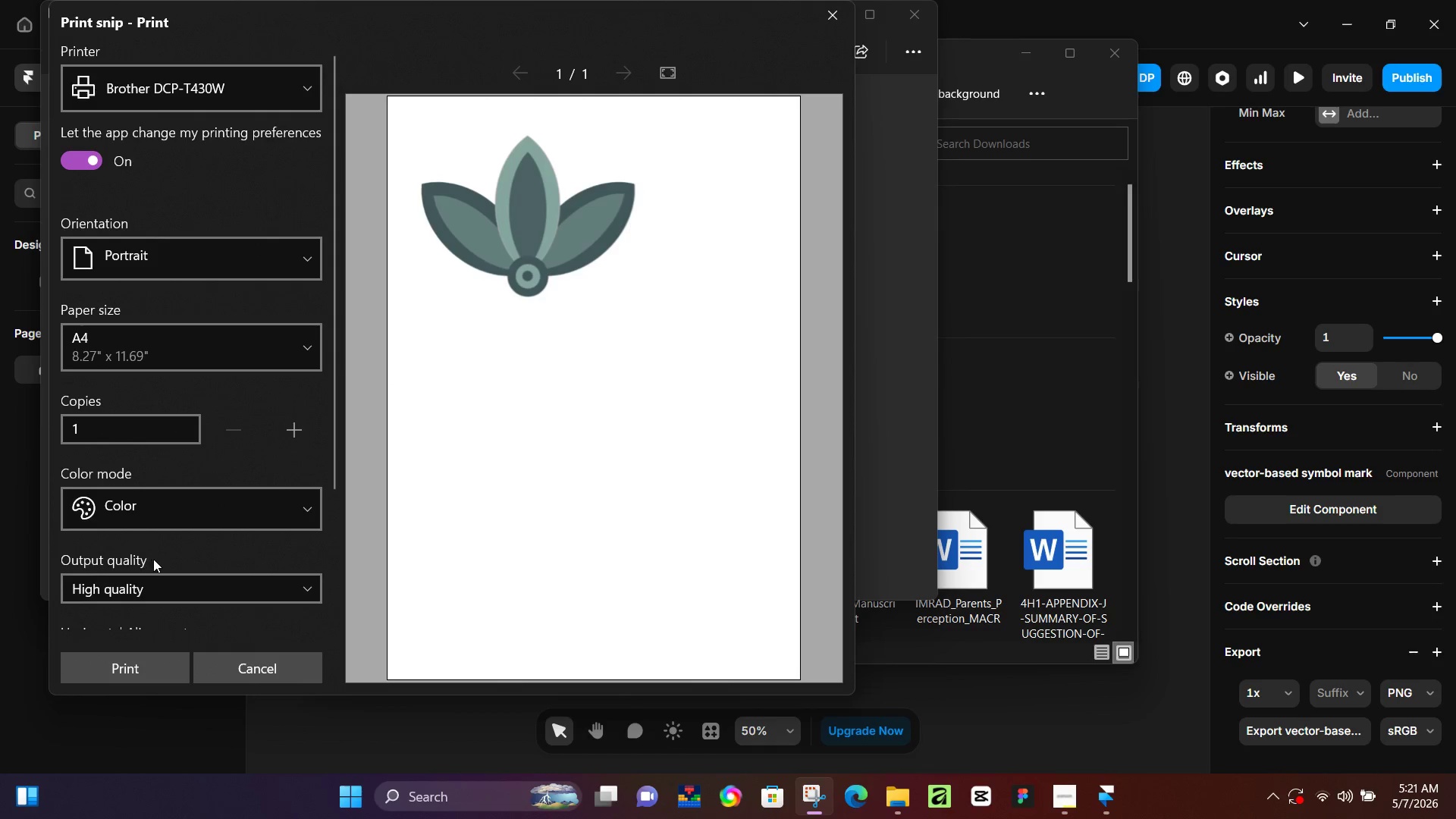 
scroll: coordinate [155, 557], scroll_direction: down, amount: 1.0
 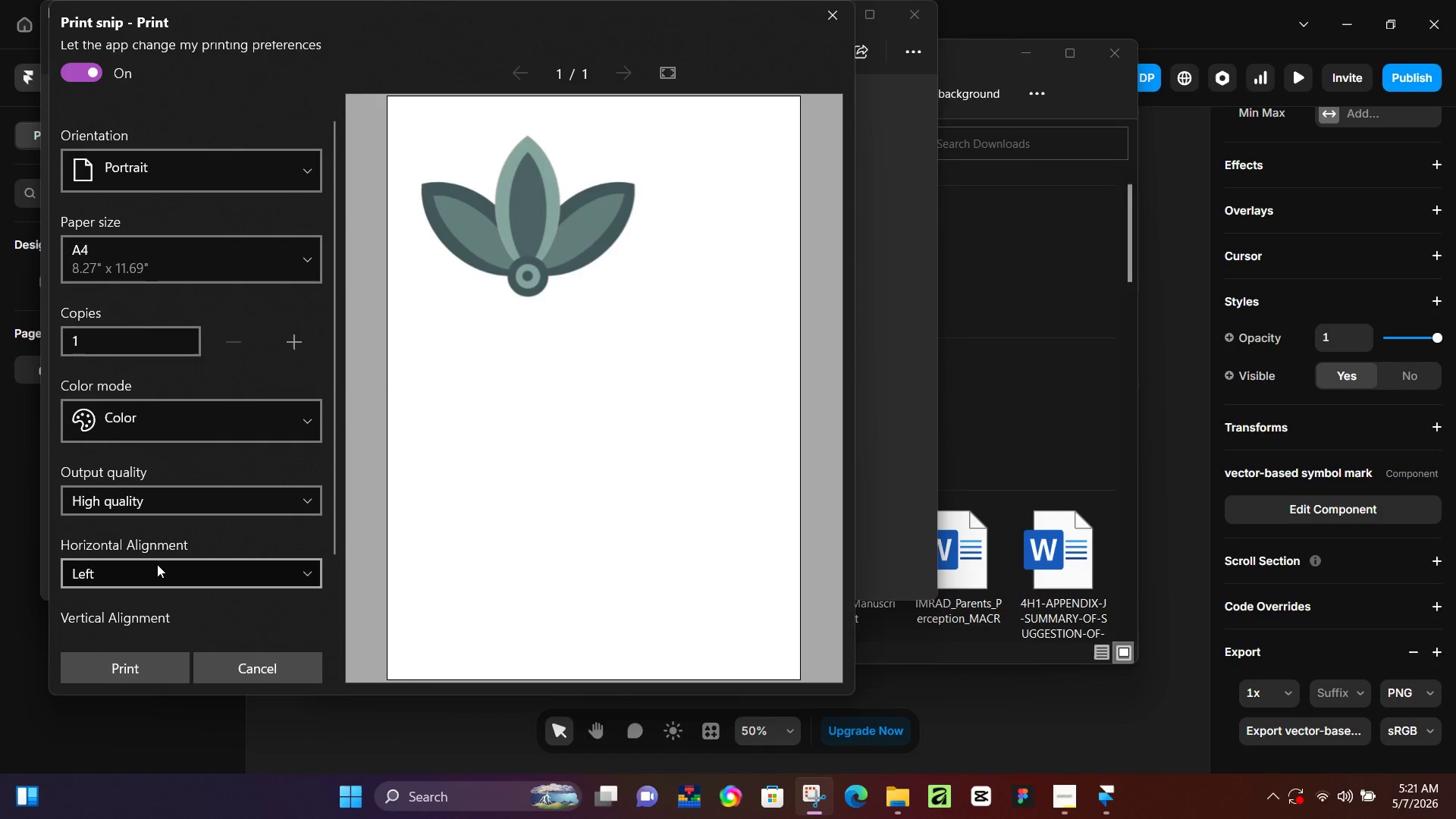 
left_click([157, 564])
 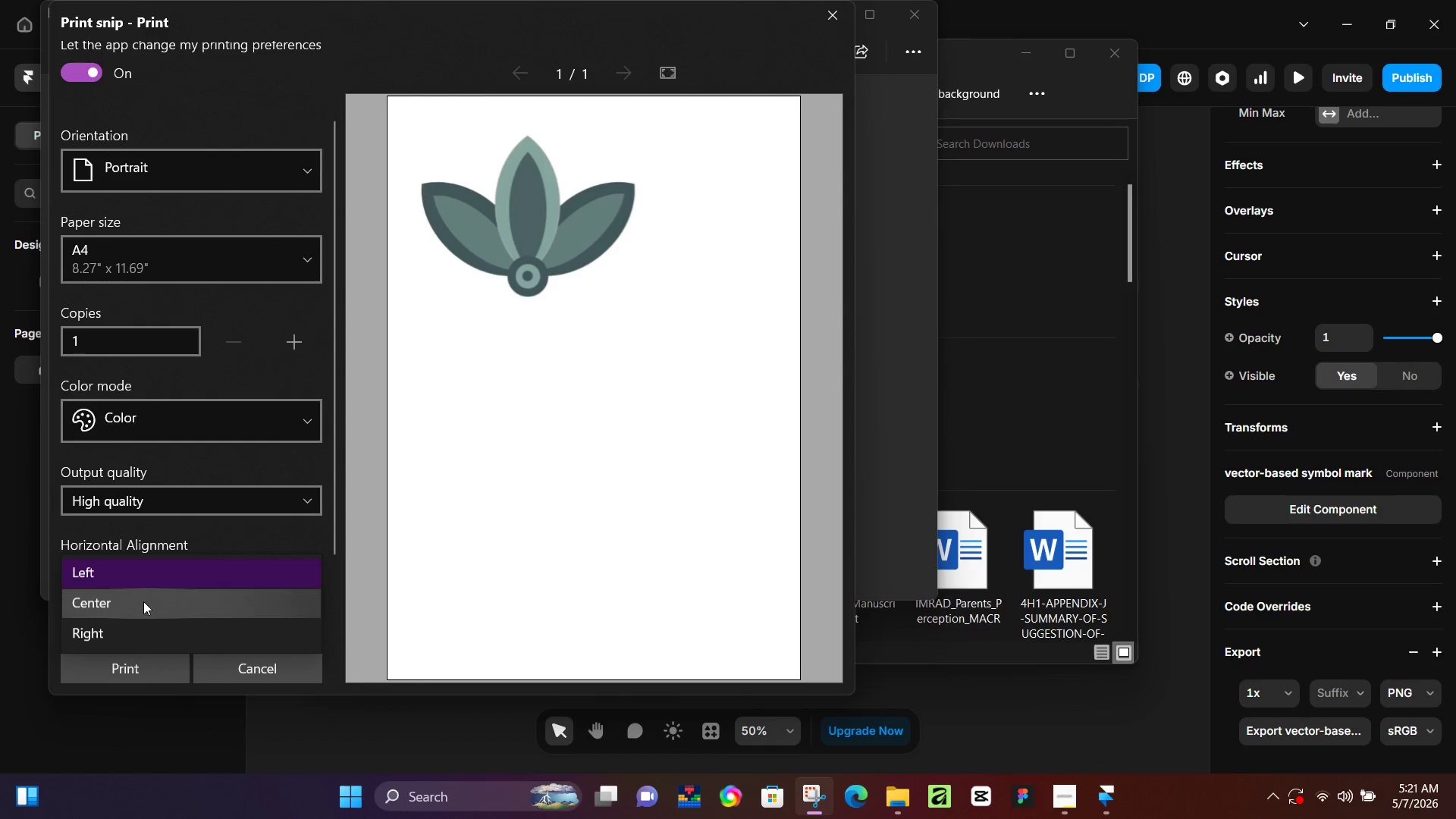 
left_click([140, 604])
 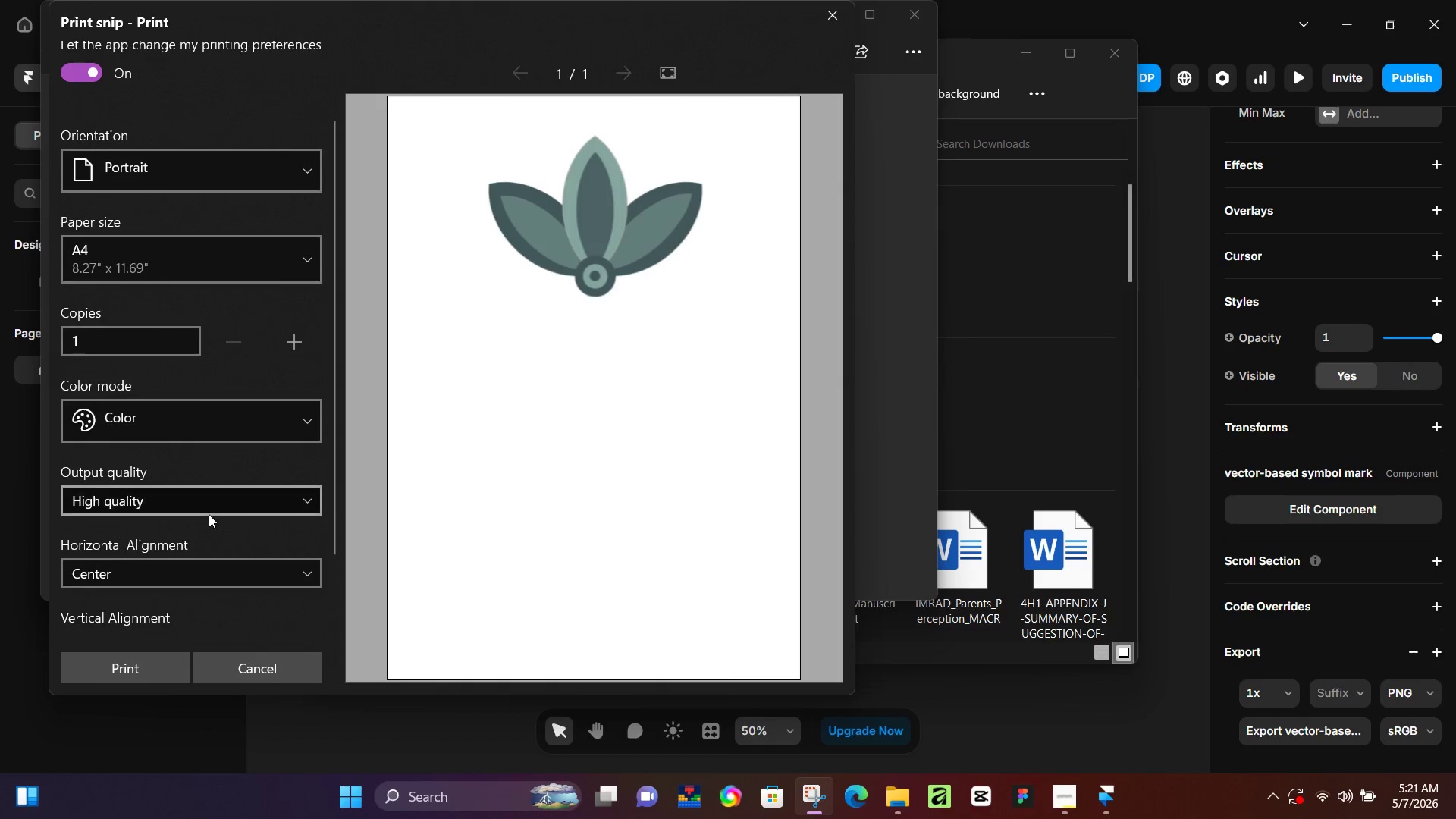 
scroll: coordinate [209, 514], scroll_direction: down, amount: 2.0
 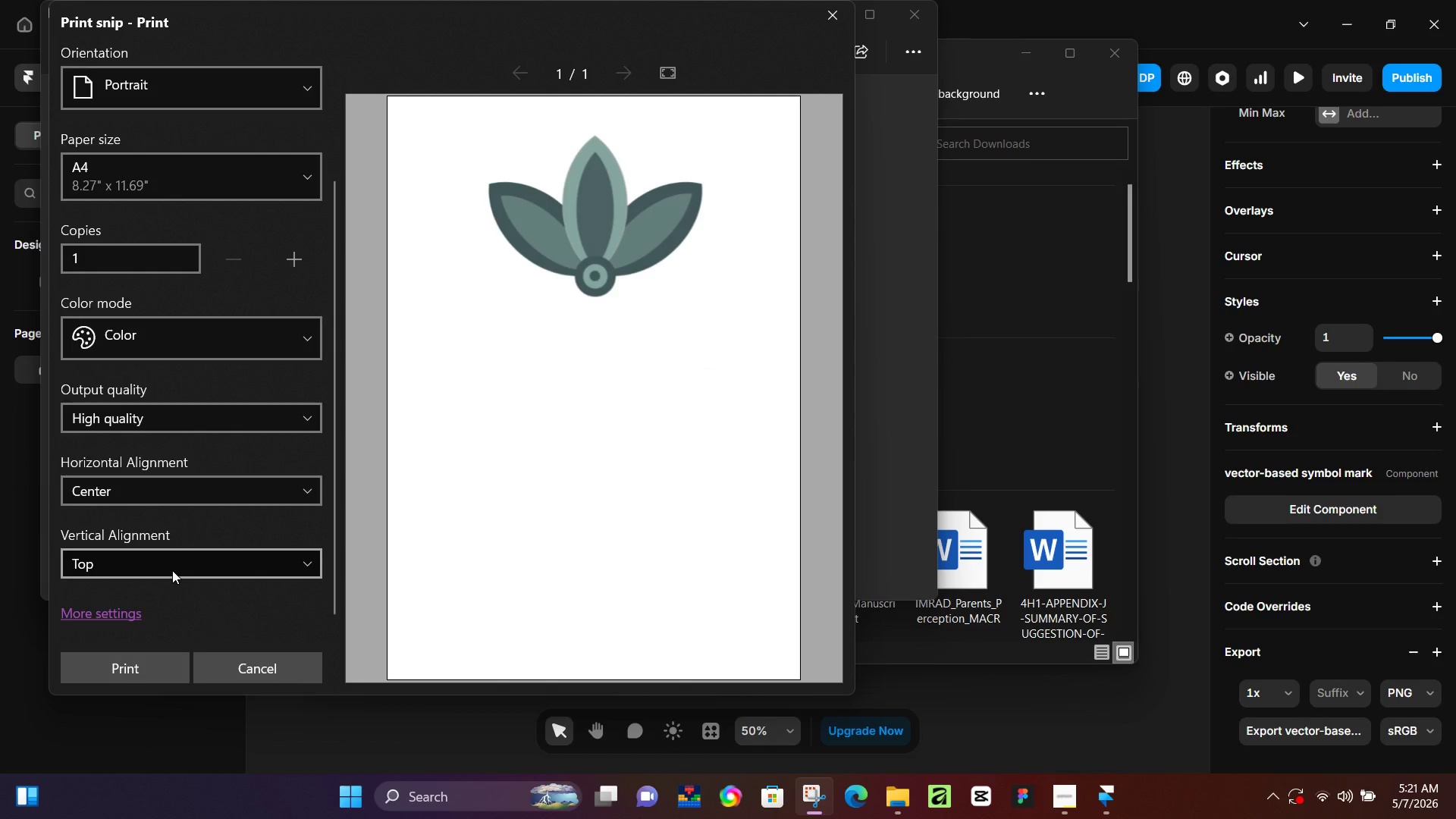 
left_click([172, 570])
 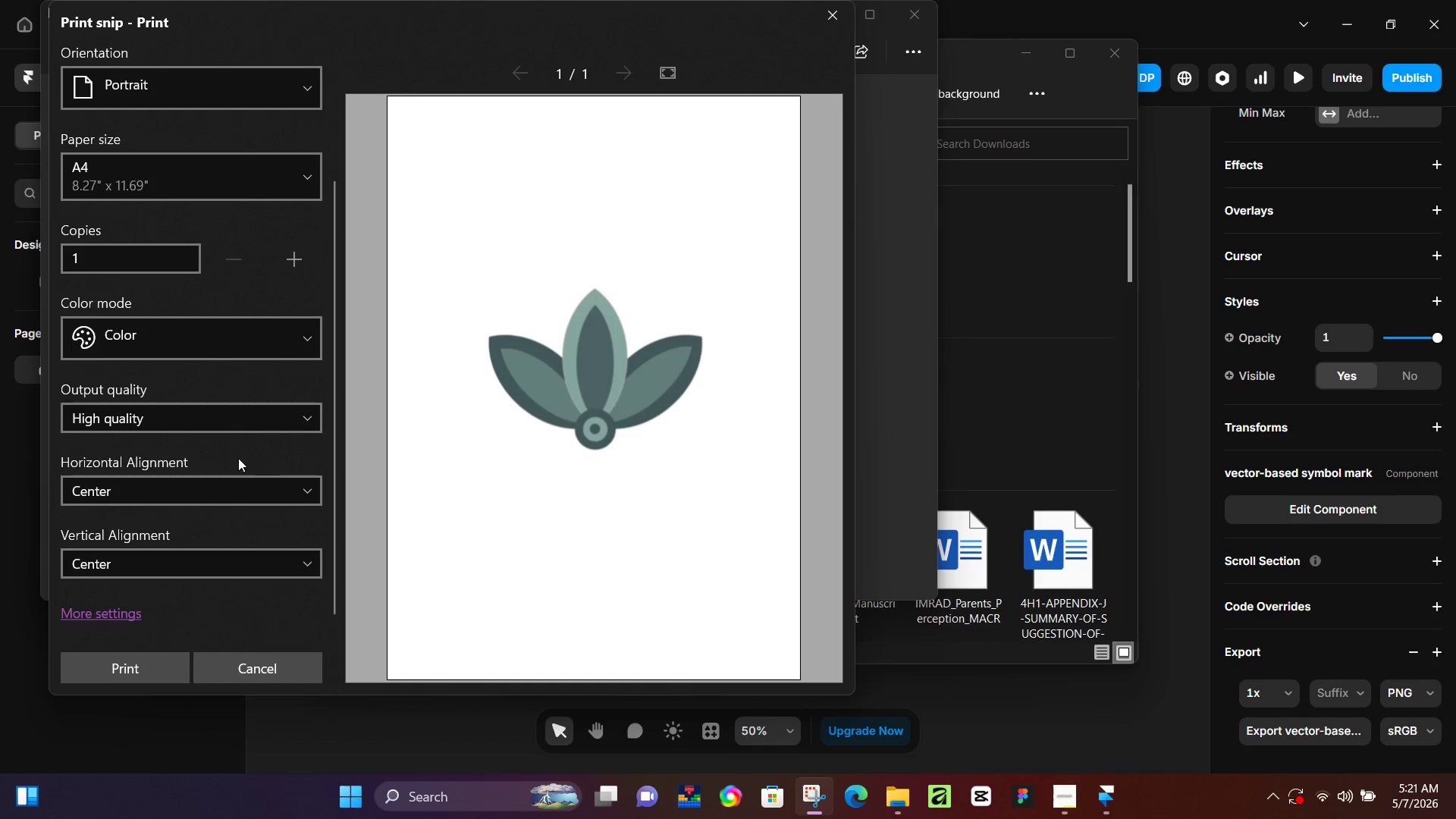 
scroll: coordinate [230, 457], scroll_direction: up, amount: 3.0
 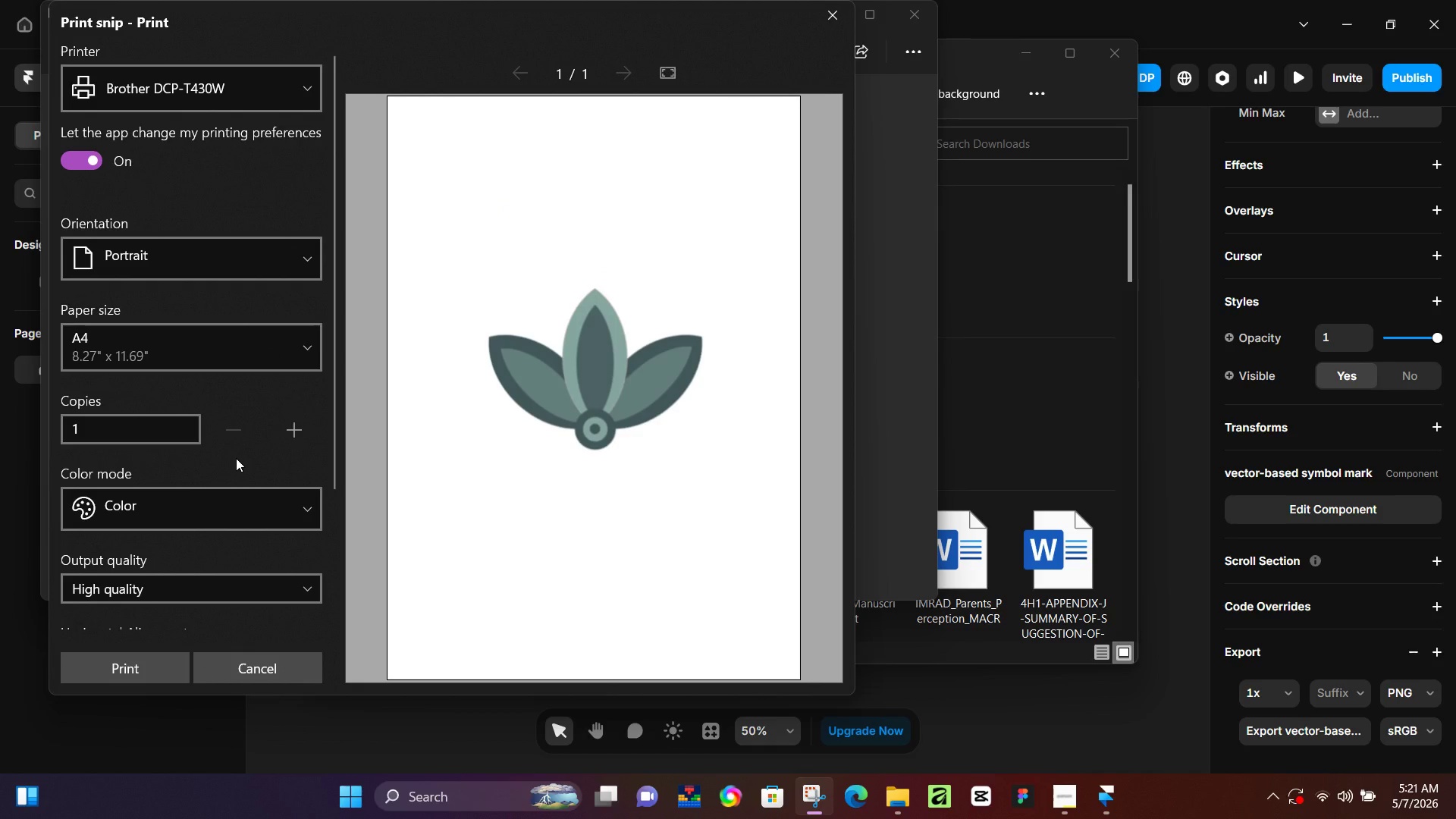 
scroll: coordinate [245, 466], scroll_direction: down, amount: 6.0
 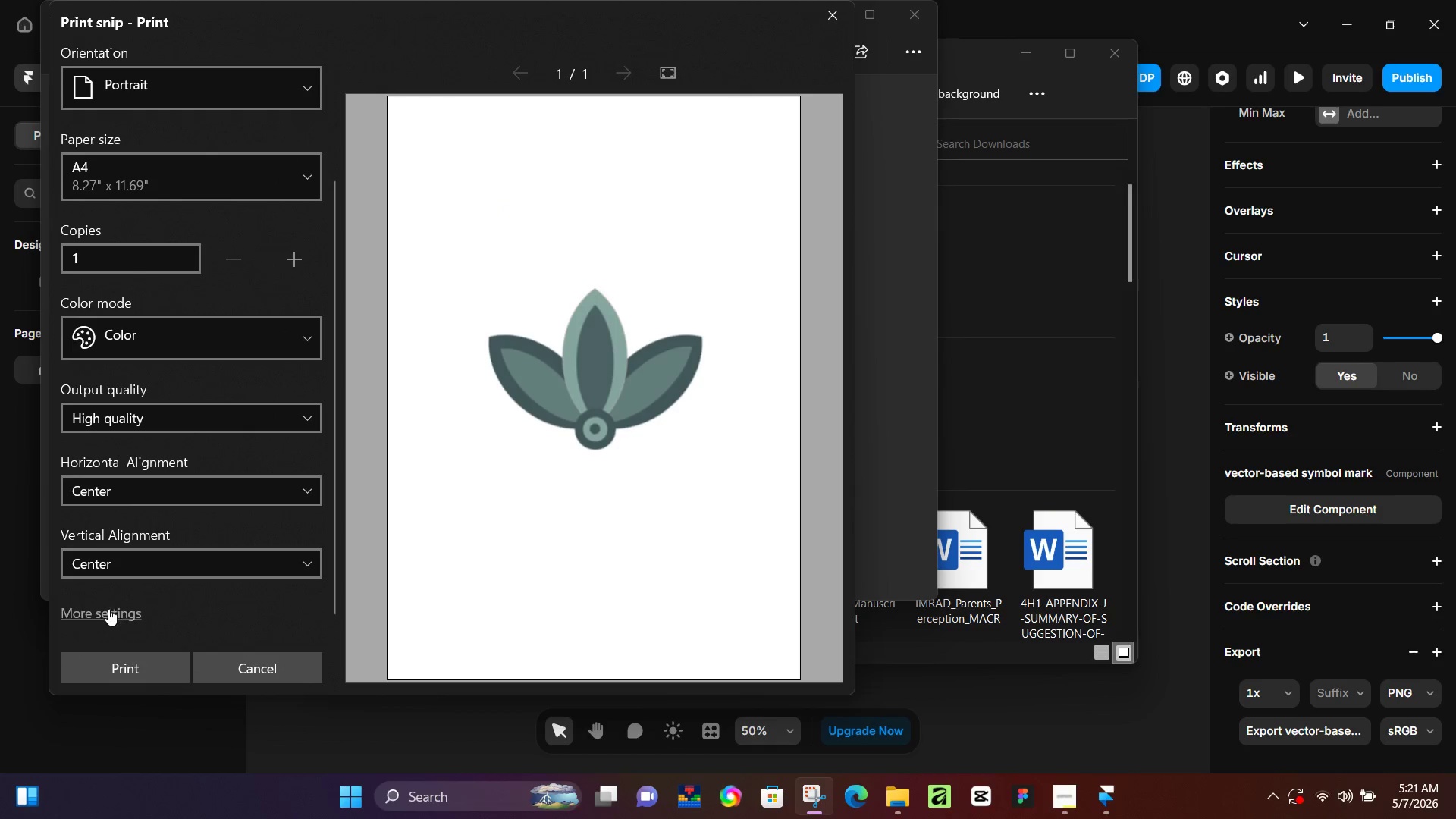 
left_click([108, 610])
 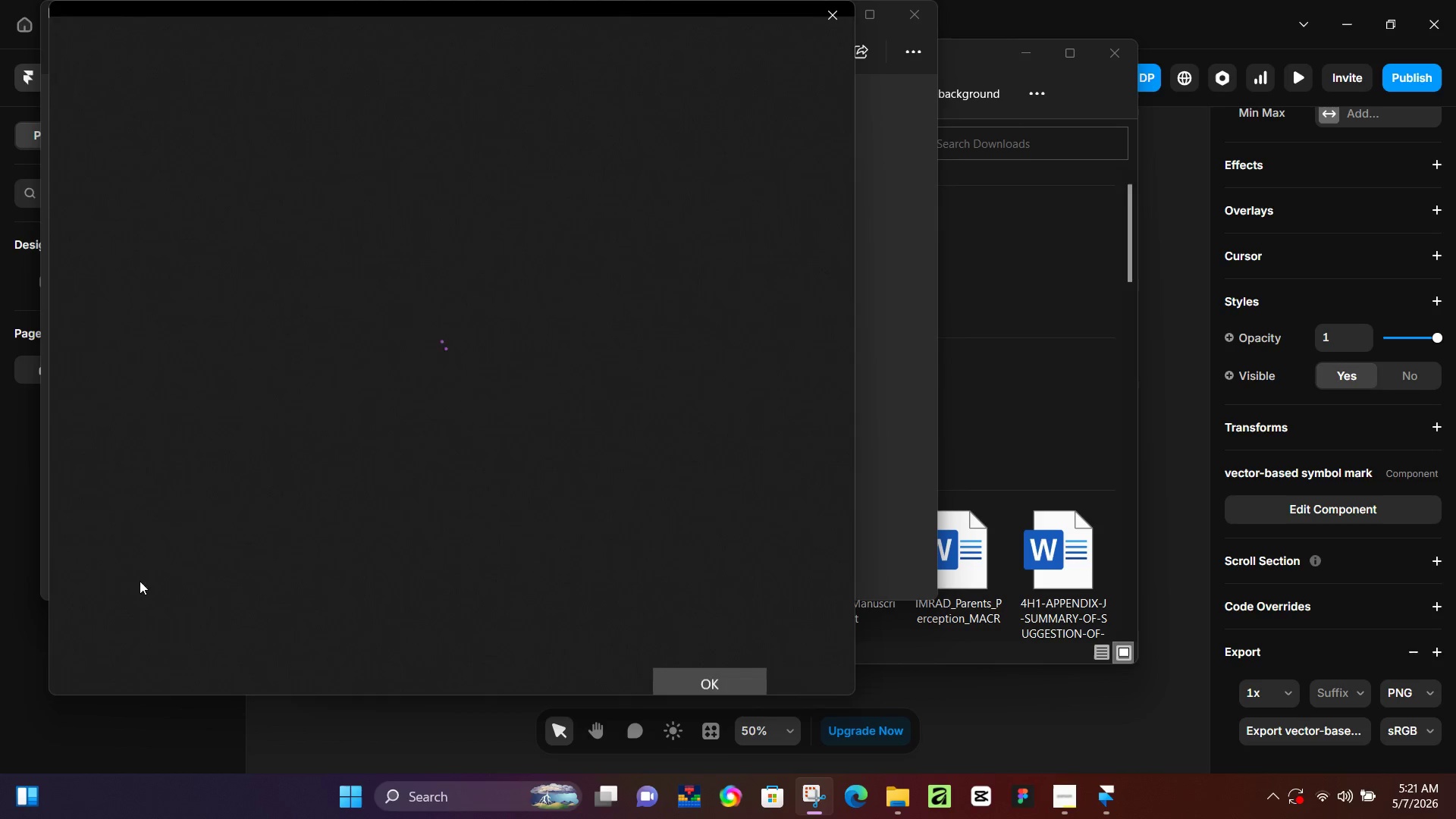 
scroll: coordinate [302, 493], scroll_direction: down, amount: 3.0
 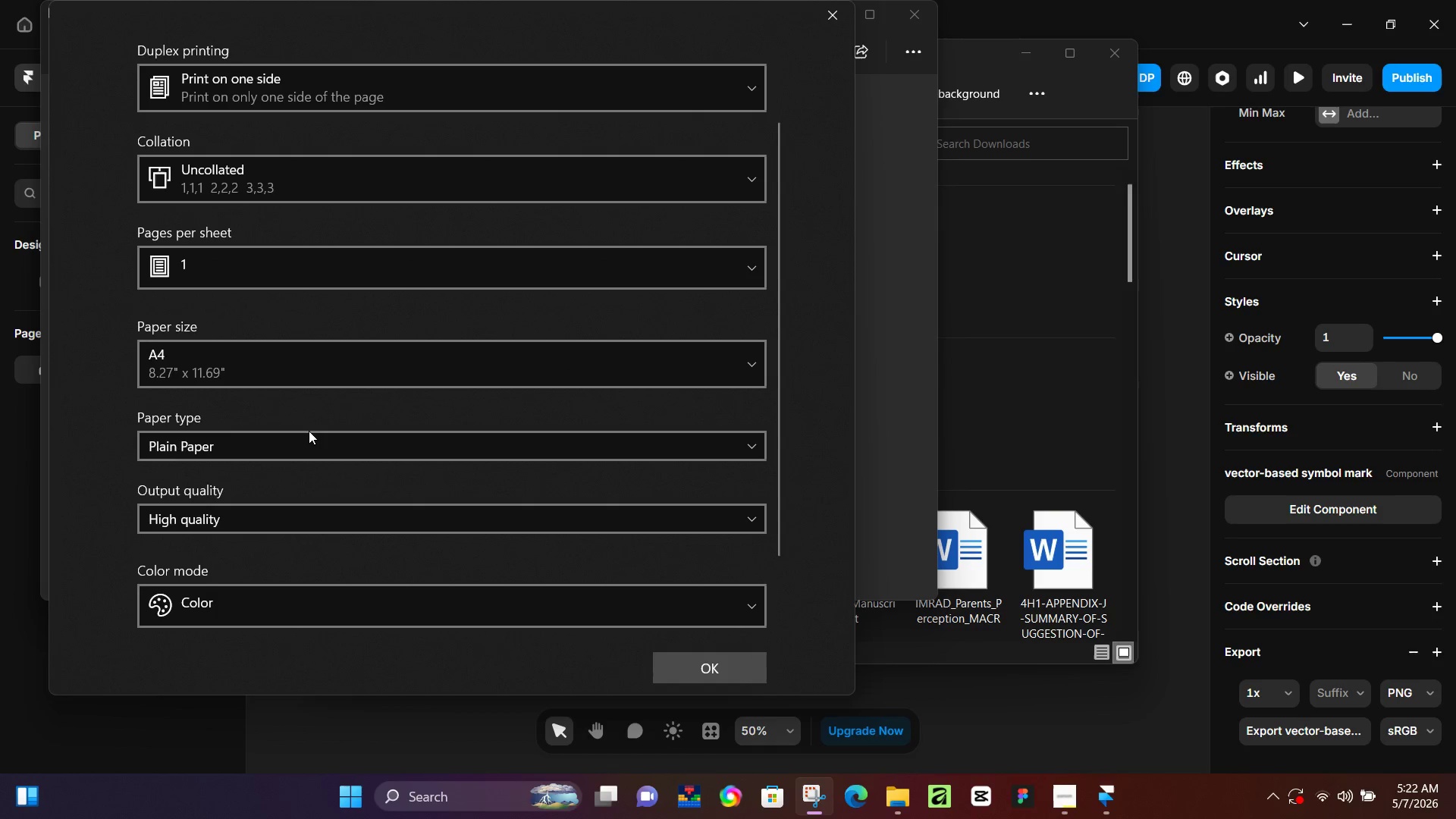 
left_click([300, 445])
 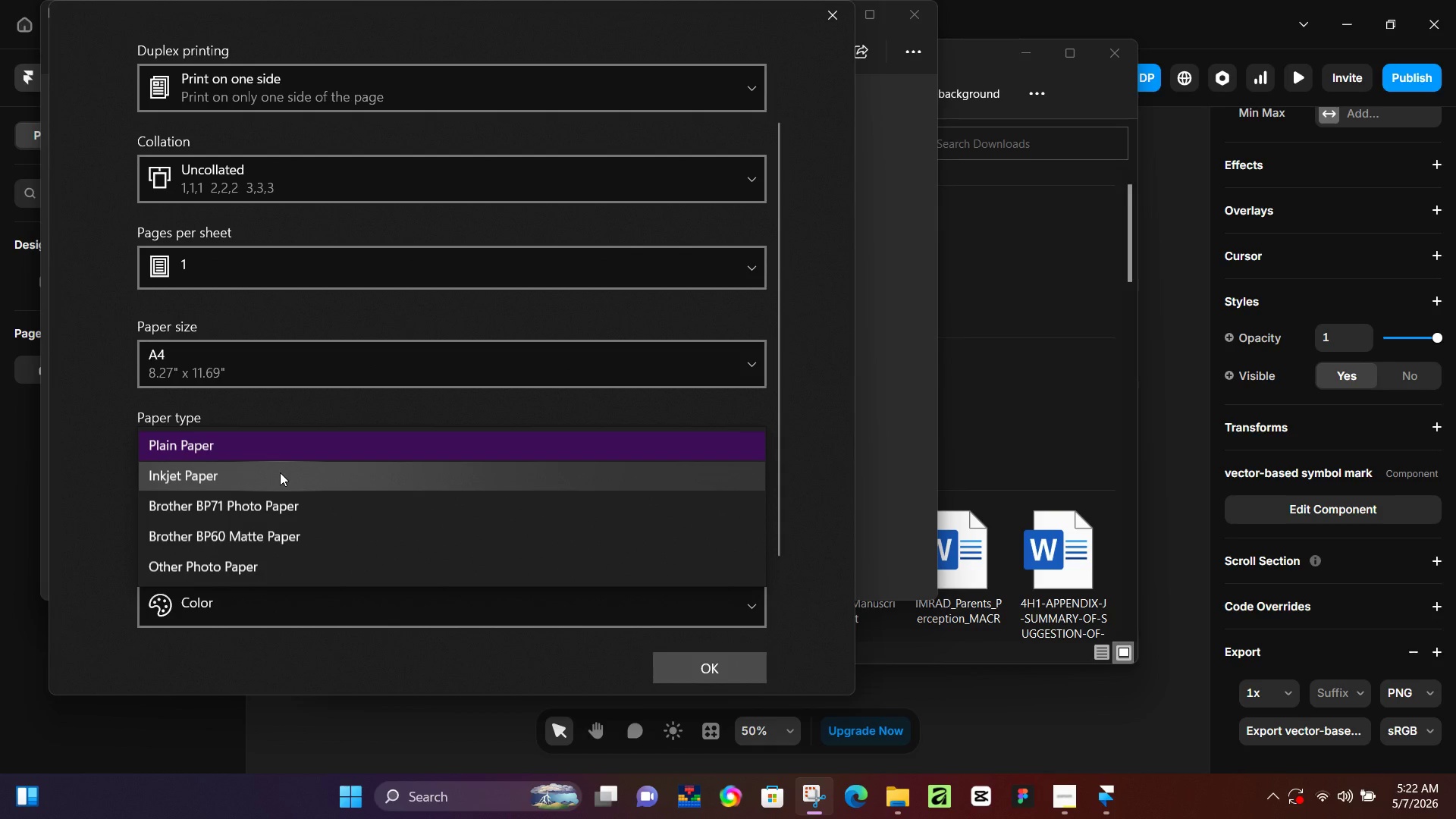 
scroll: coordinate [280, 477], scroll_direction: down, amount: 2.0
 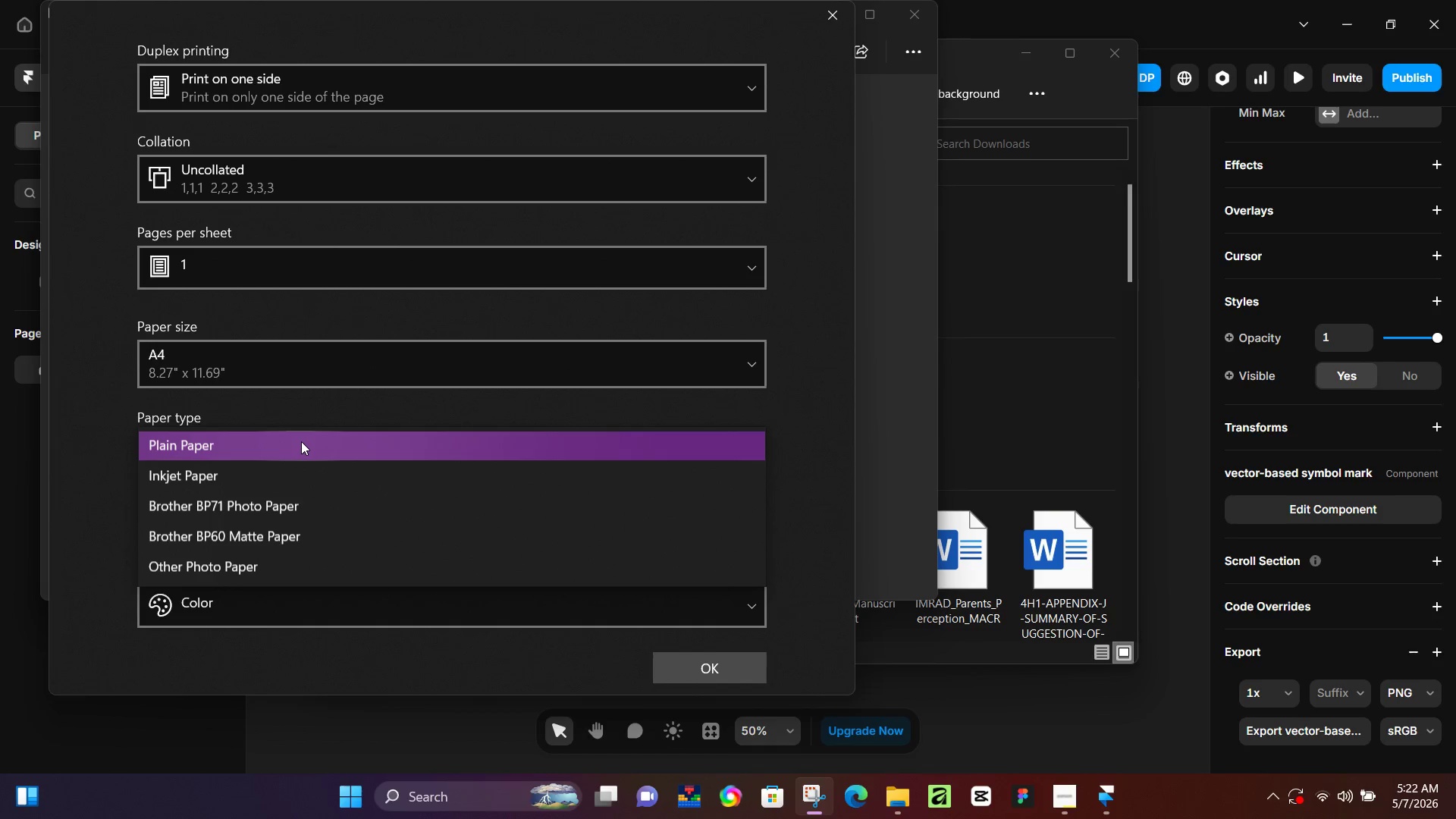 
left_click([302, 441])
 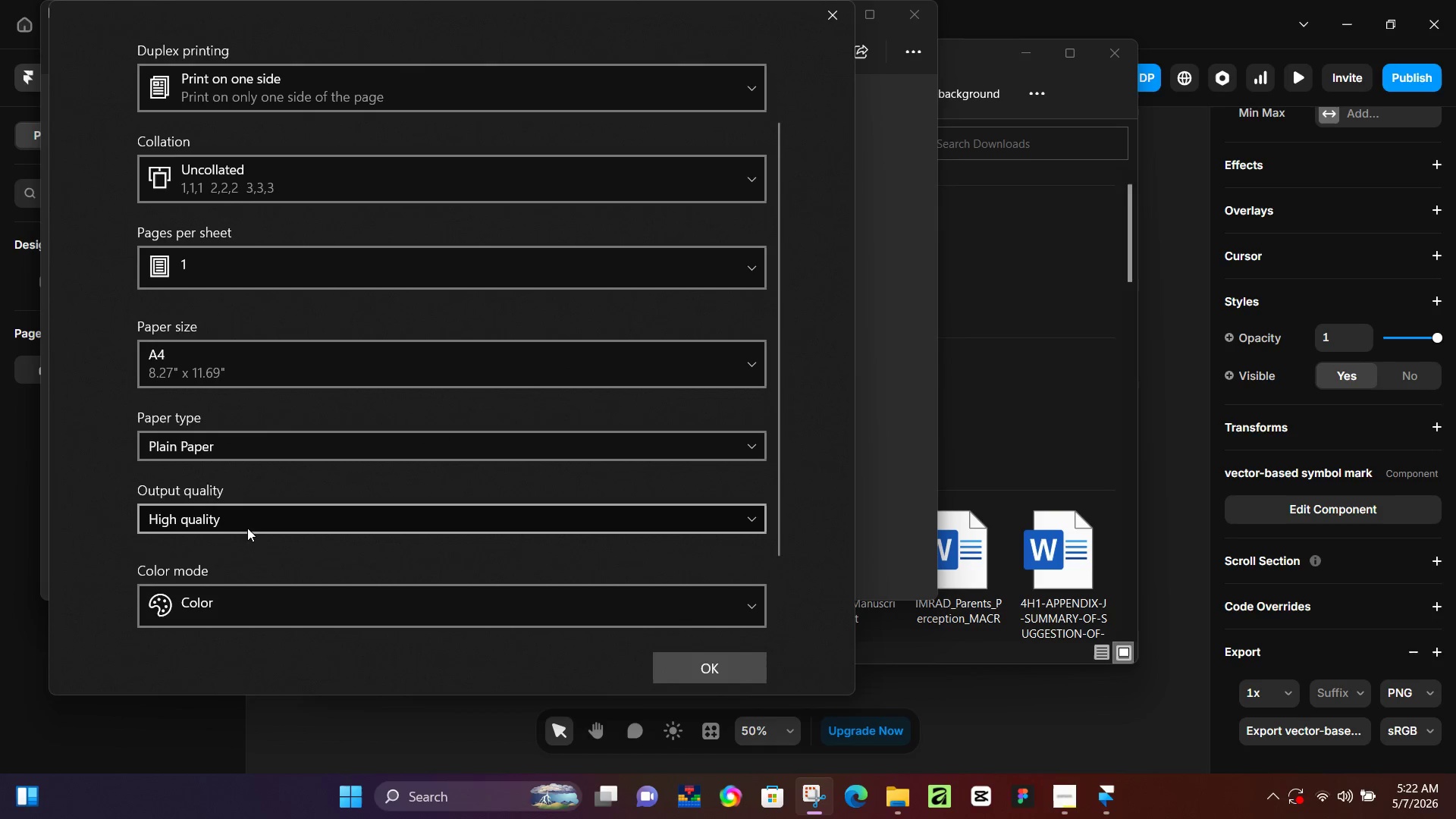 
scroll: coordinate [250, 514], scroll_direction: down, amount: 5.0
 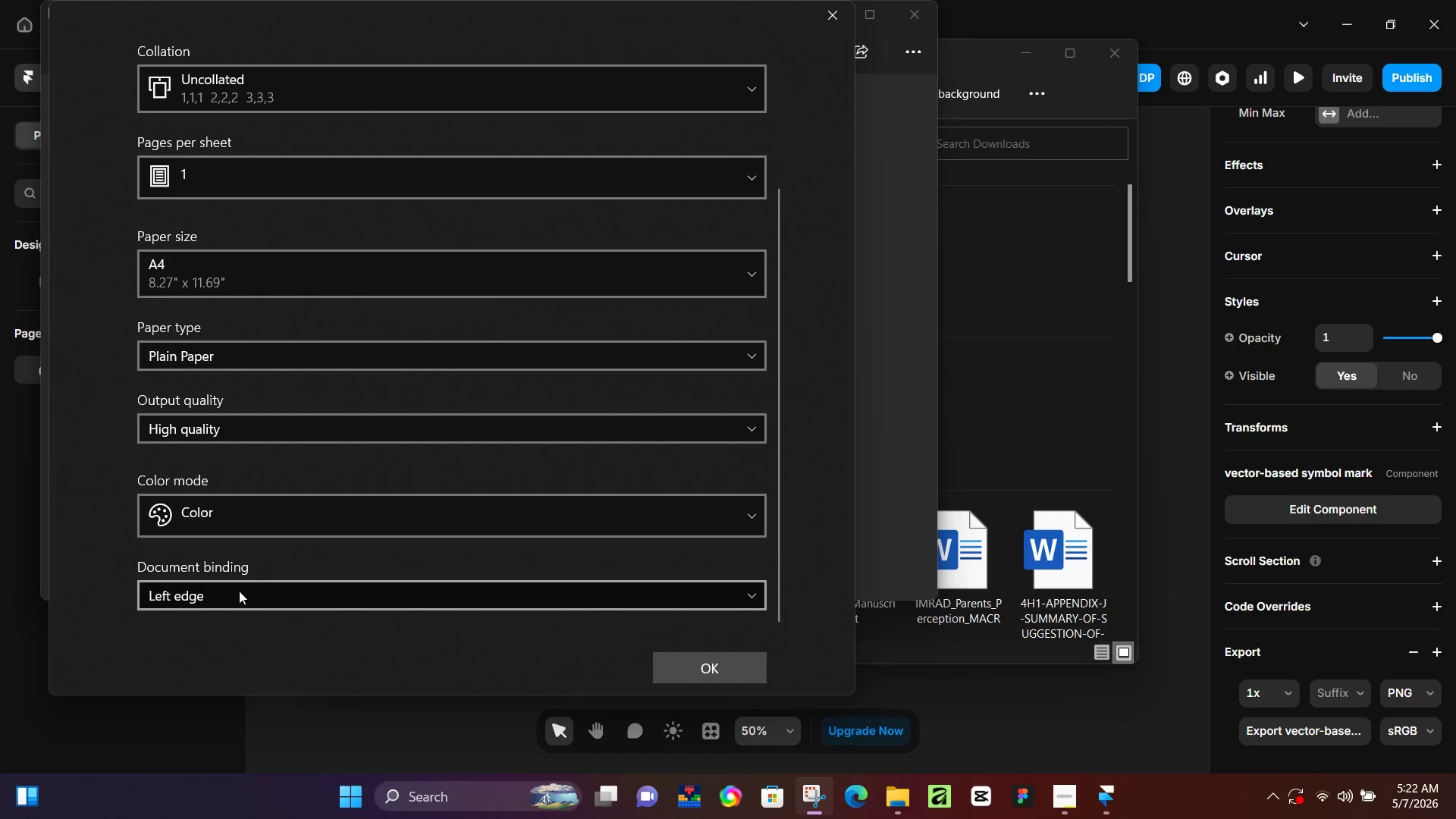 
left_click([239, 593])
 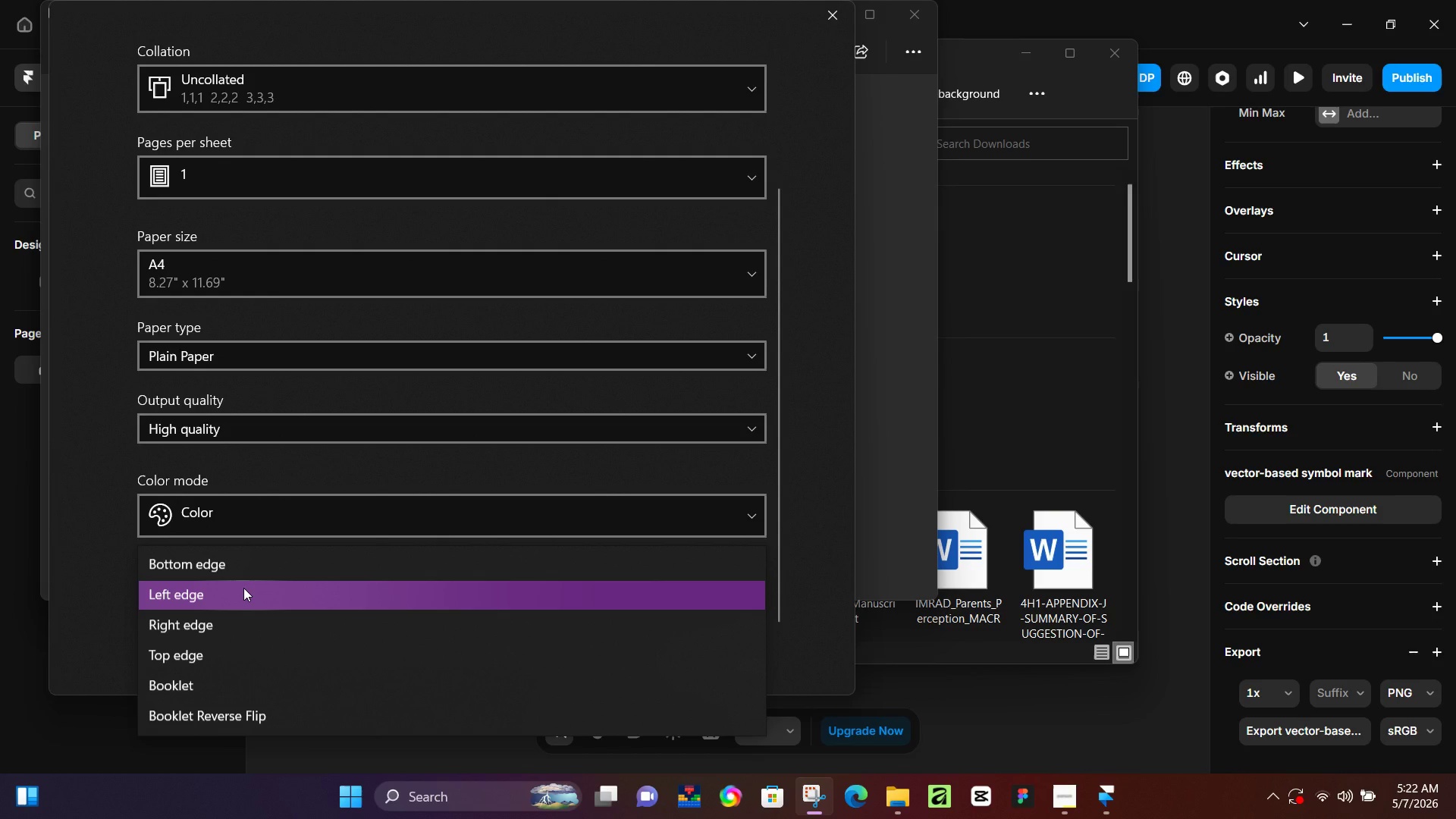 
left_click([243, 588])
 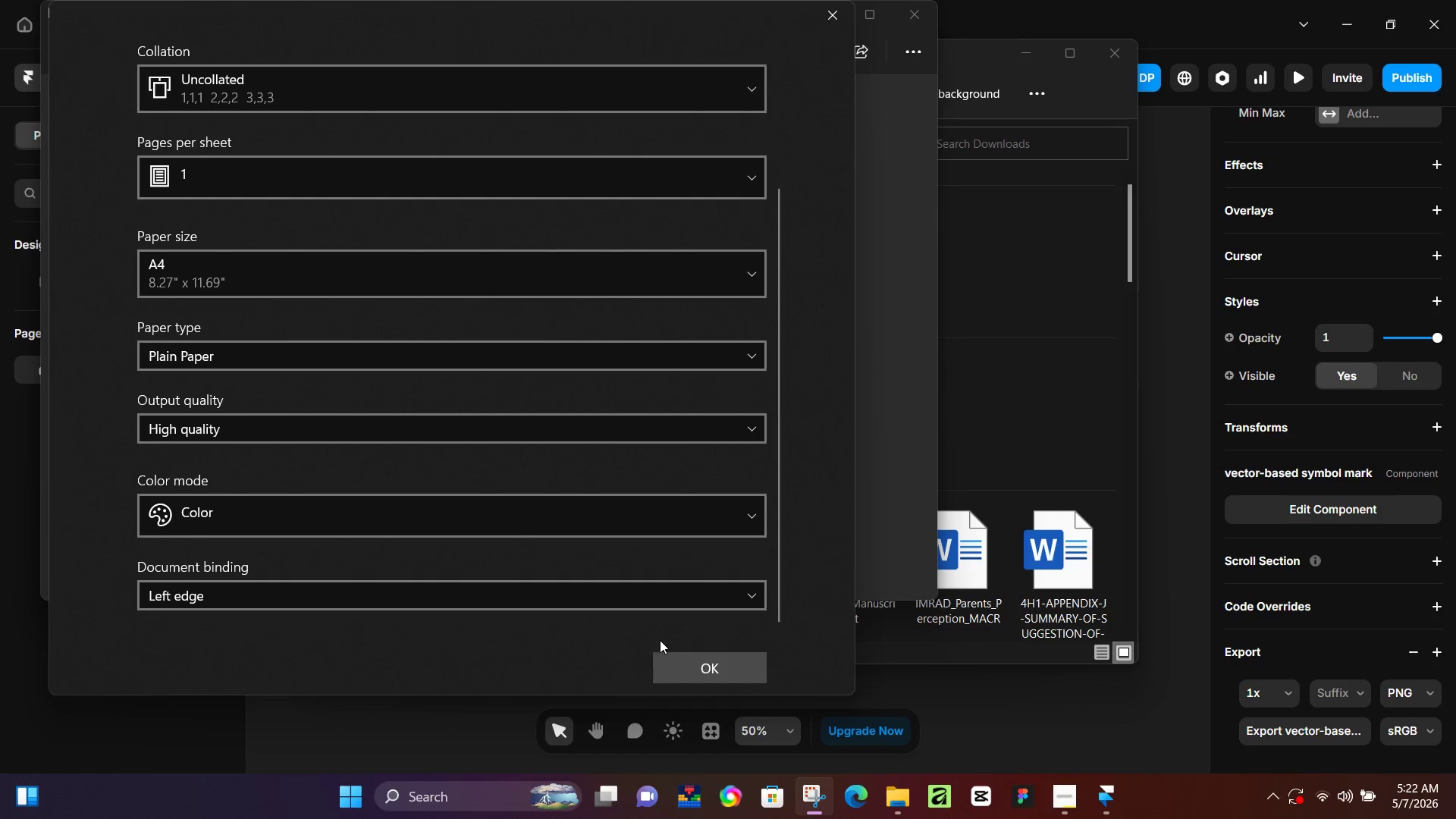 
left_click([660, 662])
 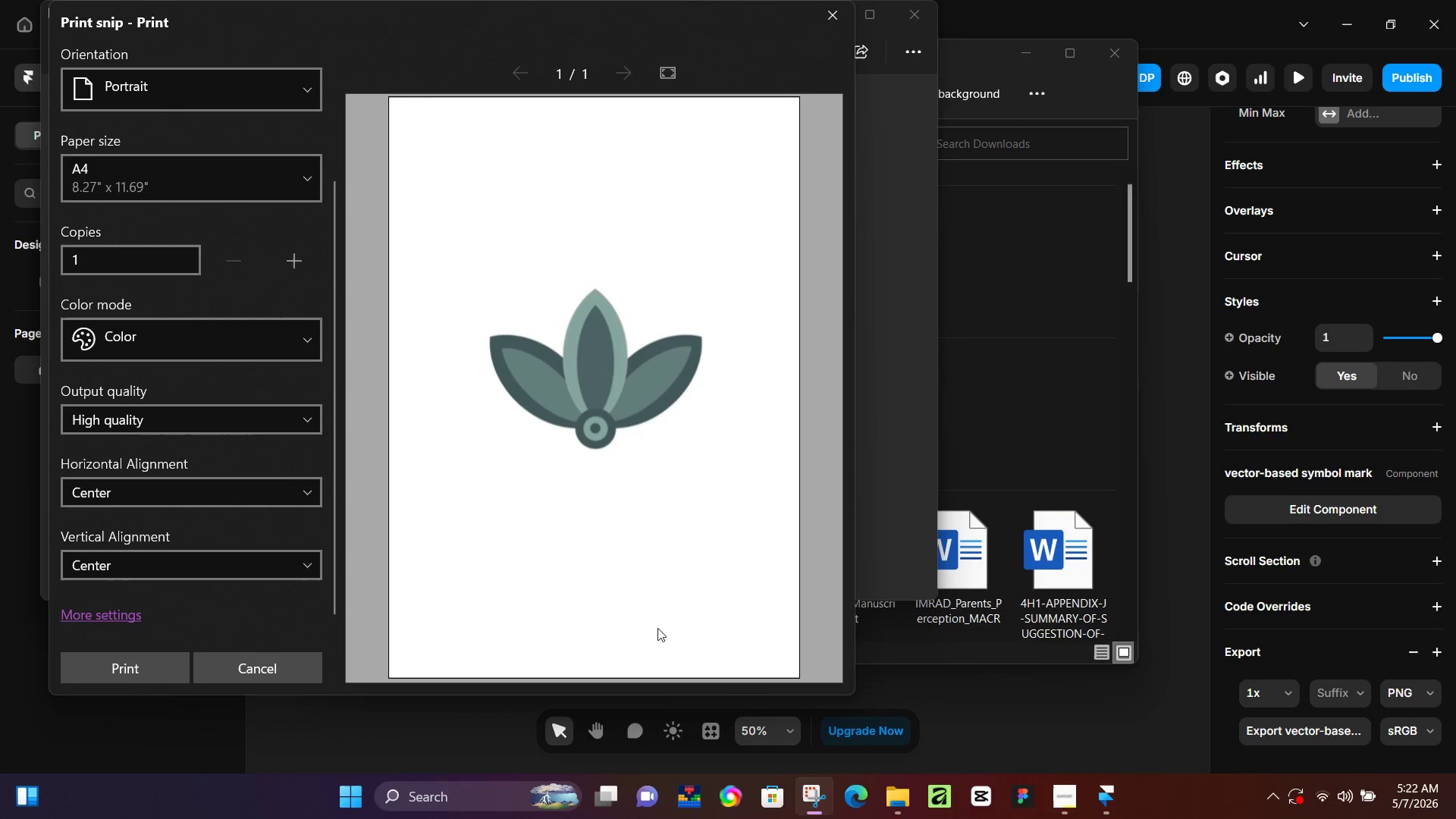 
scroll: coordinate [615, 524], scroll_direction: down, amount: 2.0
 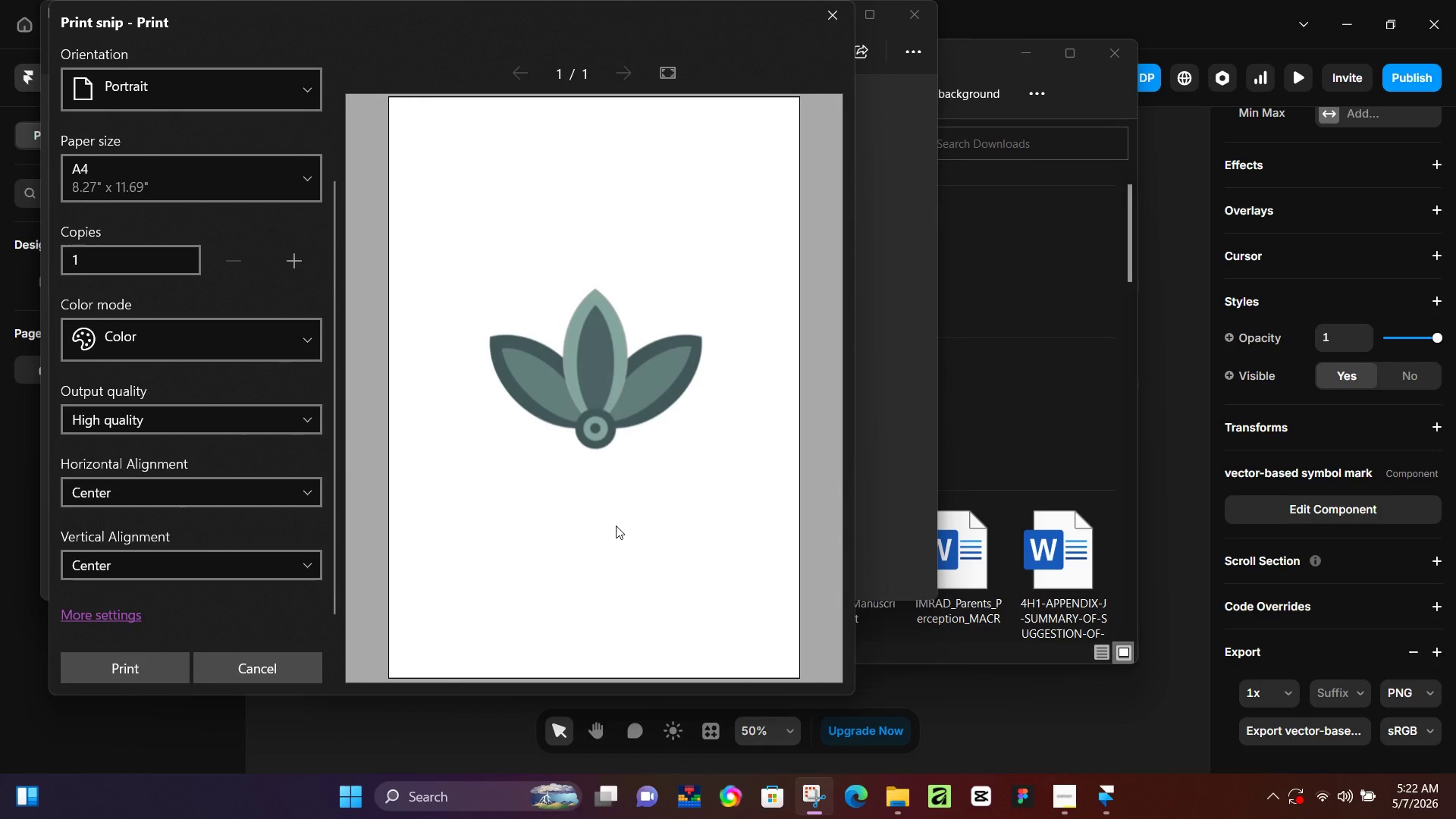 
wait(10.69)
 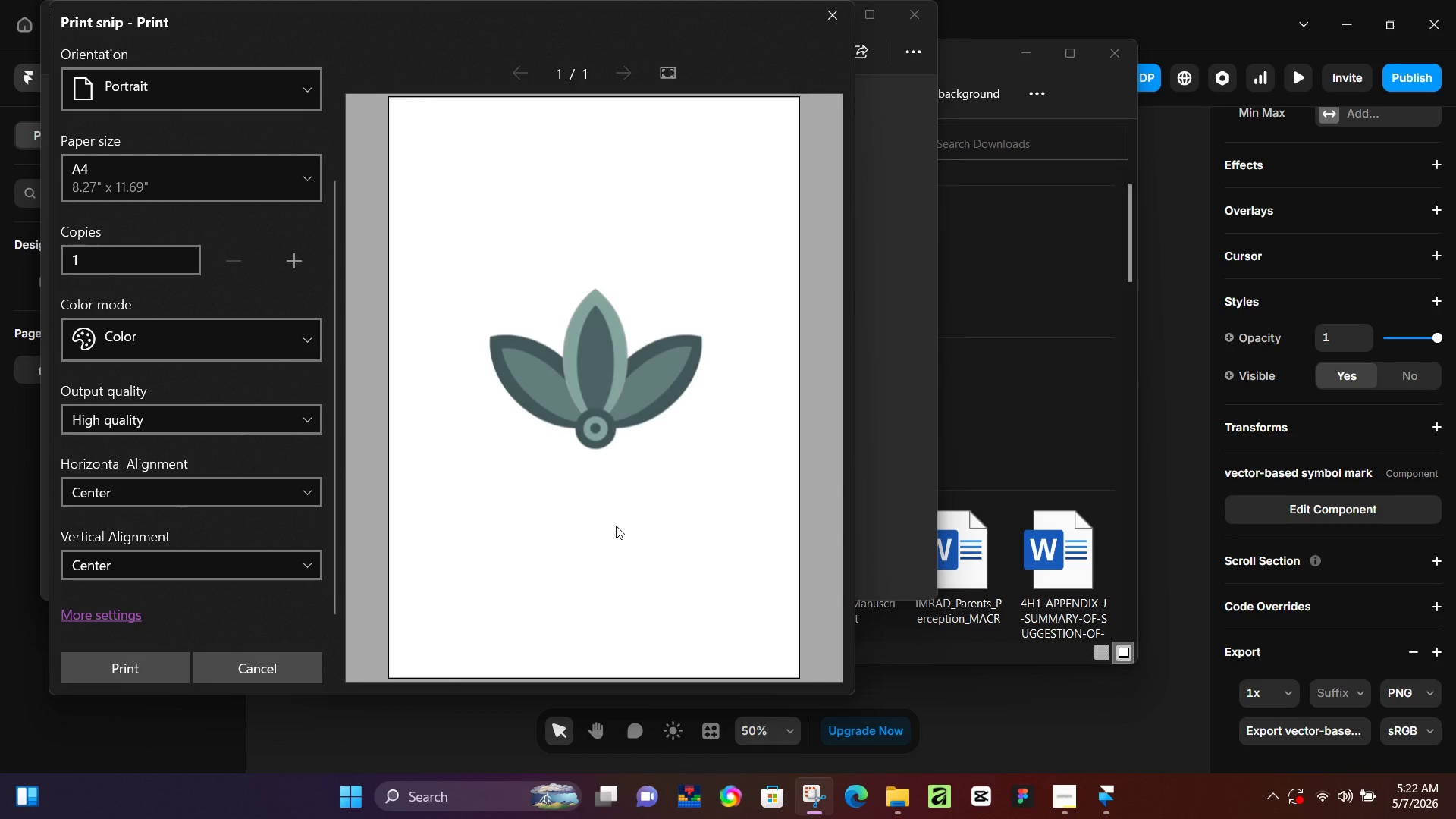 
left_click([141, 659])
 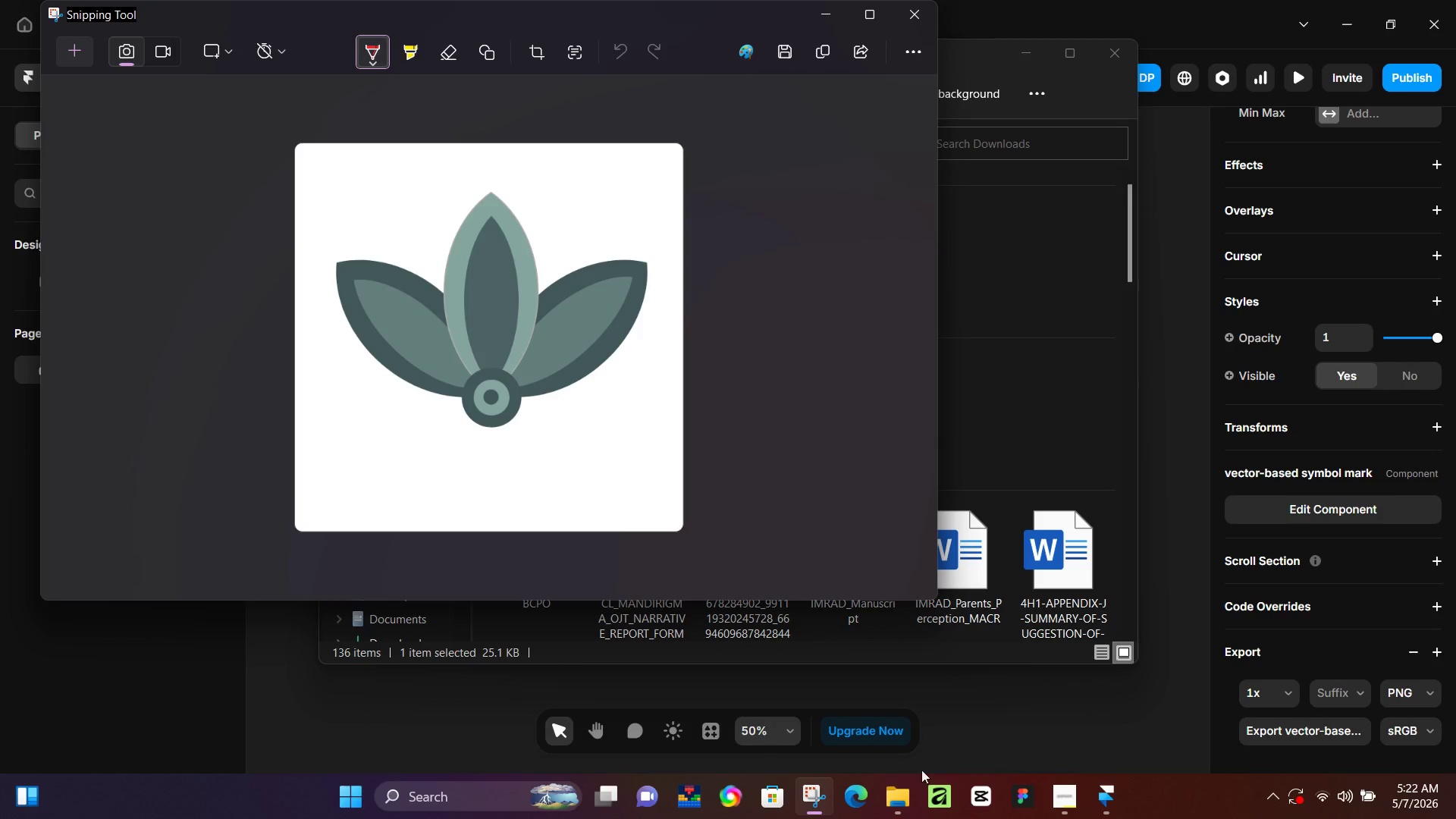 
wait(6.86)
 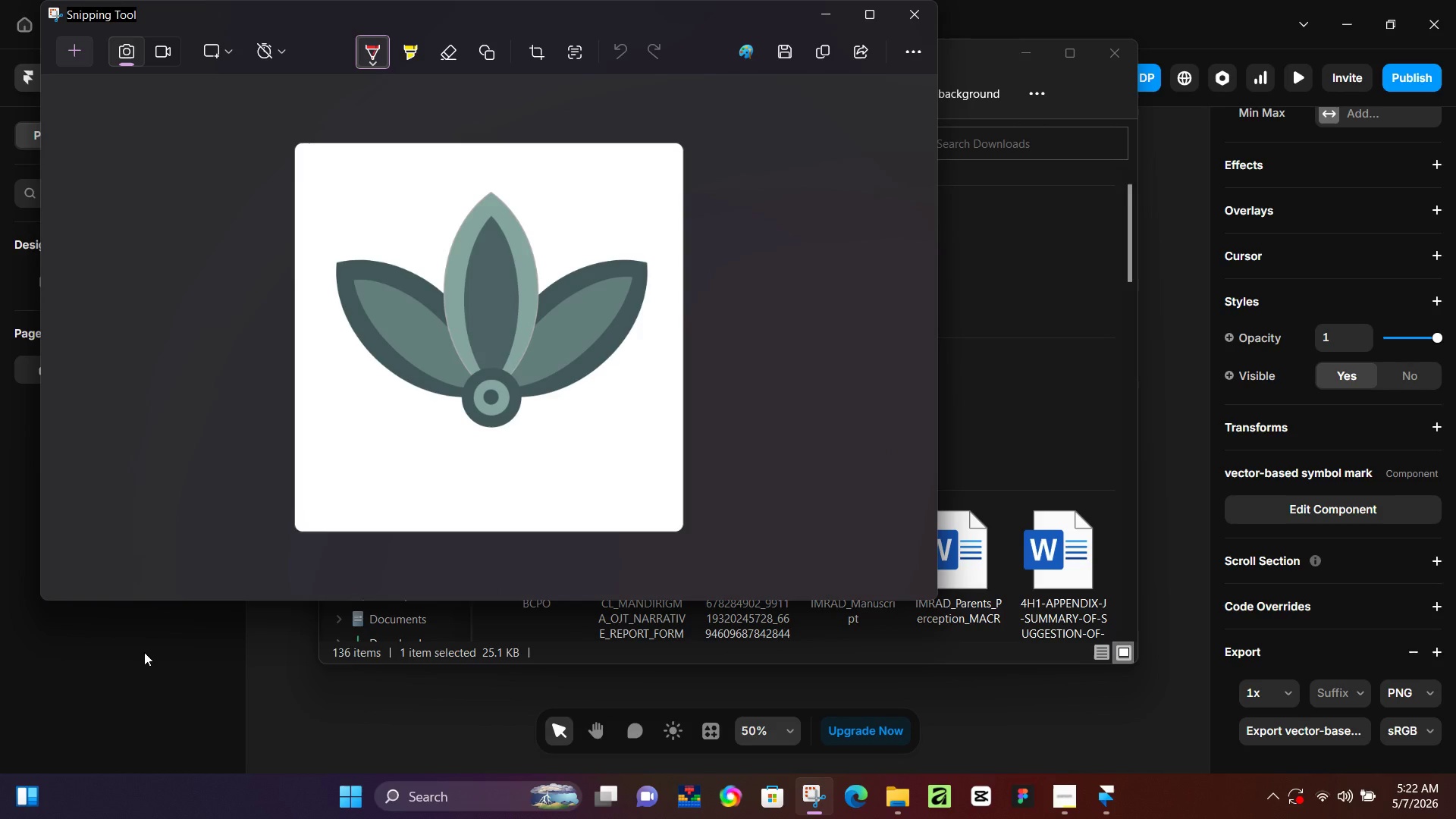 
left_click([1321, 802])
 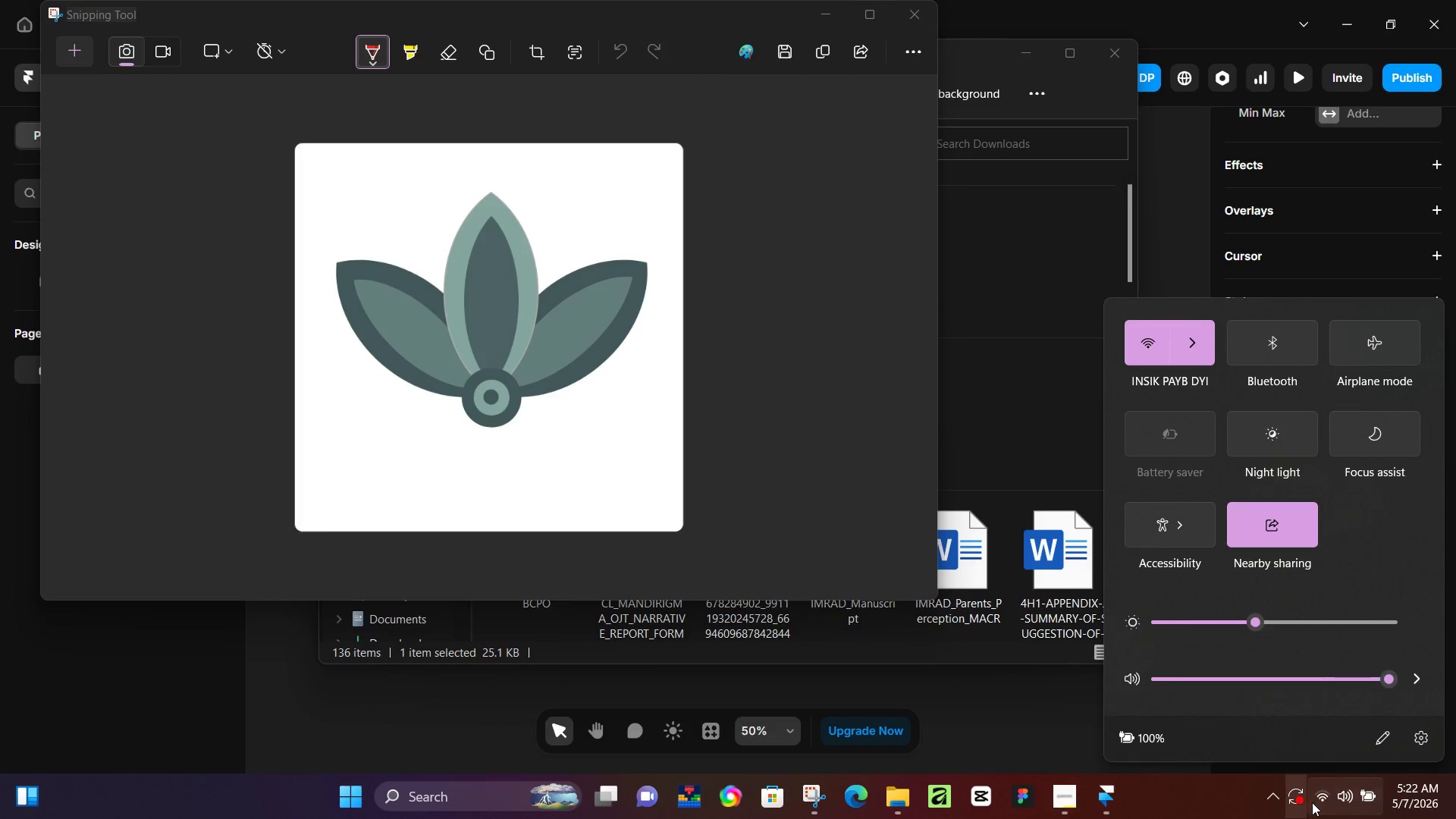 
left_click_drag(start_coordinate=[1335, 801], to_coordinate=[1327, 804])
 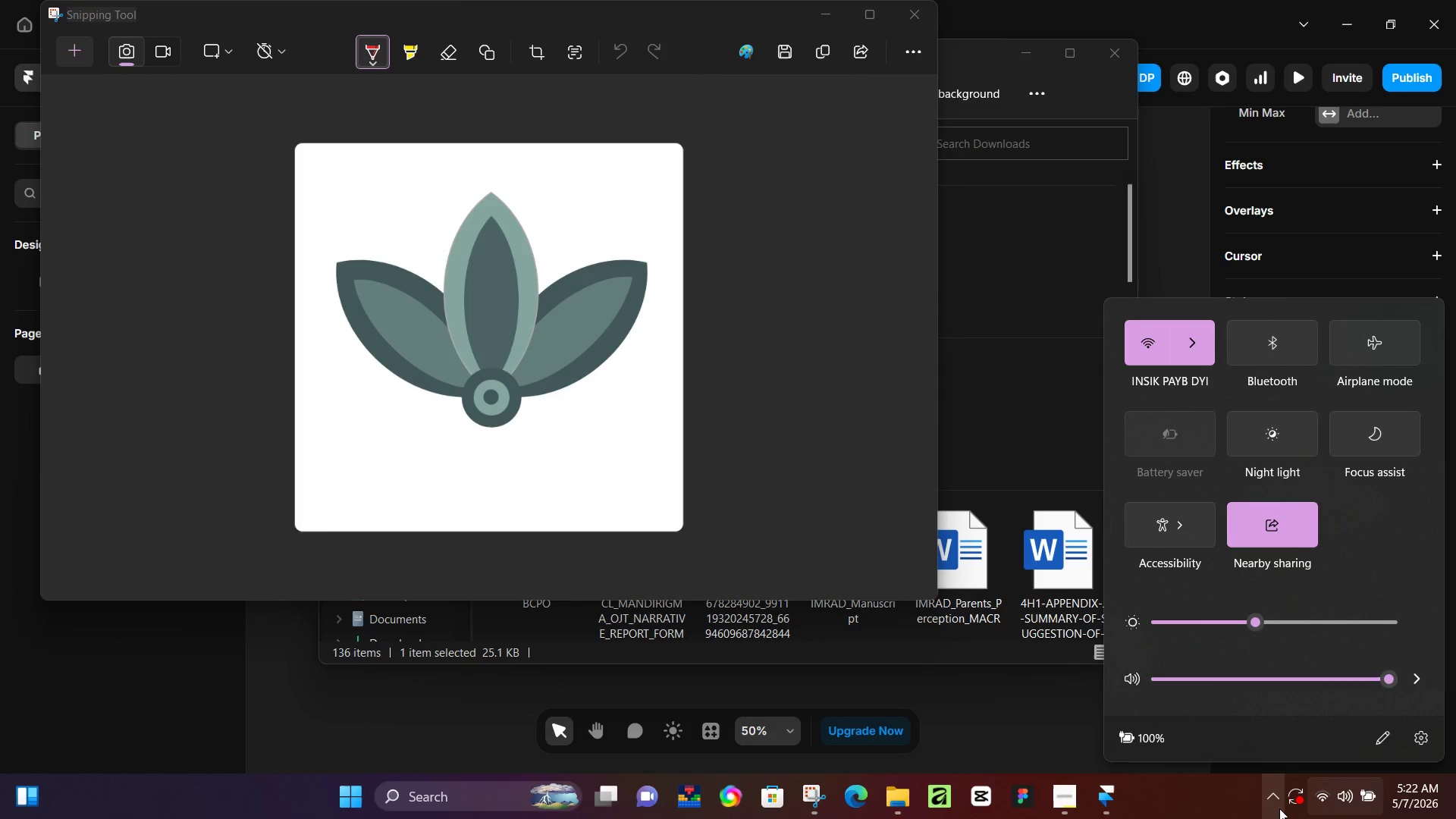 
left_click([1279, 808])
 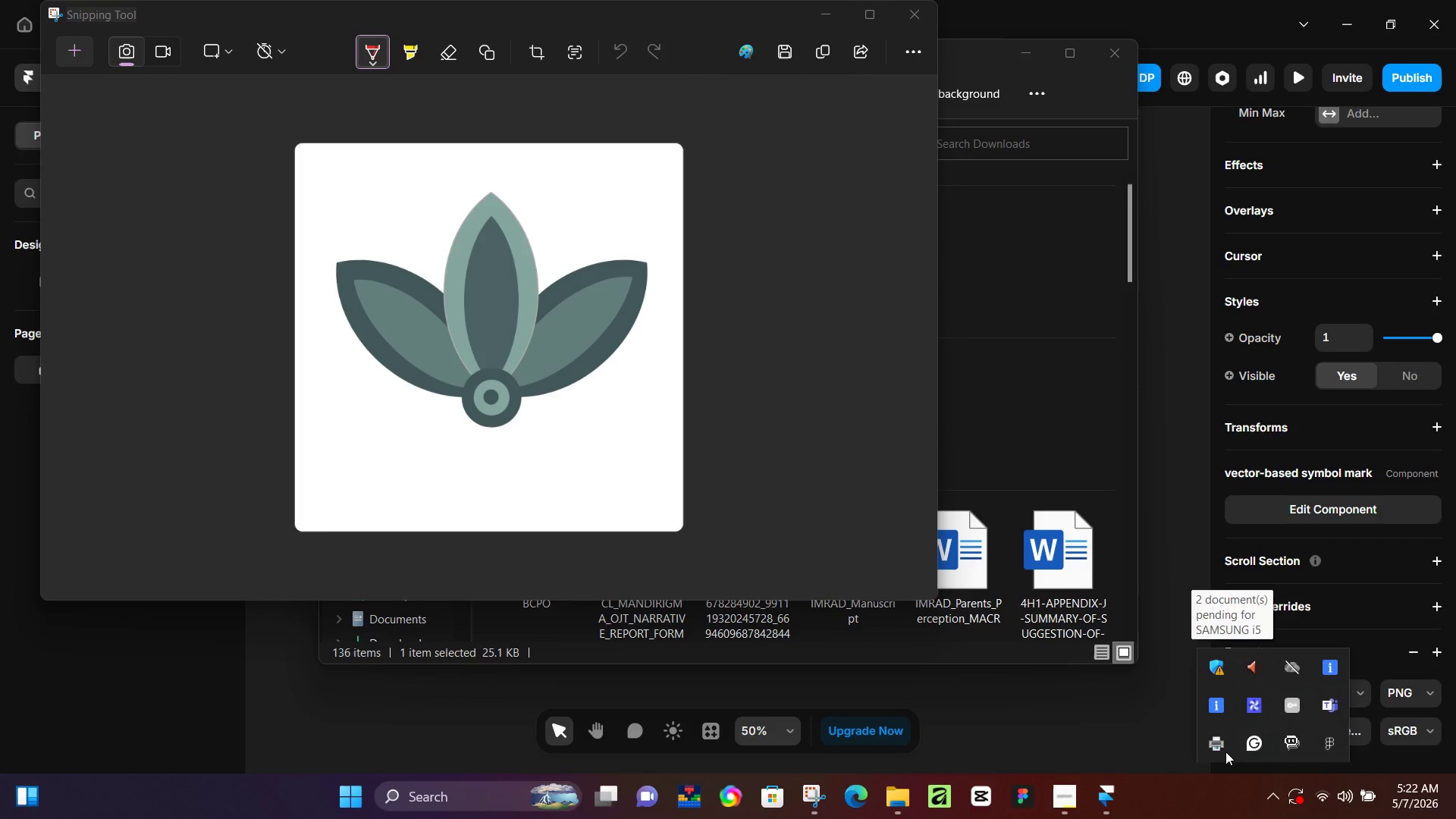 
right_click([1223, 749])
 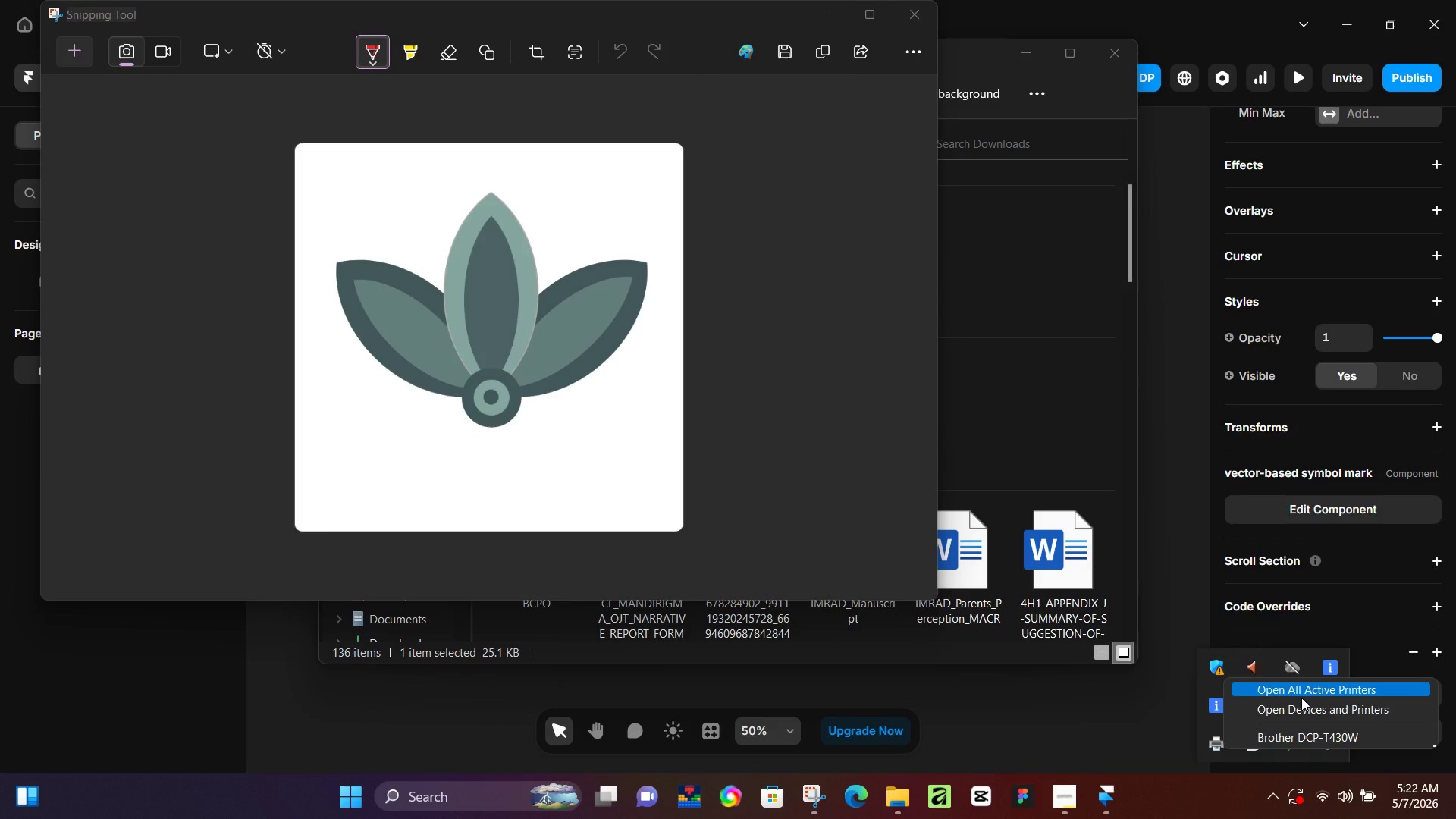 
left_click([1301, 698])
 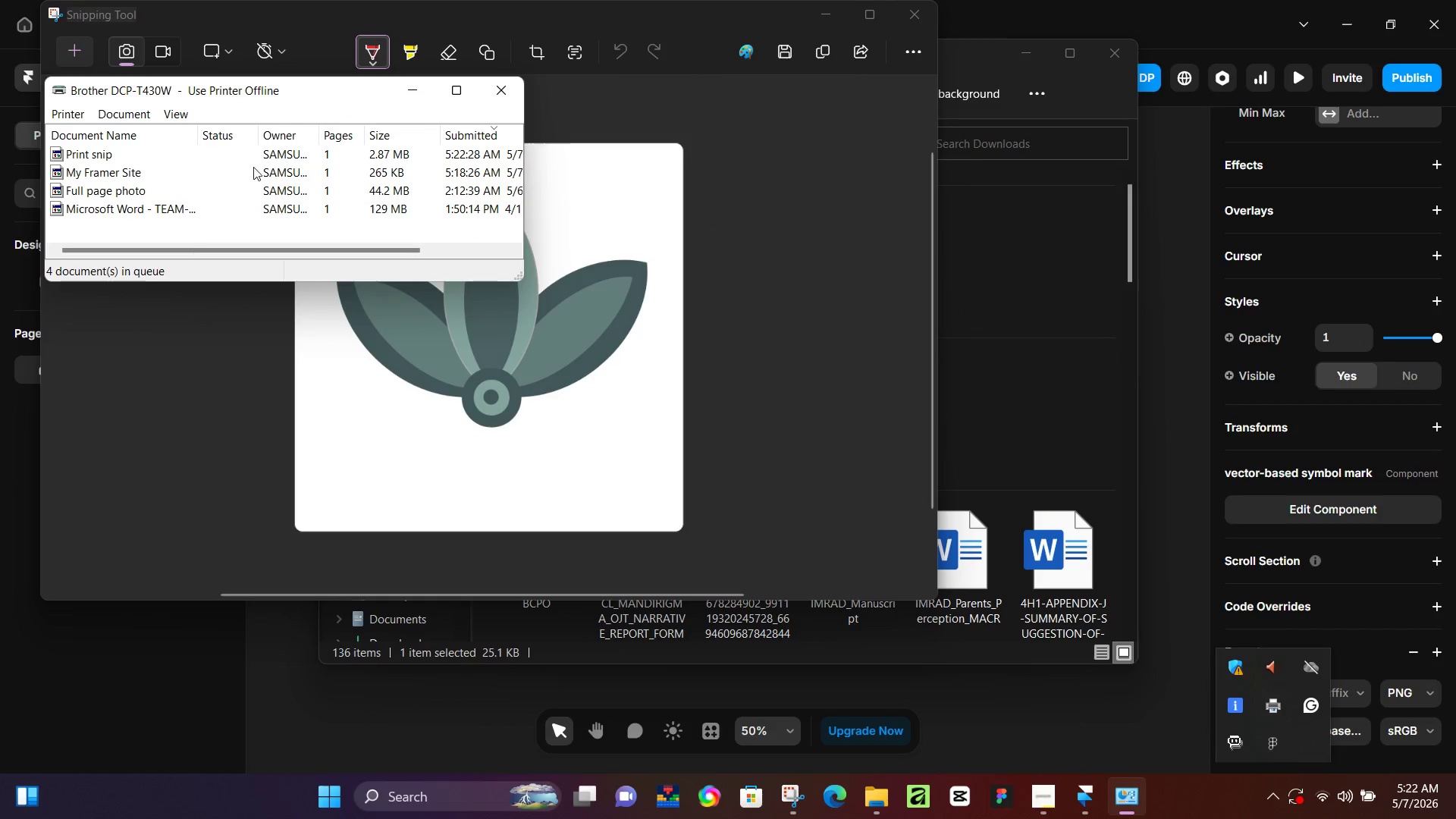 
left_click([211, 154])
 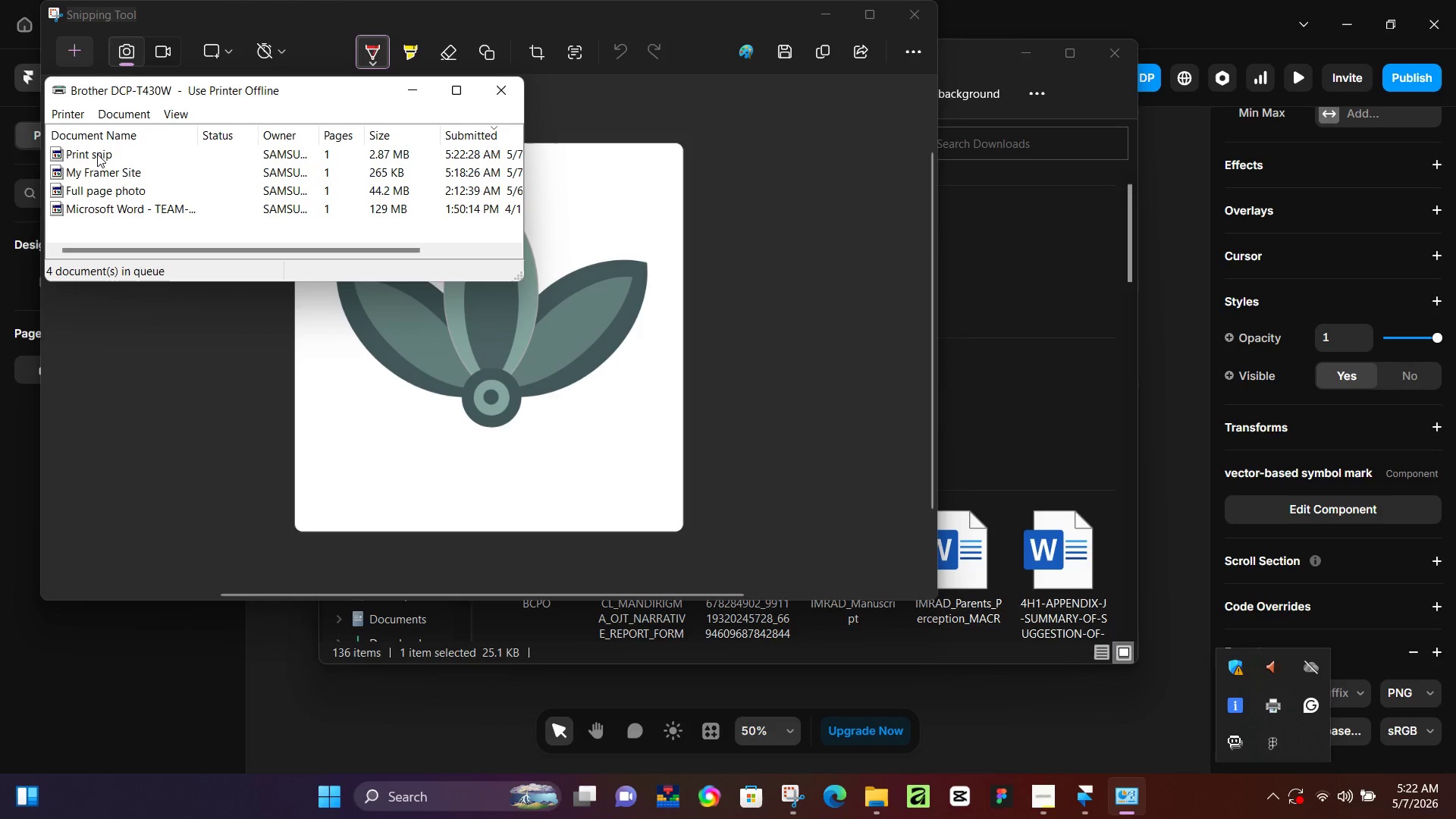 
left_click([97, 154])
 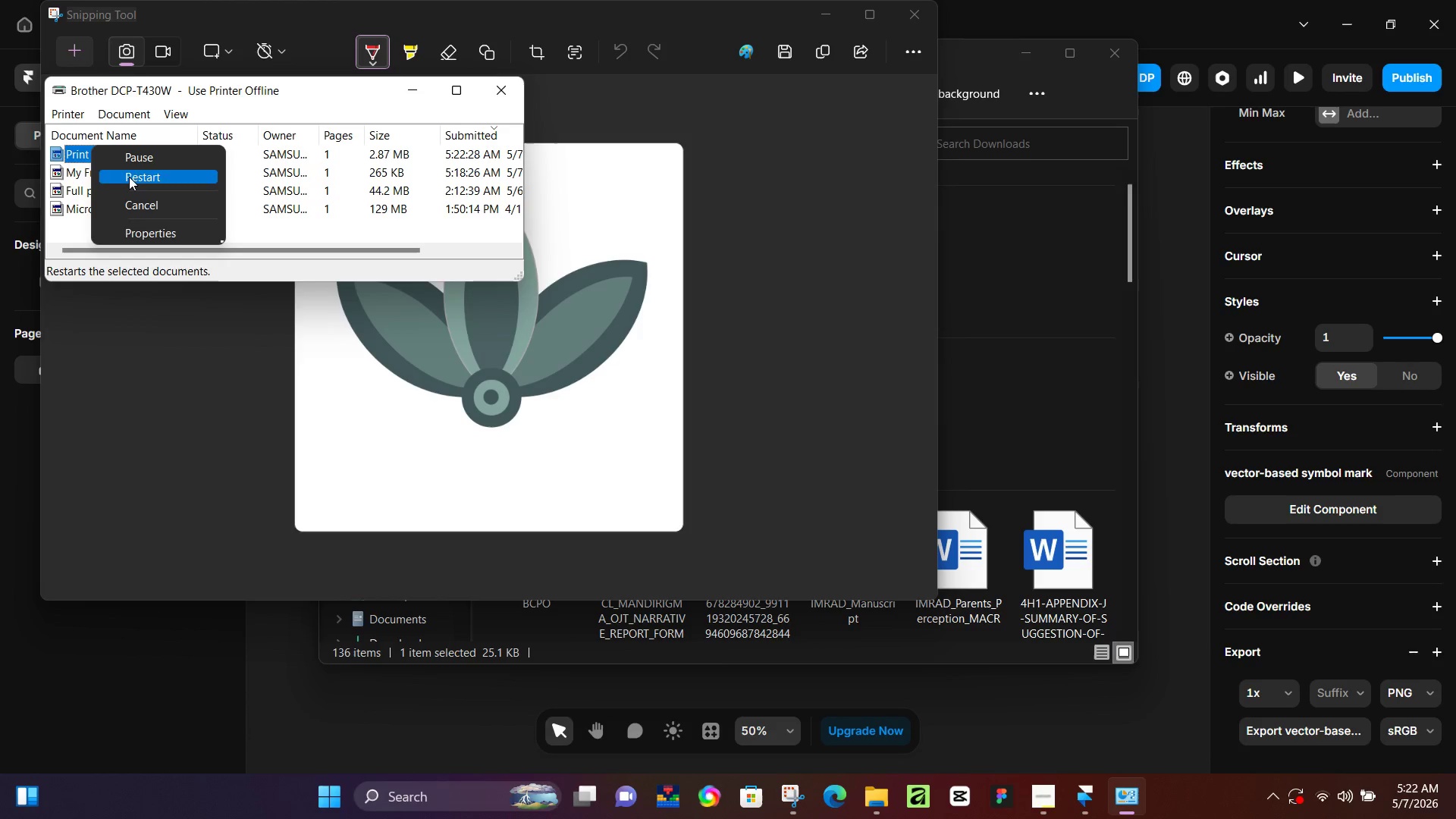 
left_click([140, 207])
 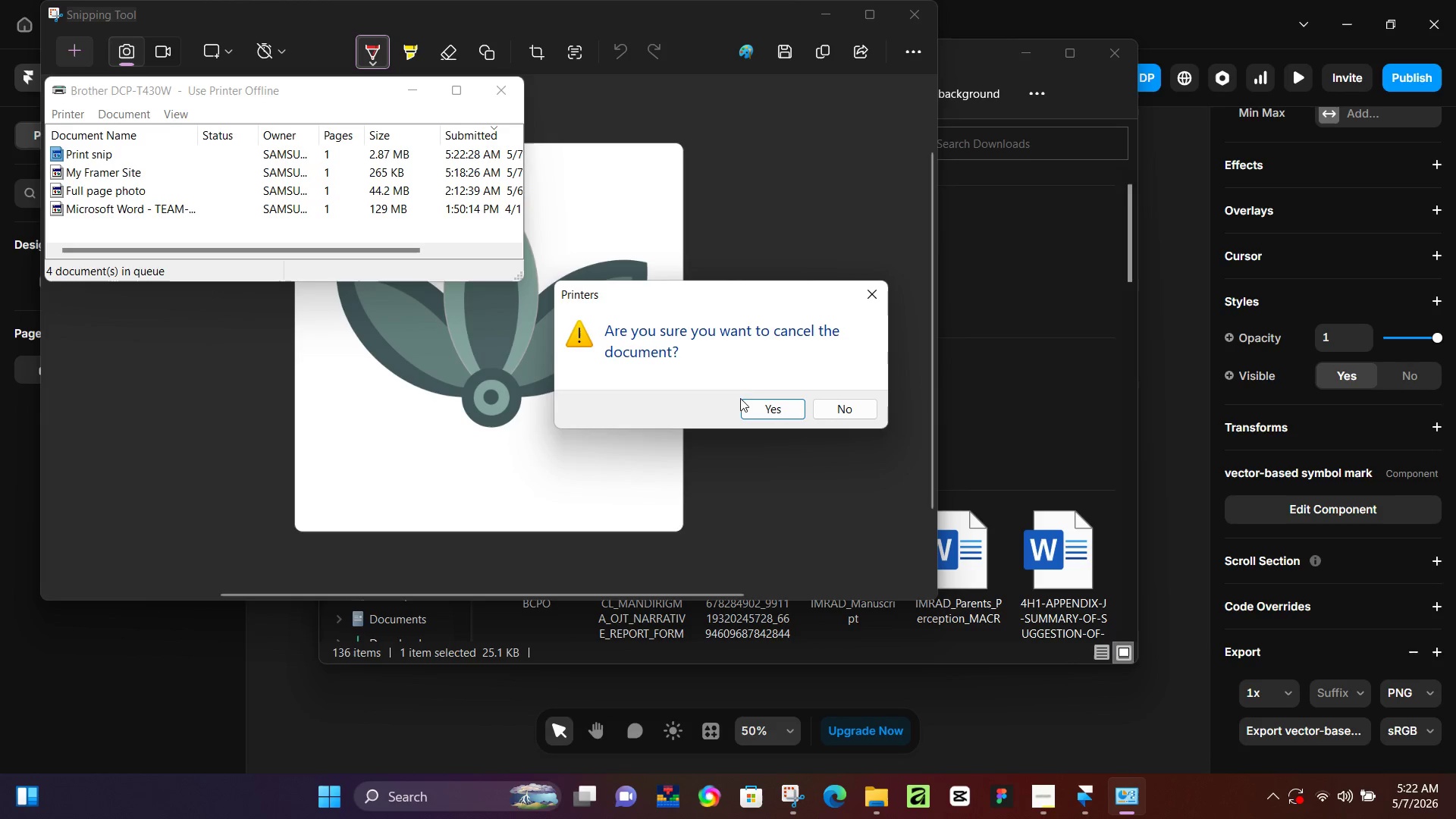 
left_click([769, 404])
 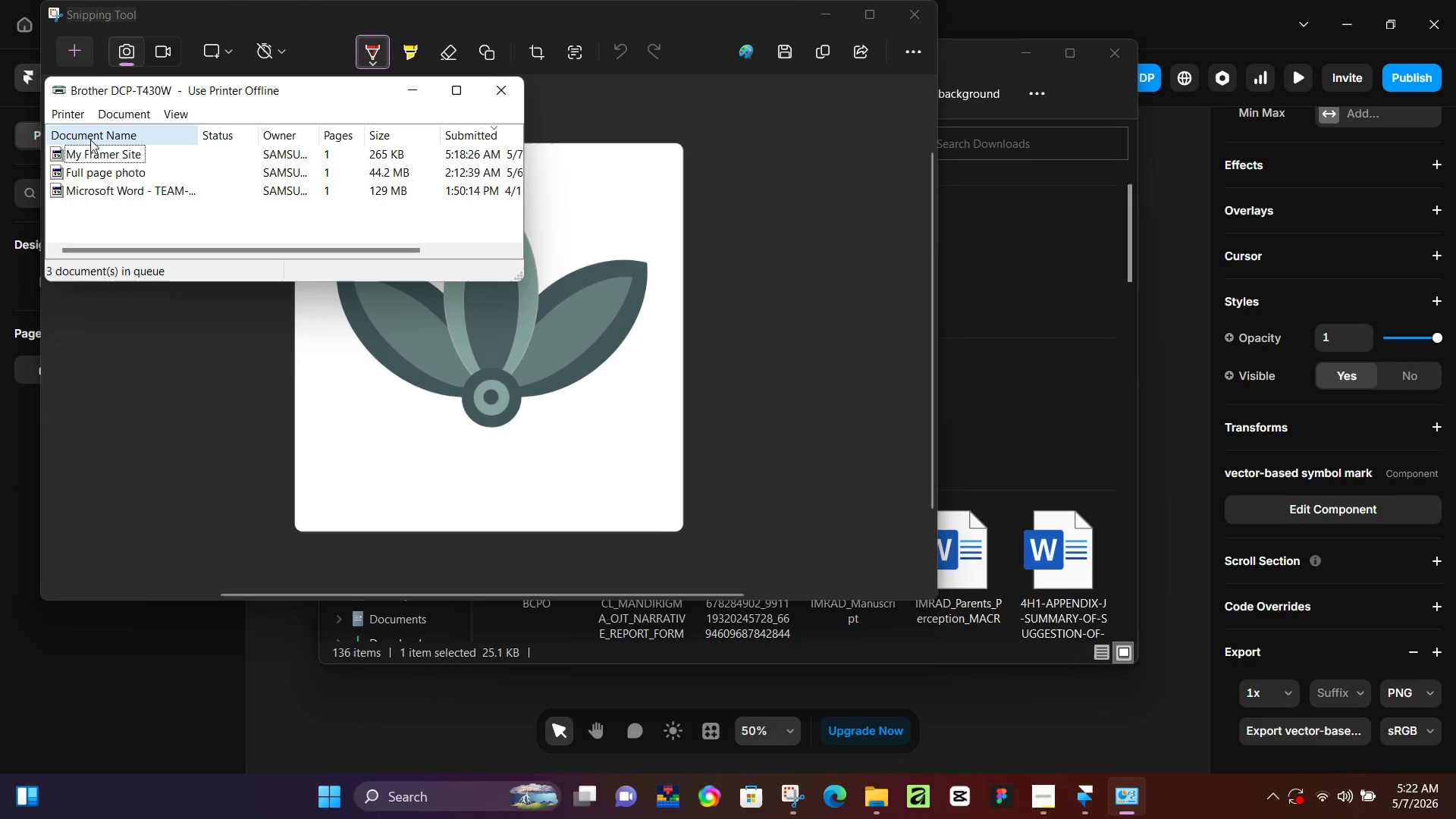 
right_click([98, 155])
 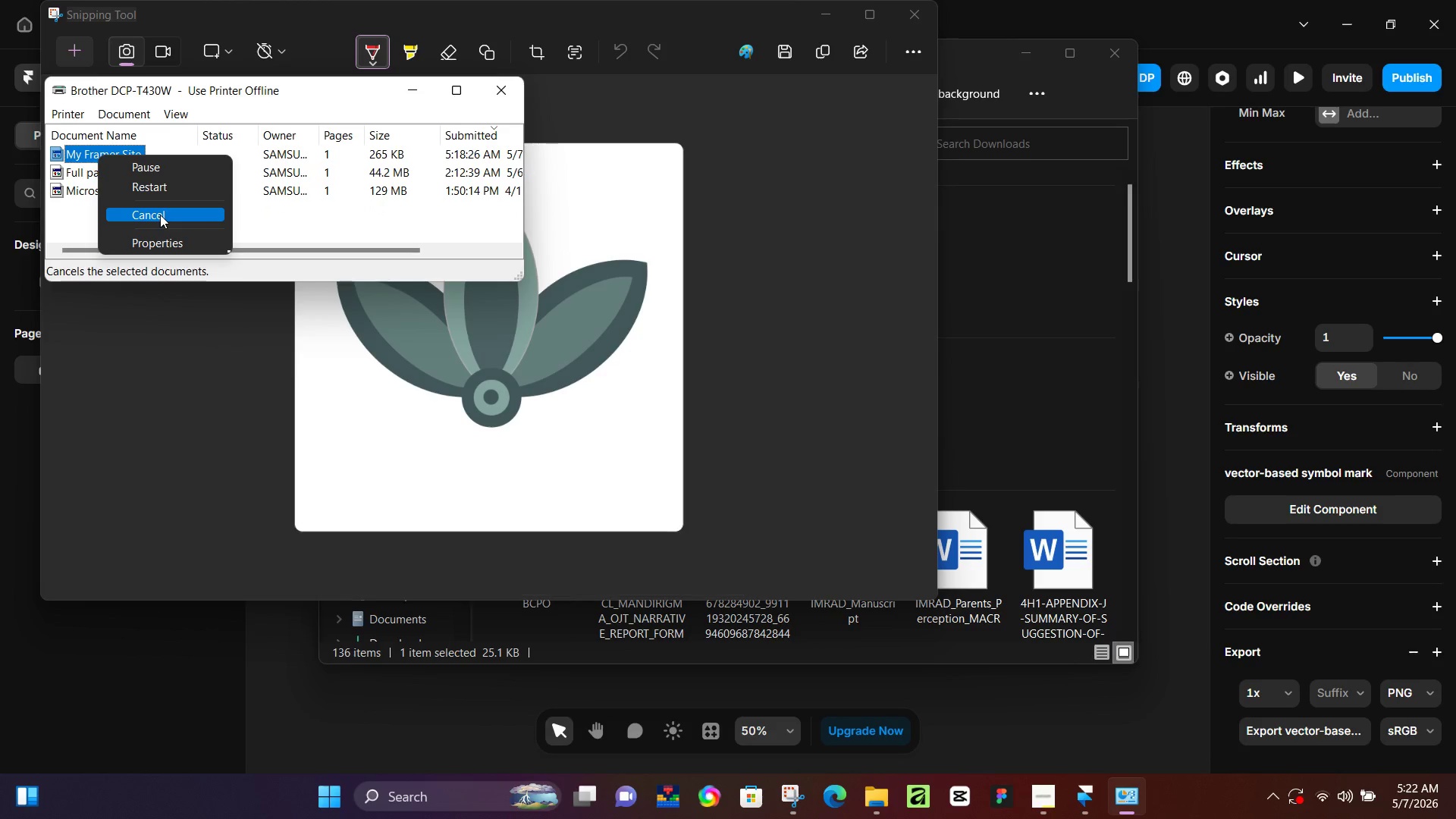 
left_click([160, 215])
 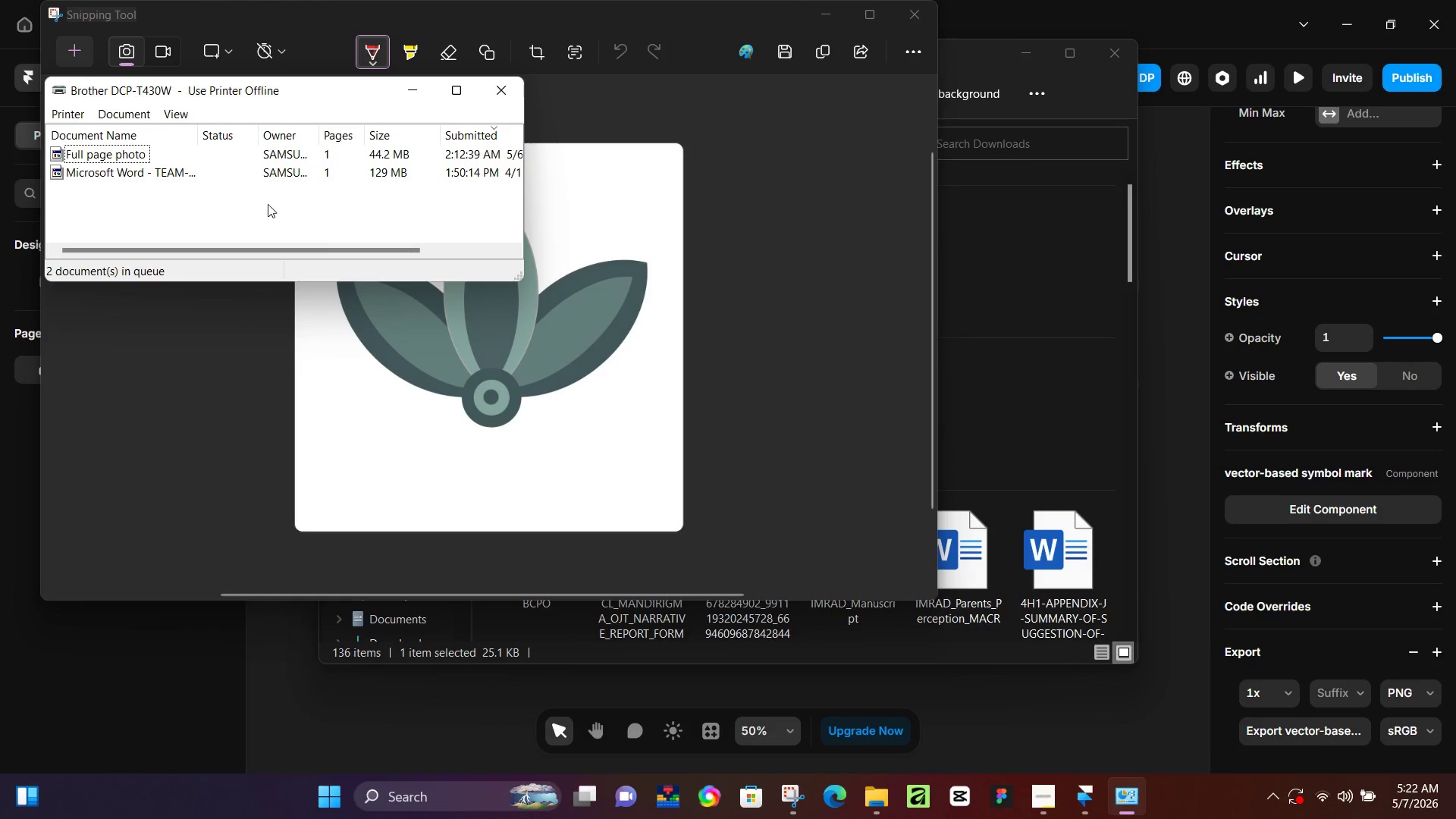 
right_click([120, 157])
 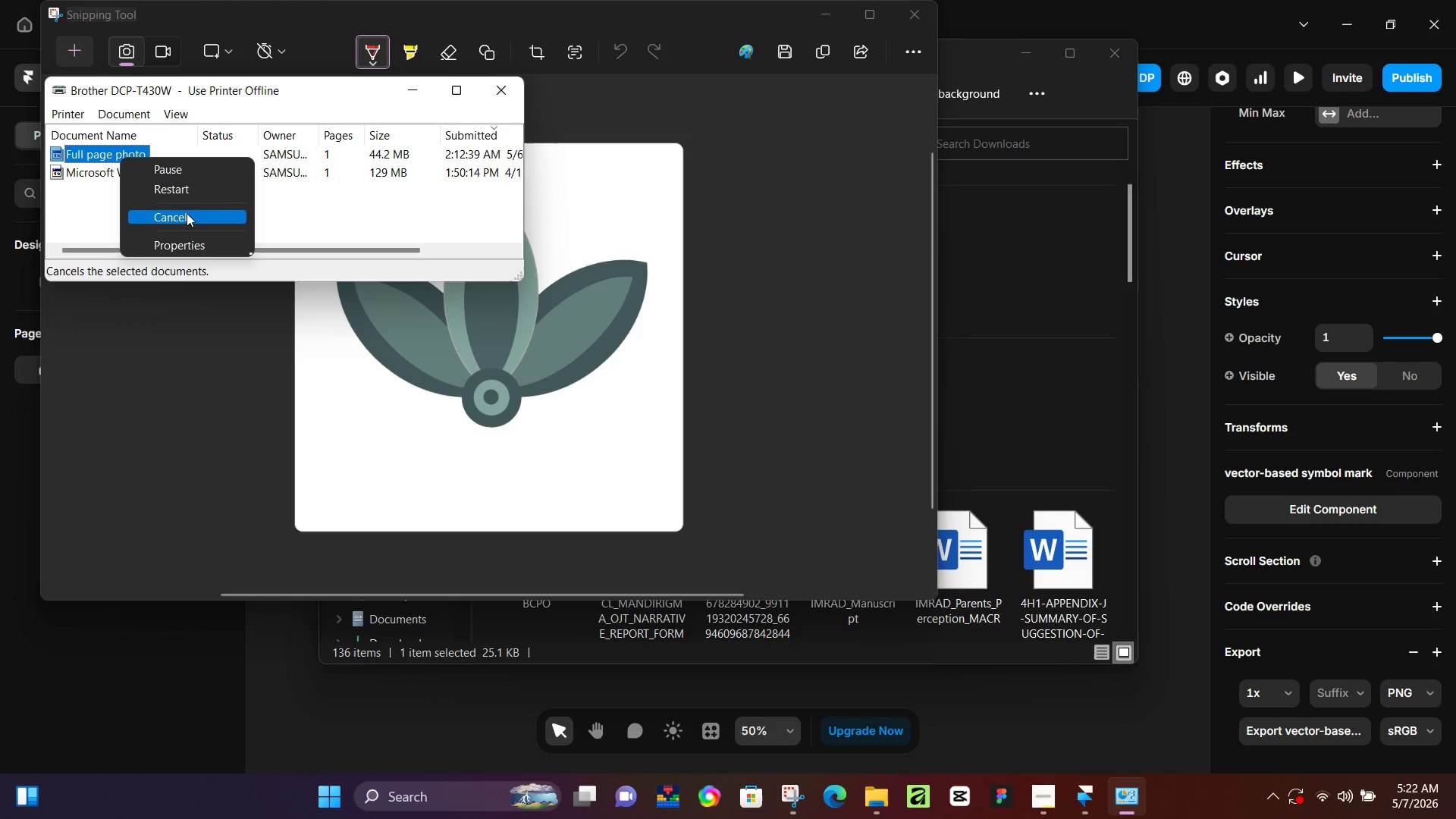 
left_click([184, 211])
 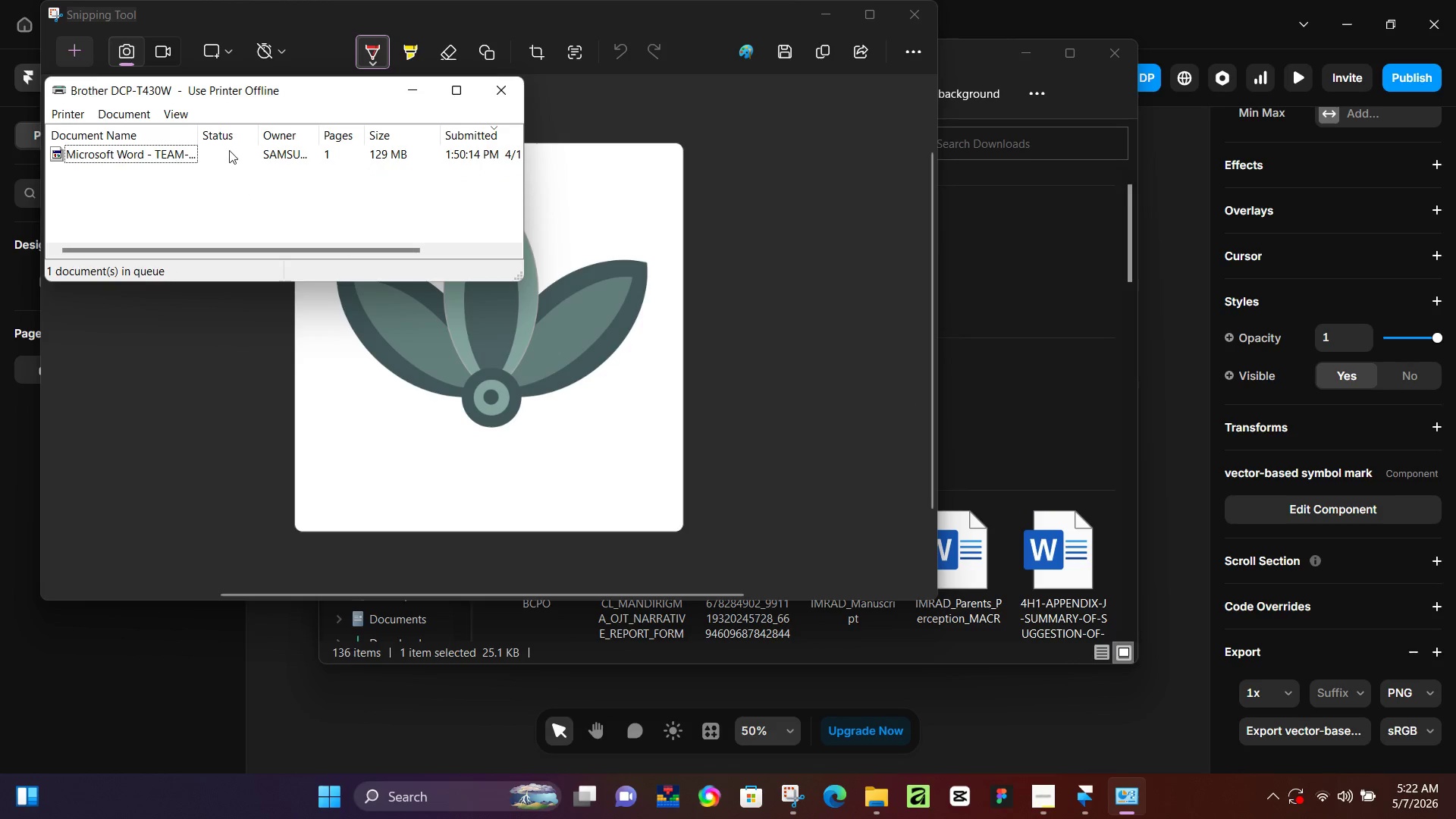 
right_click([154, 149])
 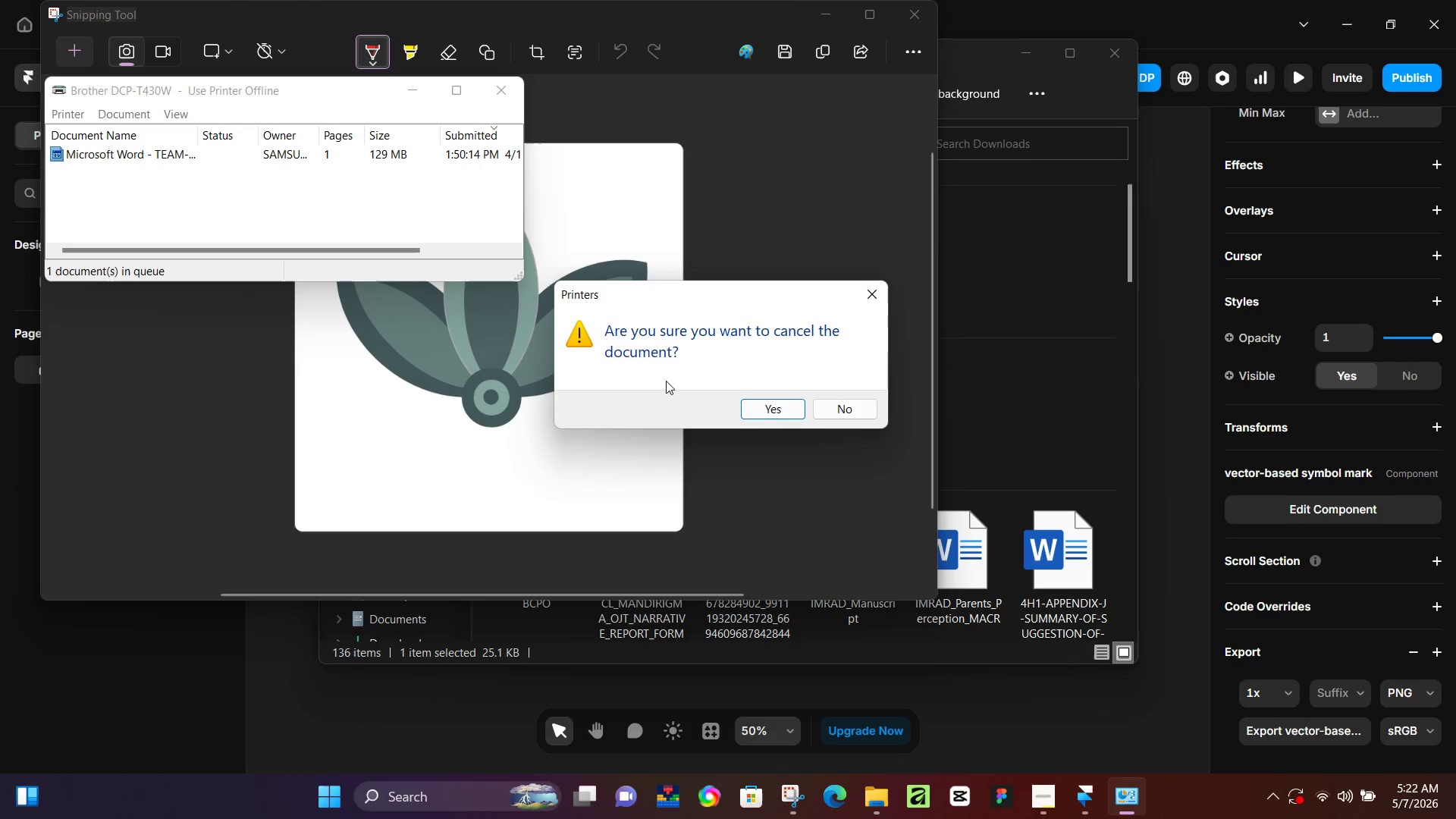 
left_click([804, 413])
 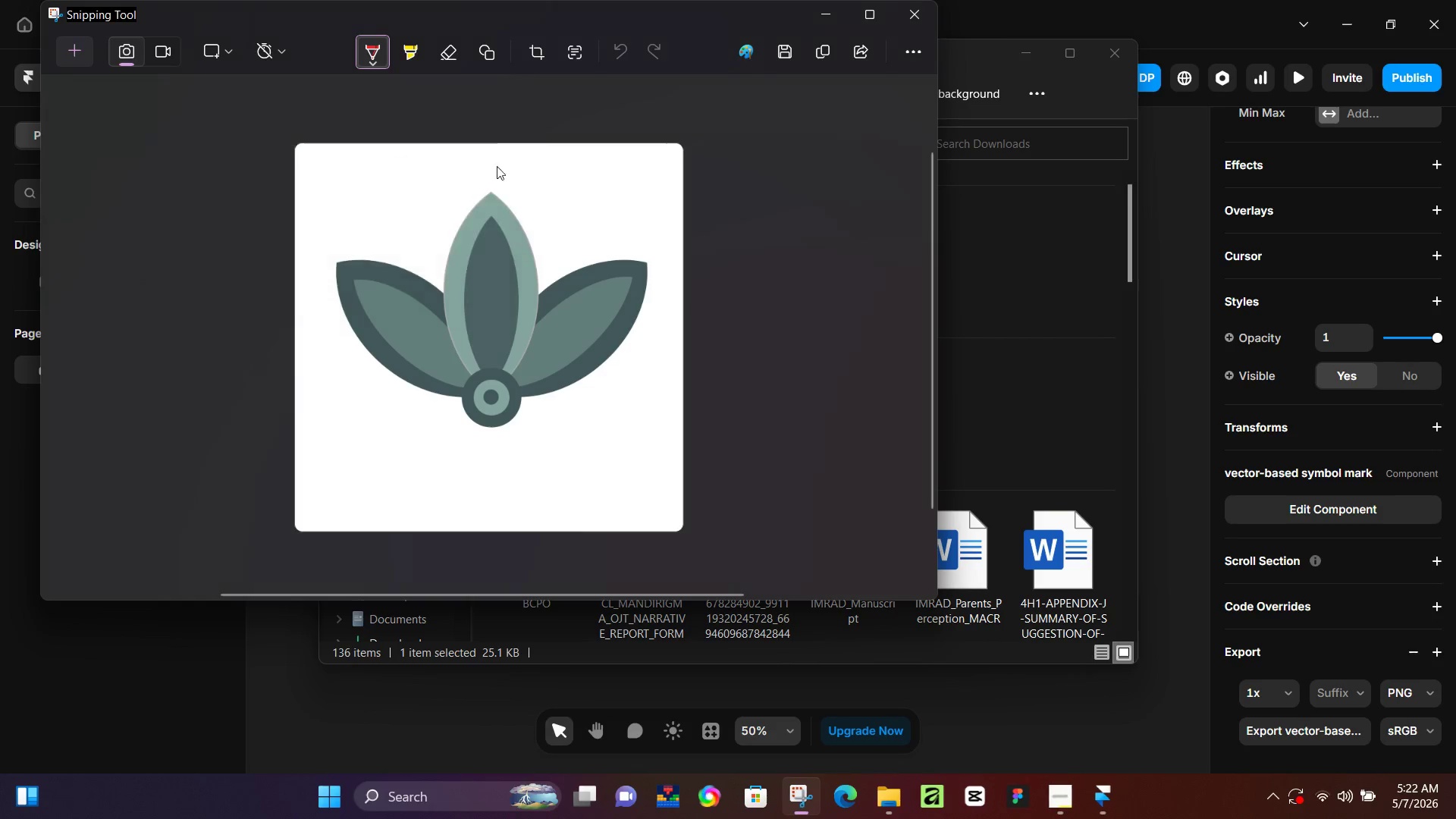 
left_click([649, 289])
 